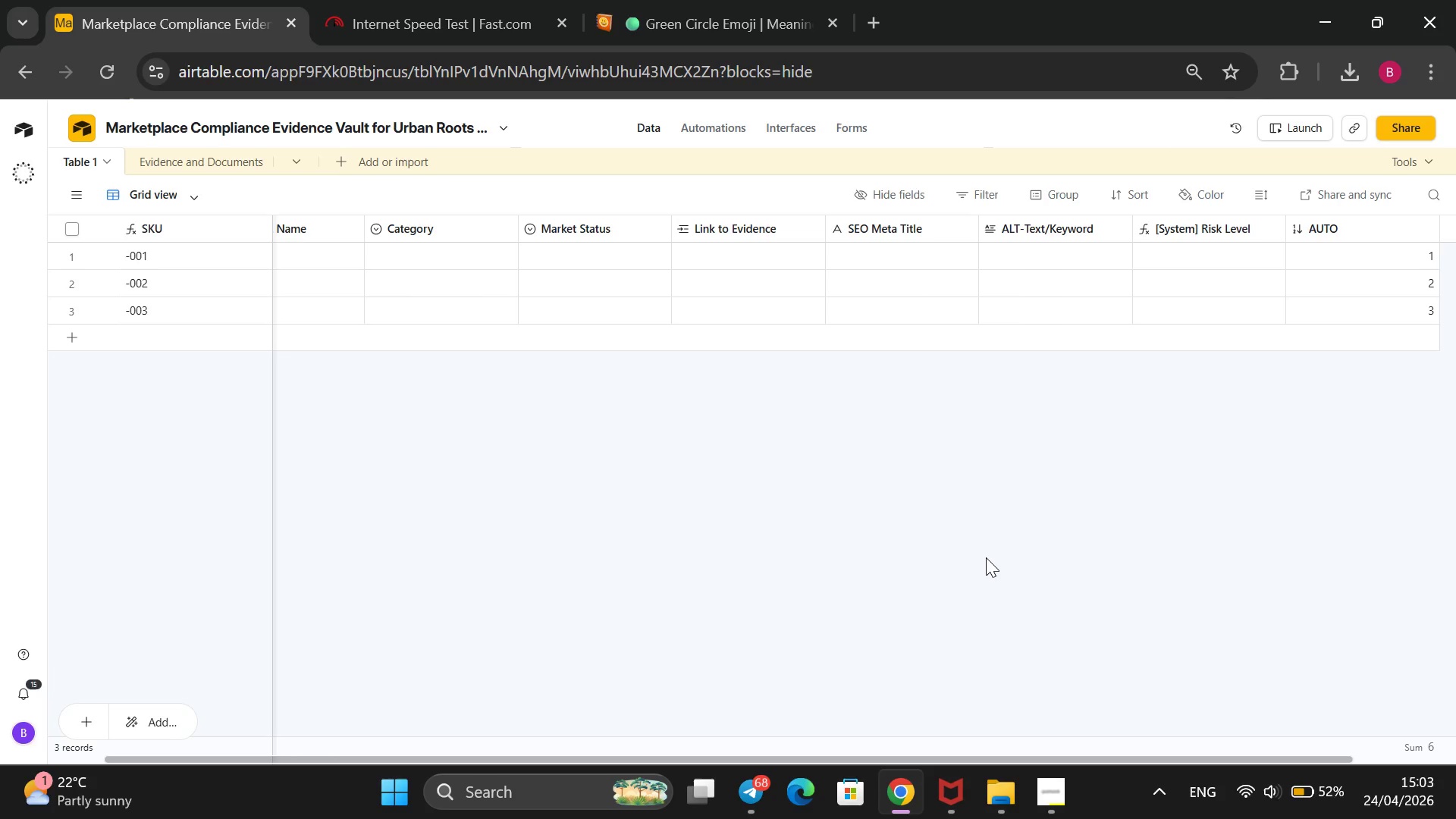 
left_click([227, 167])
 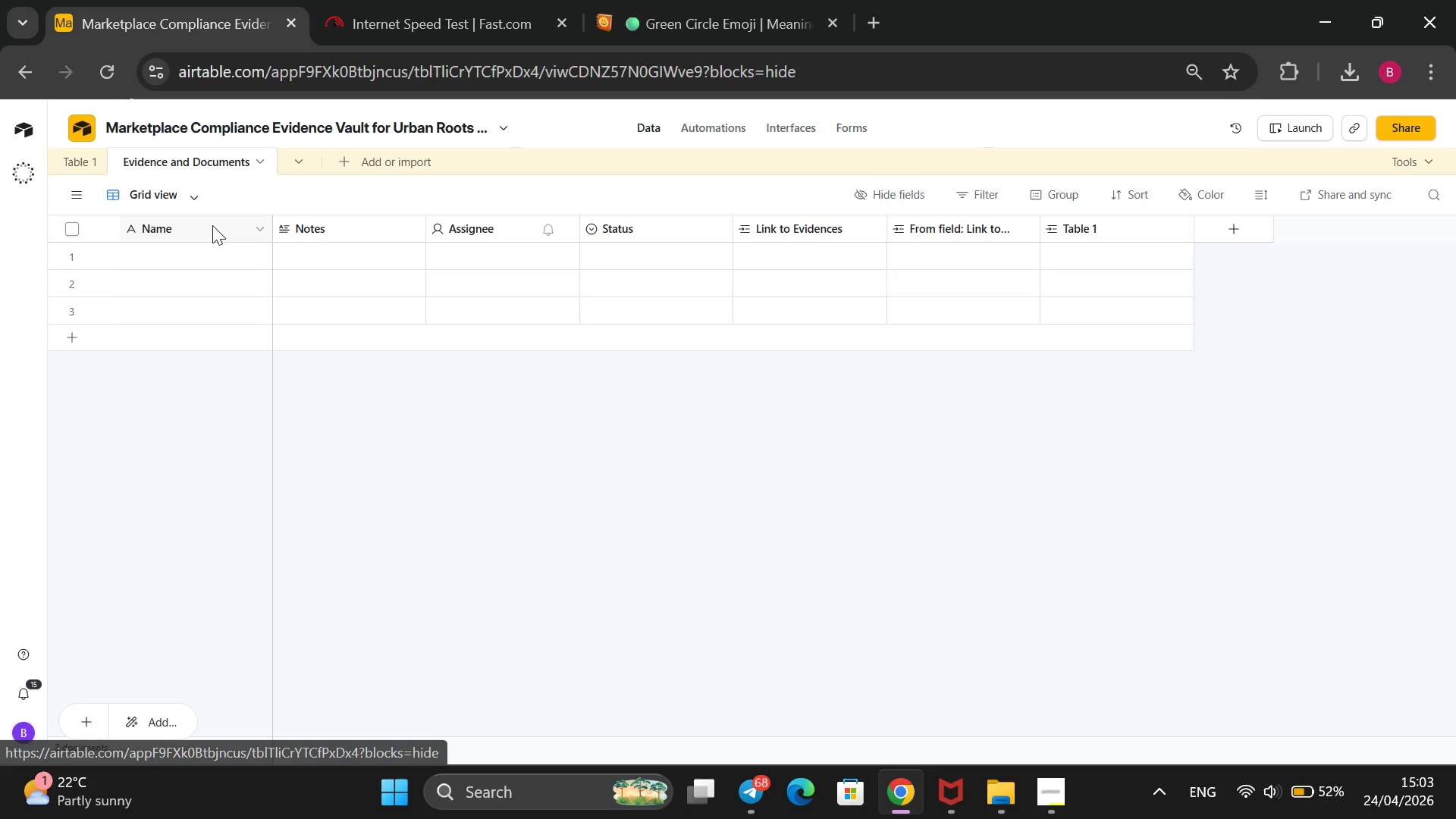 
right_click([211, 225])
 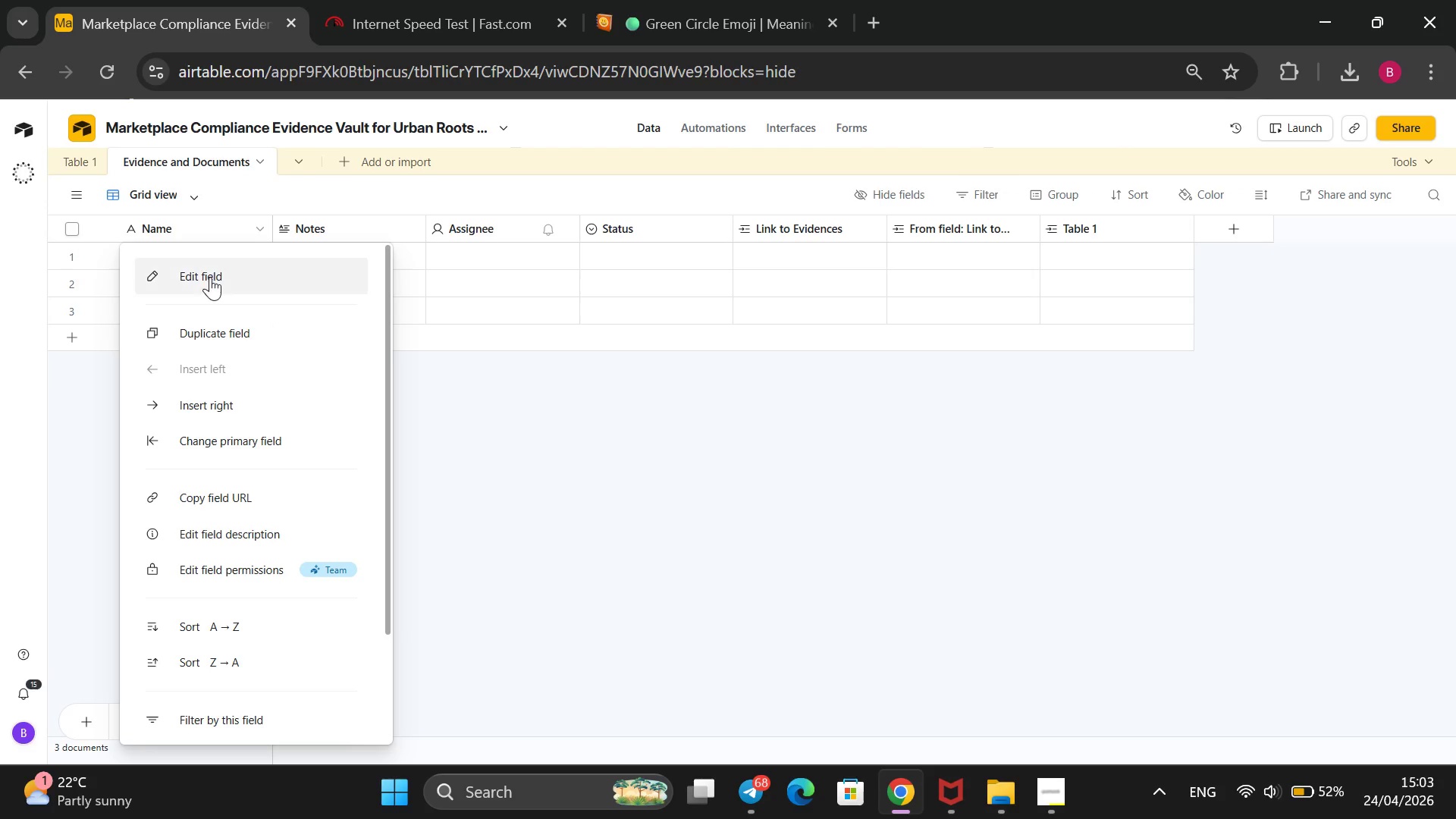 
left_click([210, 276])
 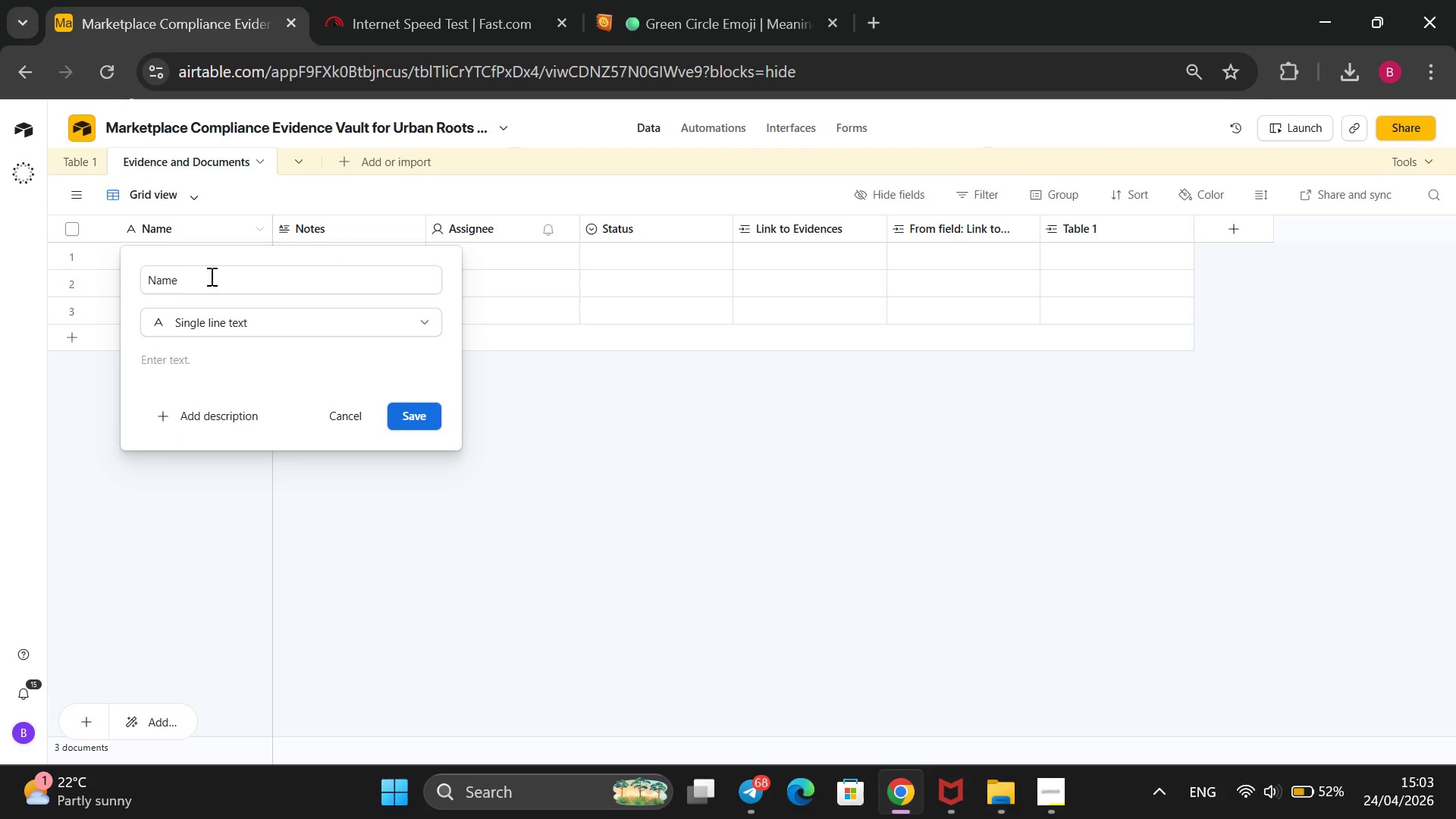 
left_click_drag(start_coordinate=[210, 276], to_coordinate=[153, 287])
 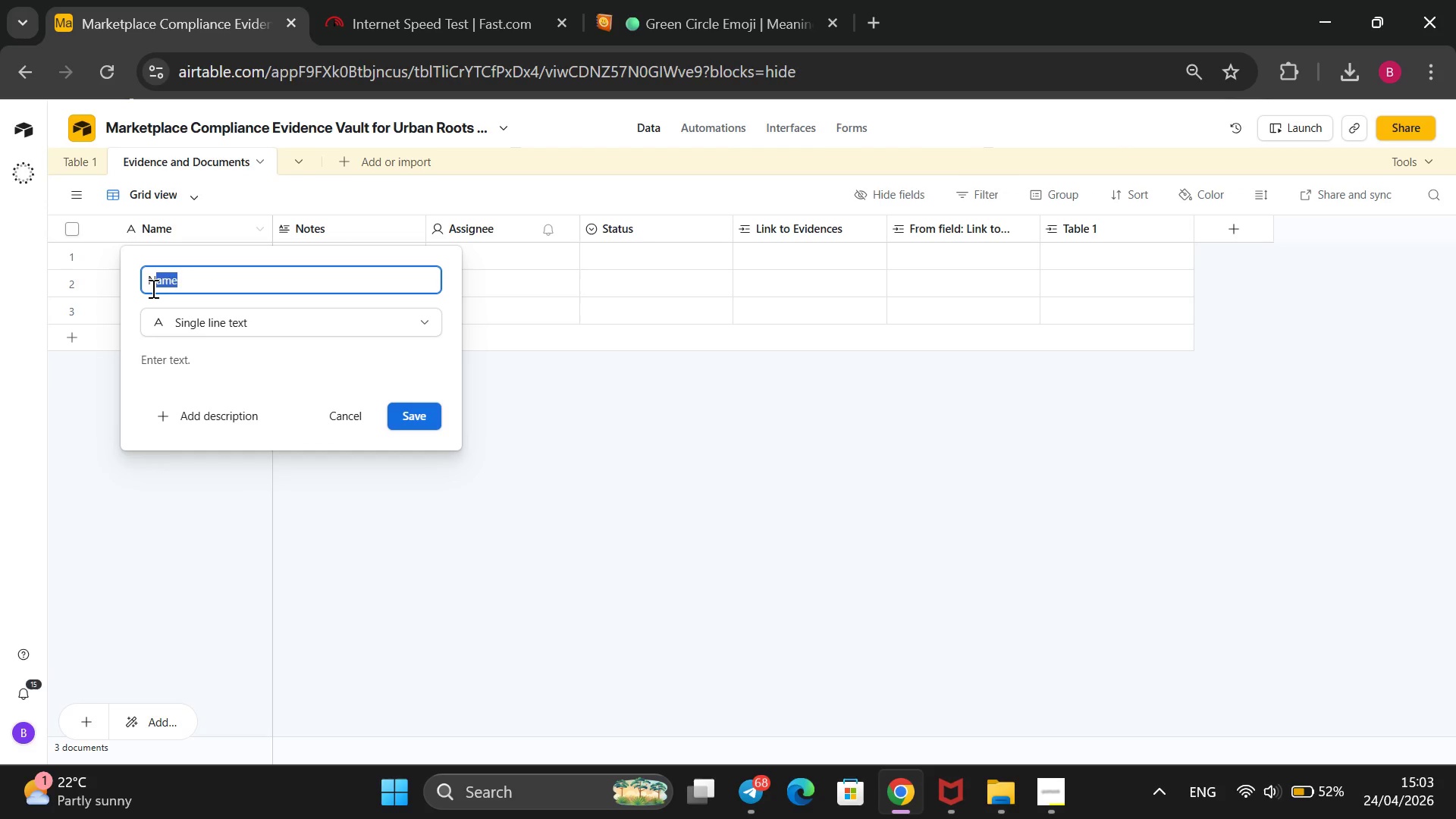 
key(Backspace)
key(Backspace)
type(Do)
key(Backspace)
key(Backspace)
type(did)
 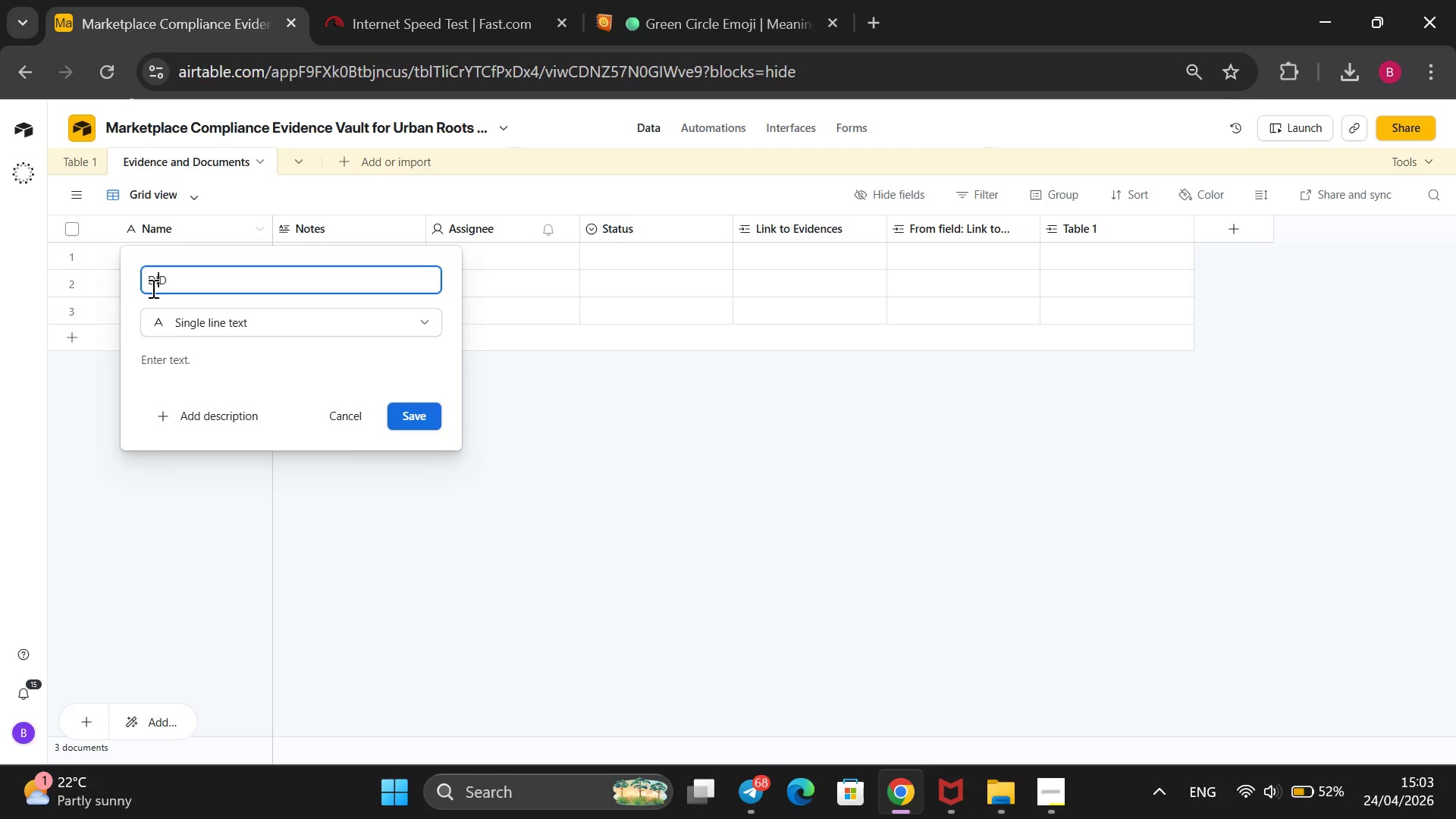 
key(ArrowLeft)
 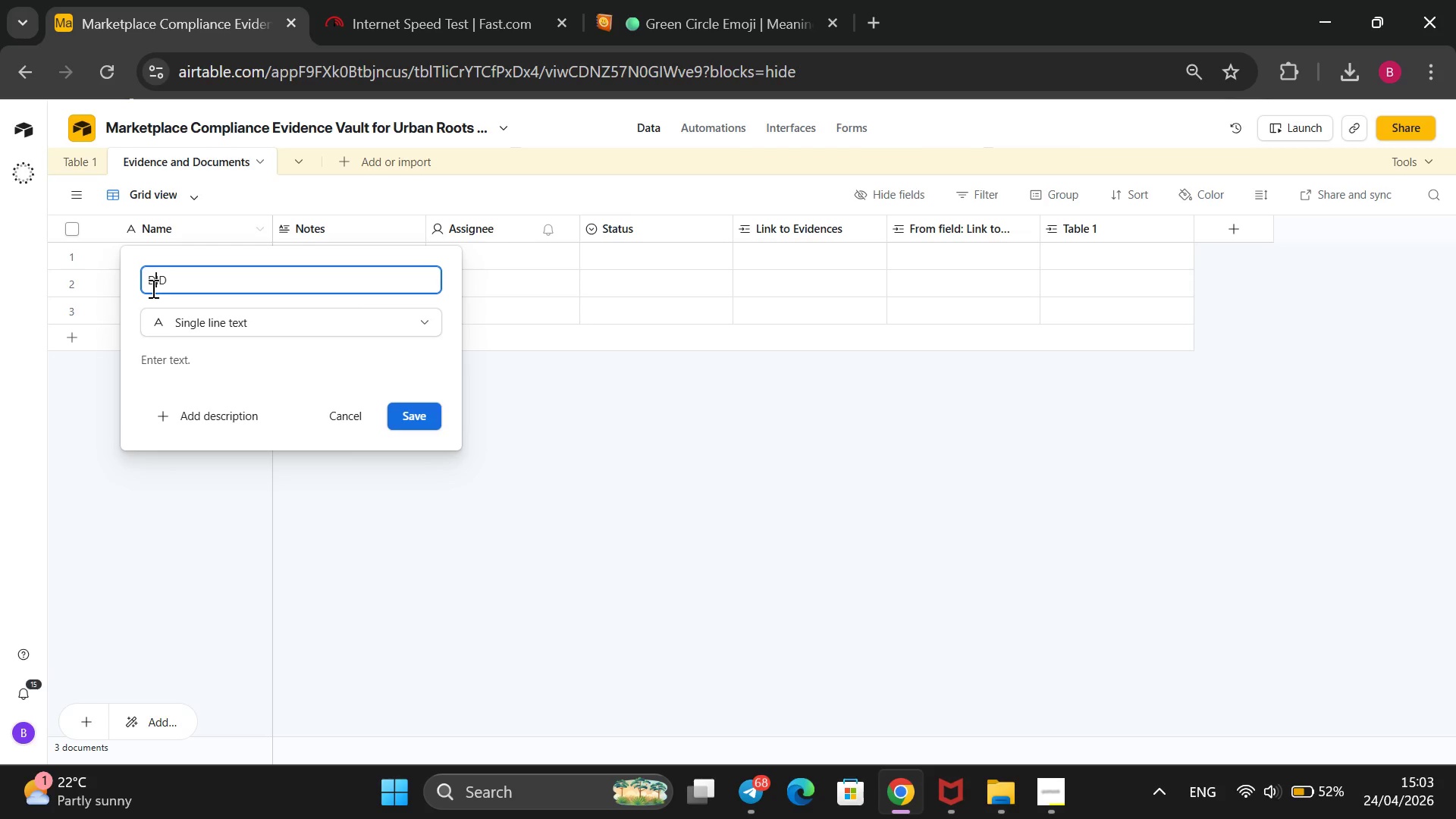 
key(ArrowLeft)
 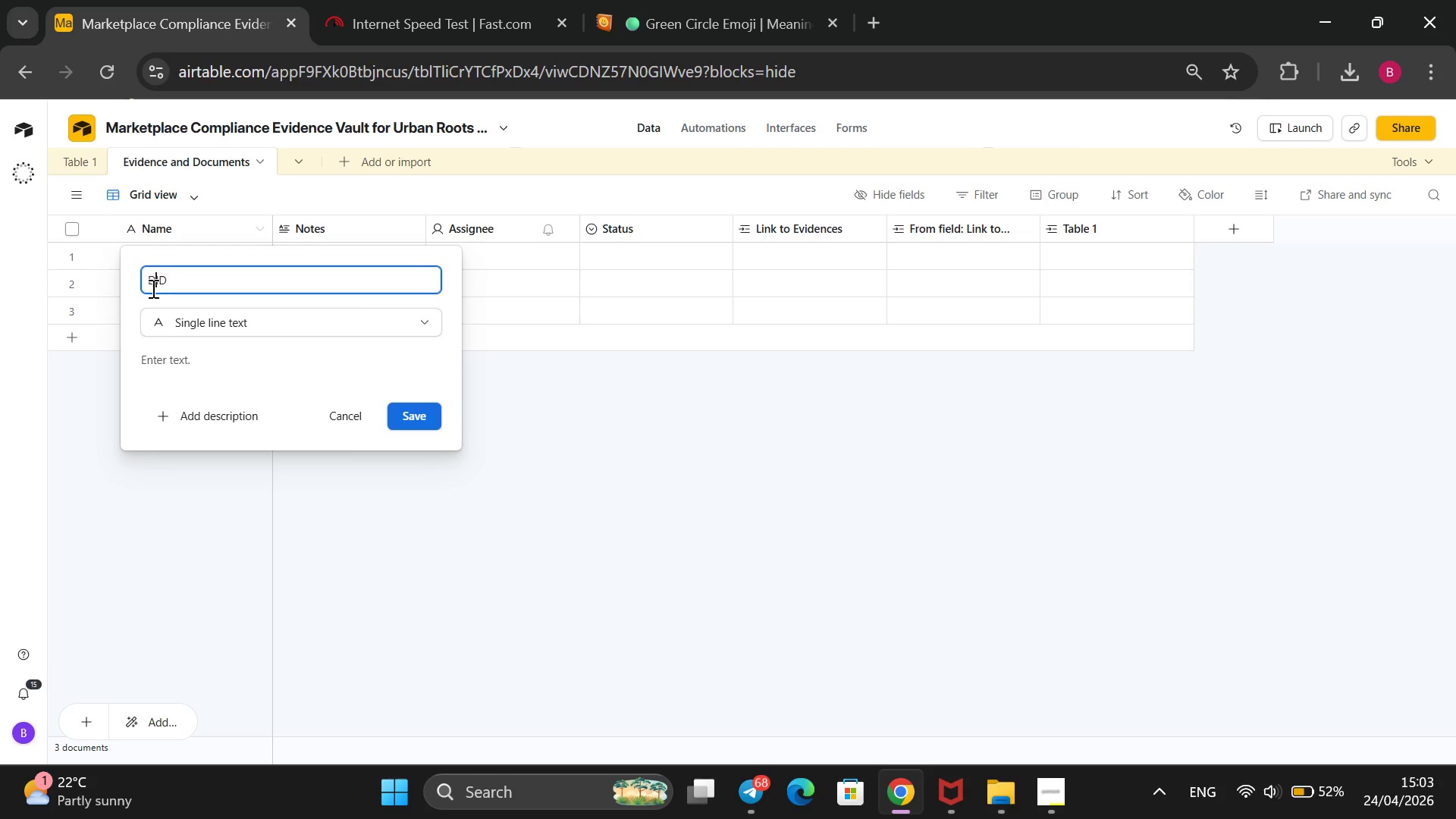 
type(OCUMENT )
 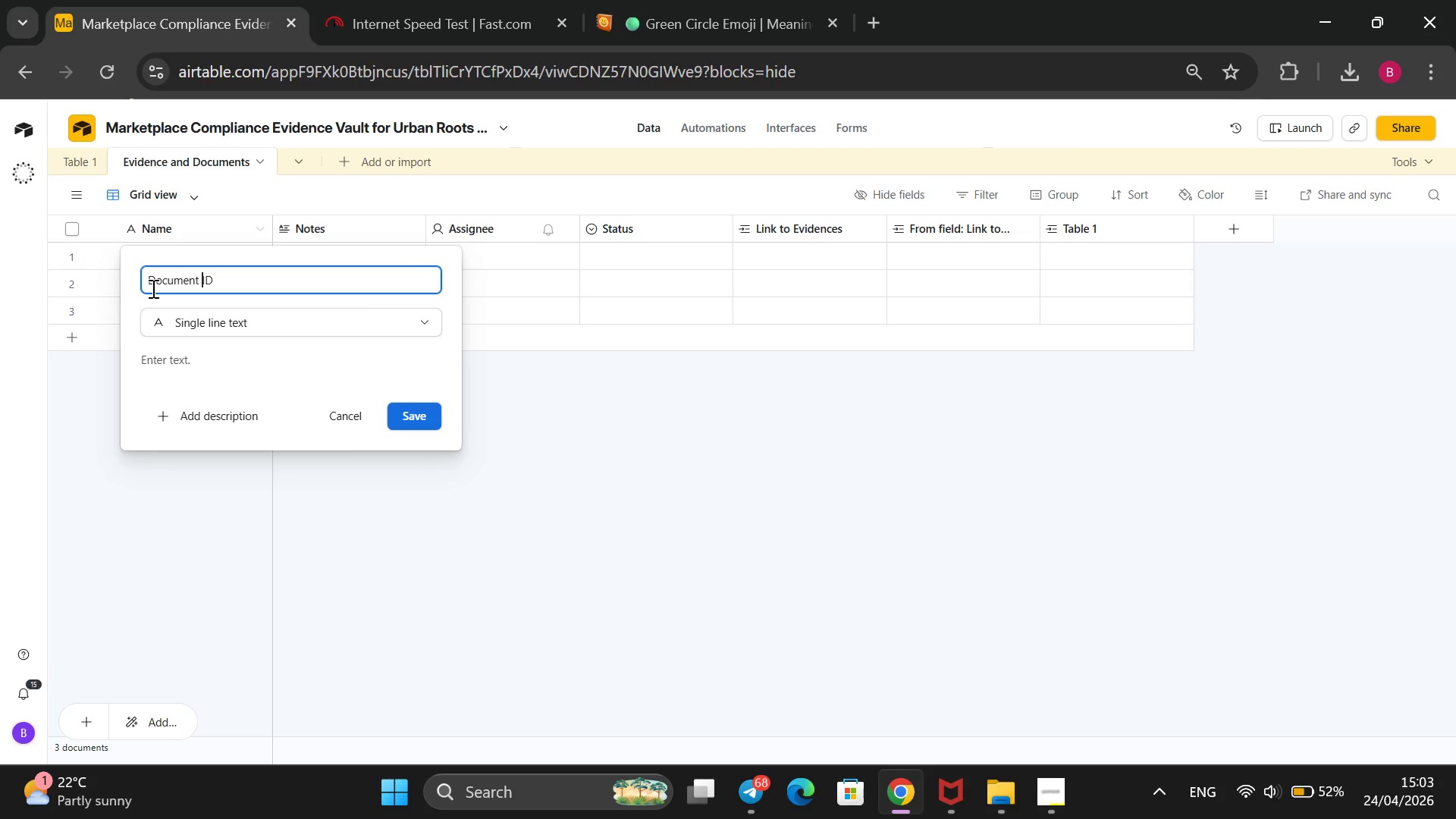 
key(Enter)
 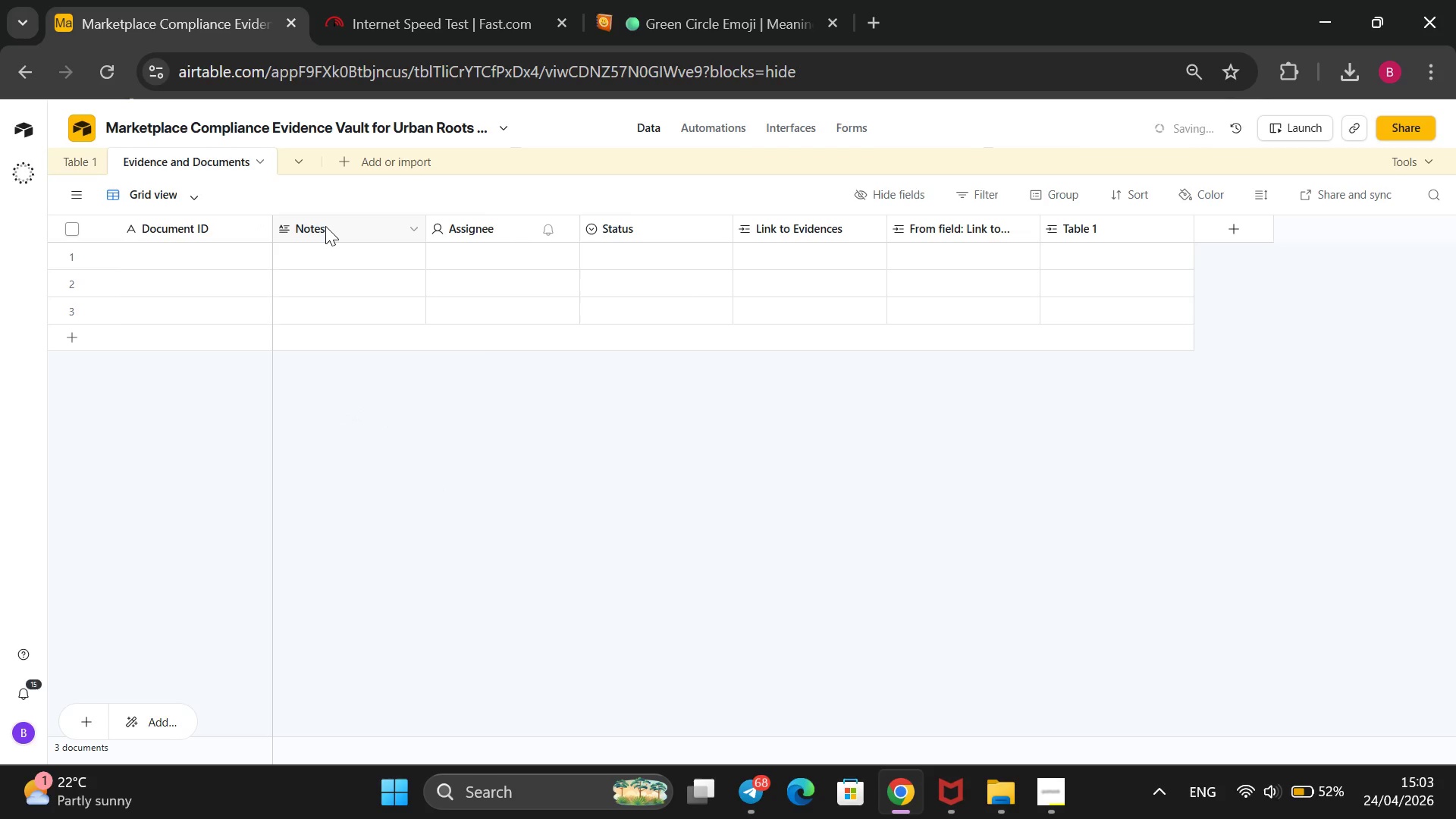 
right_click([330, 226])
 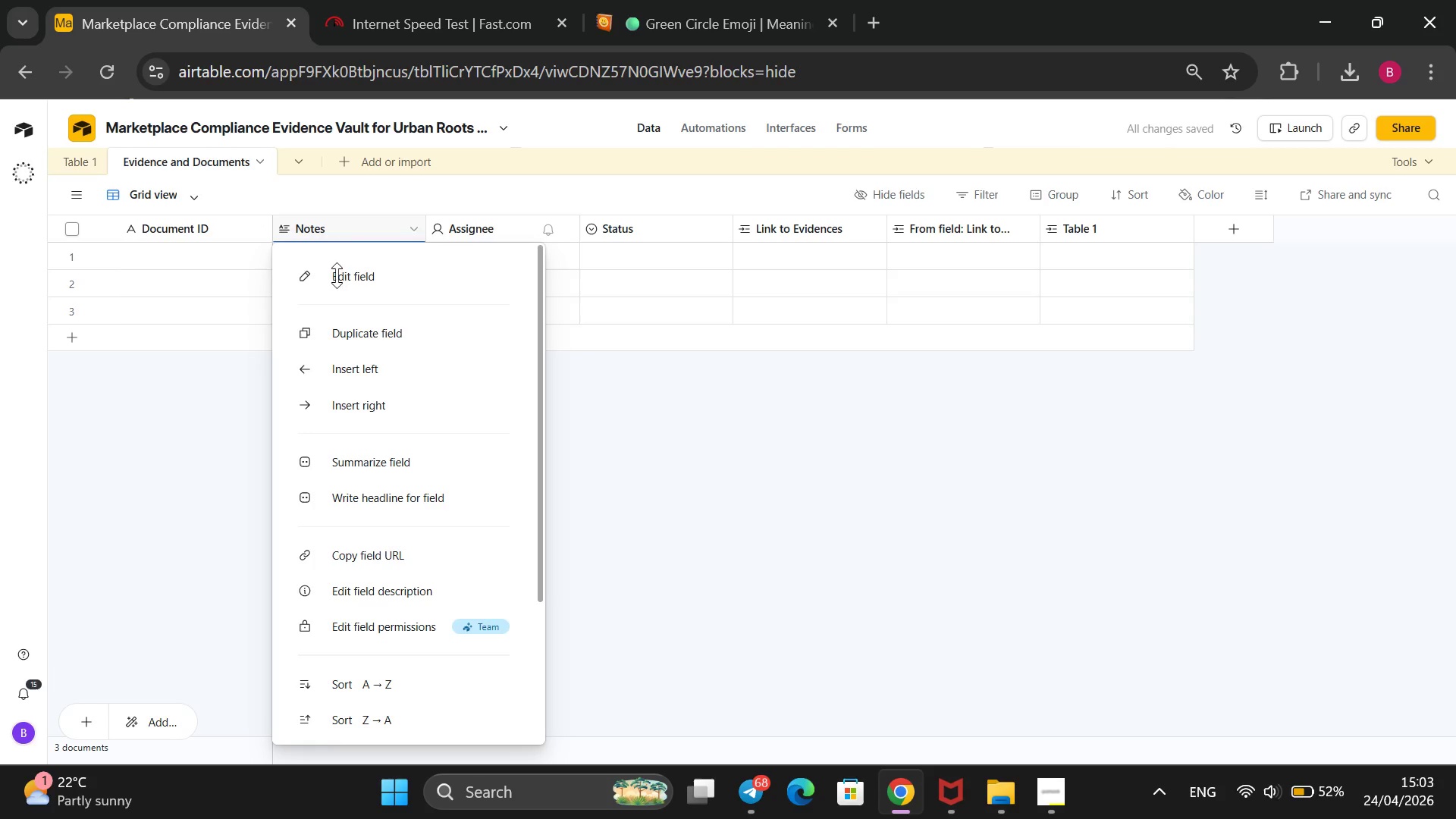 
left_click([340, 275])
 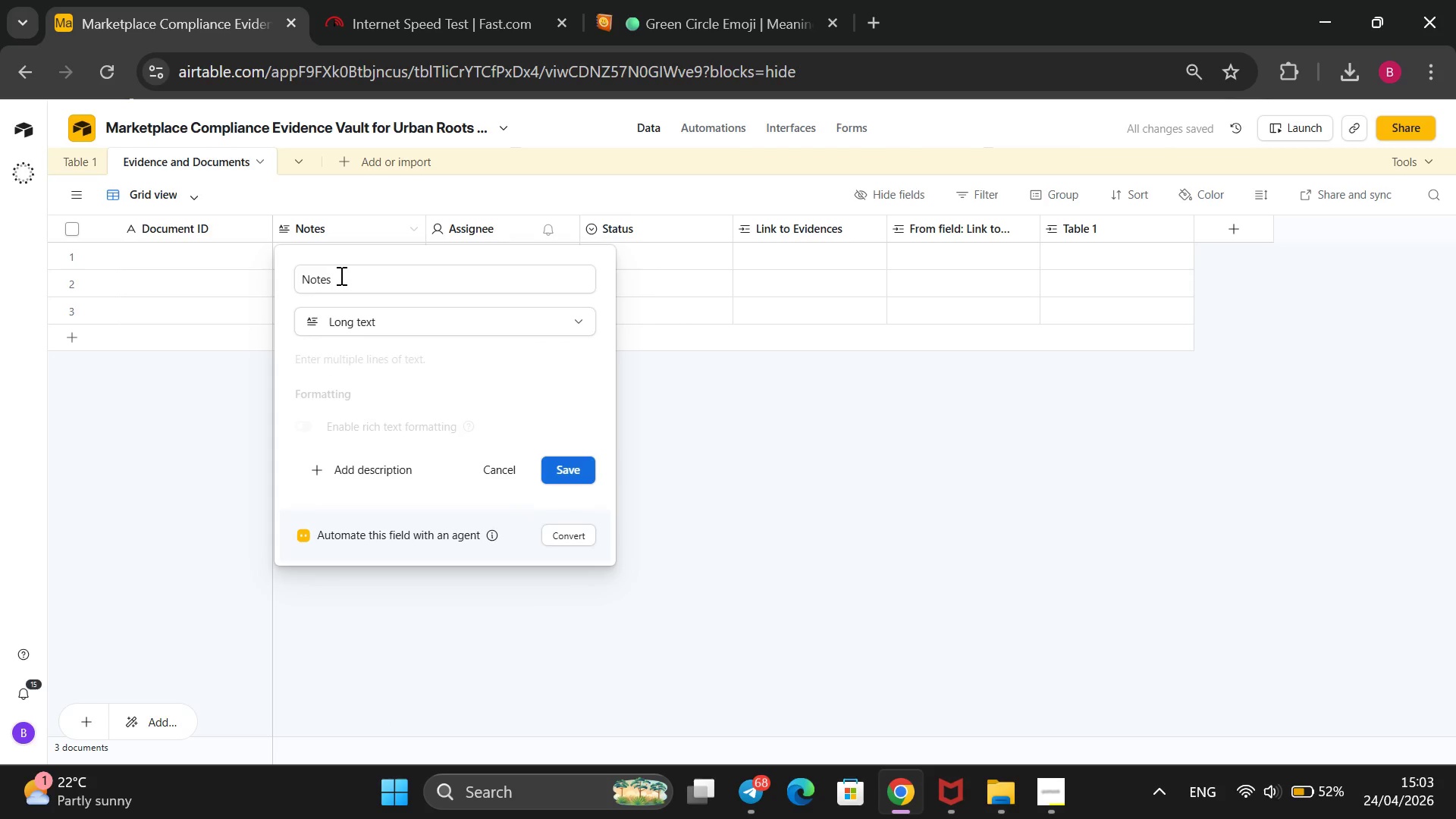 
left_click([340, 275])
 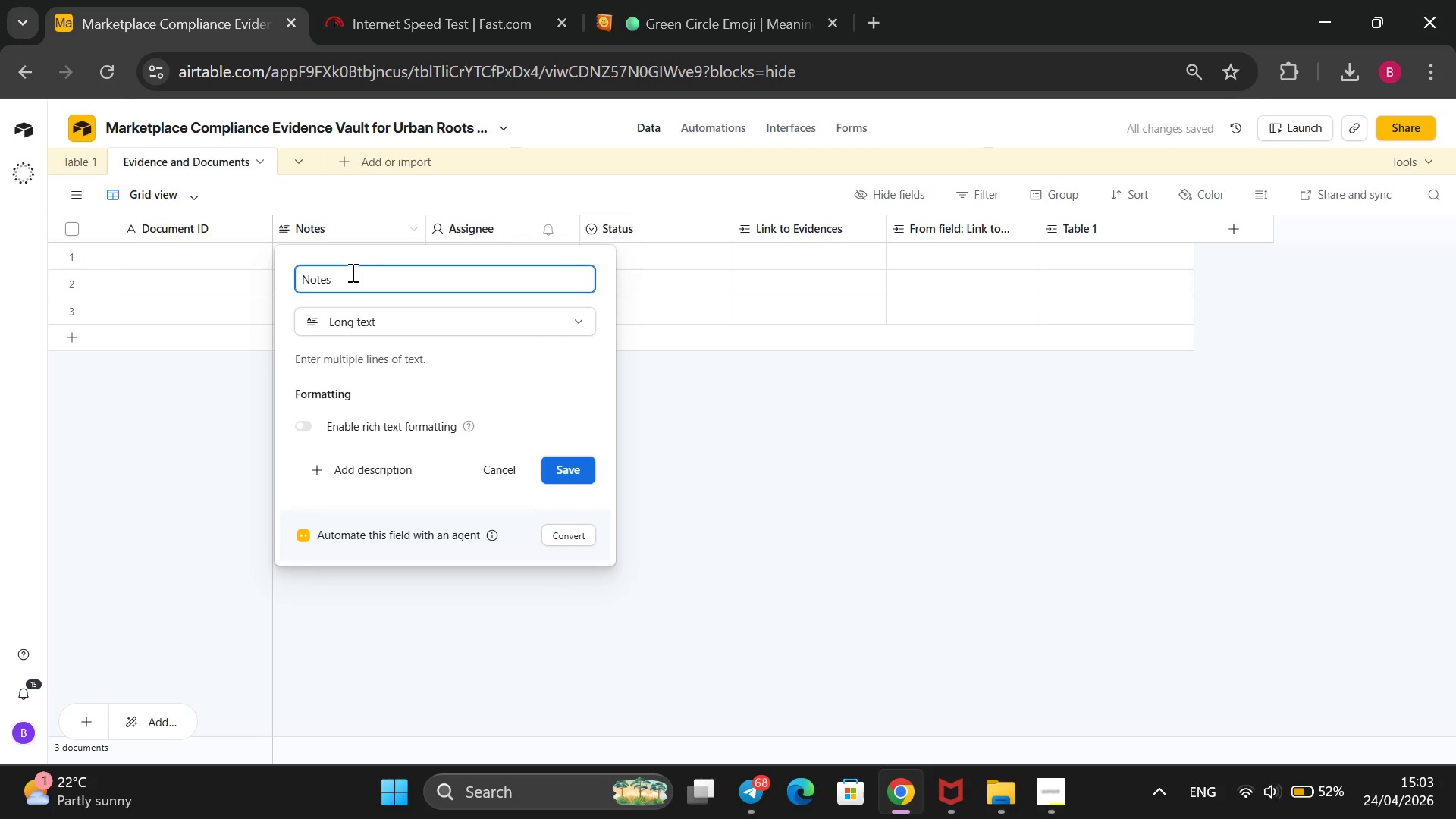 
key(ArrowLeft)
 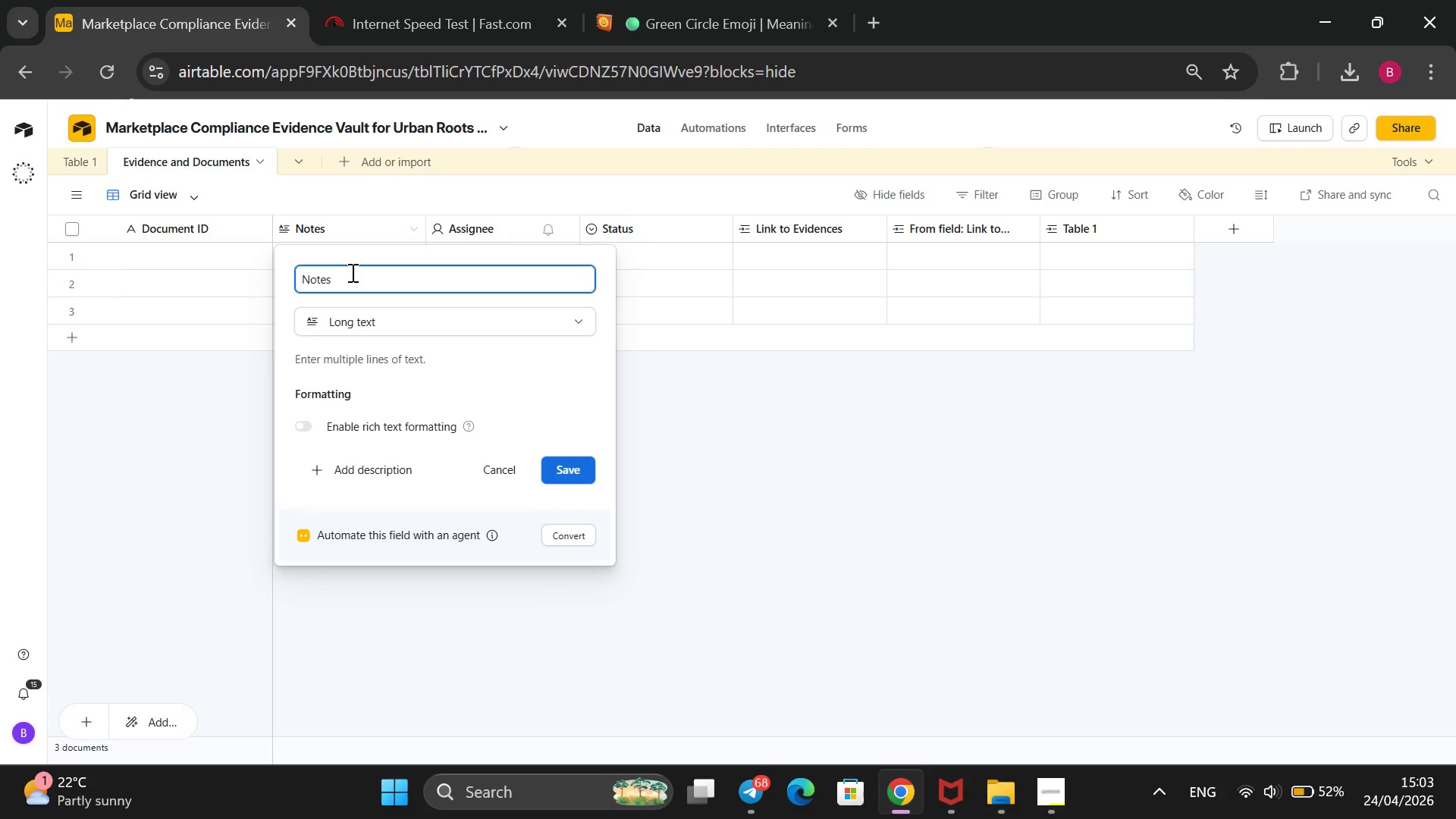 
key(ArrowRight)
 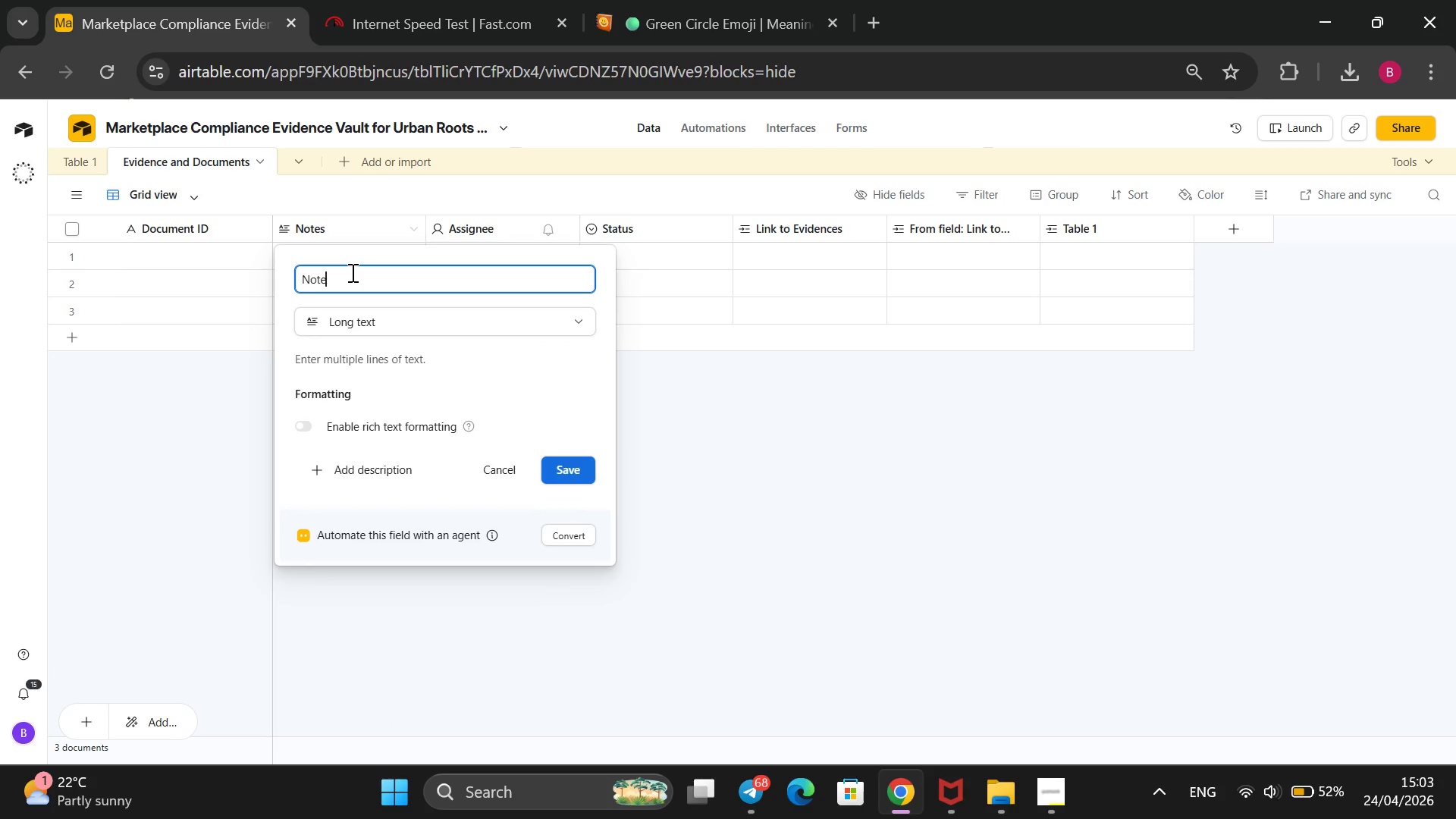 
key(Backspace)
key(Backspace)
key(Backspace)
key(Backspace)
type(AME)
 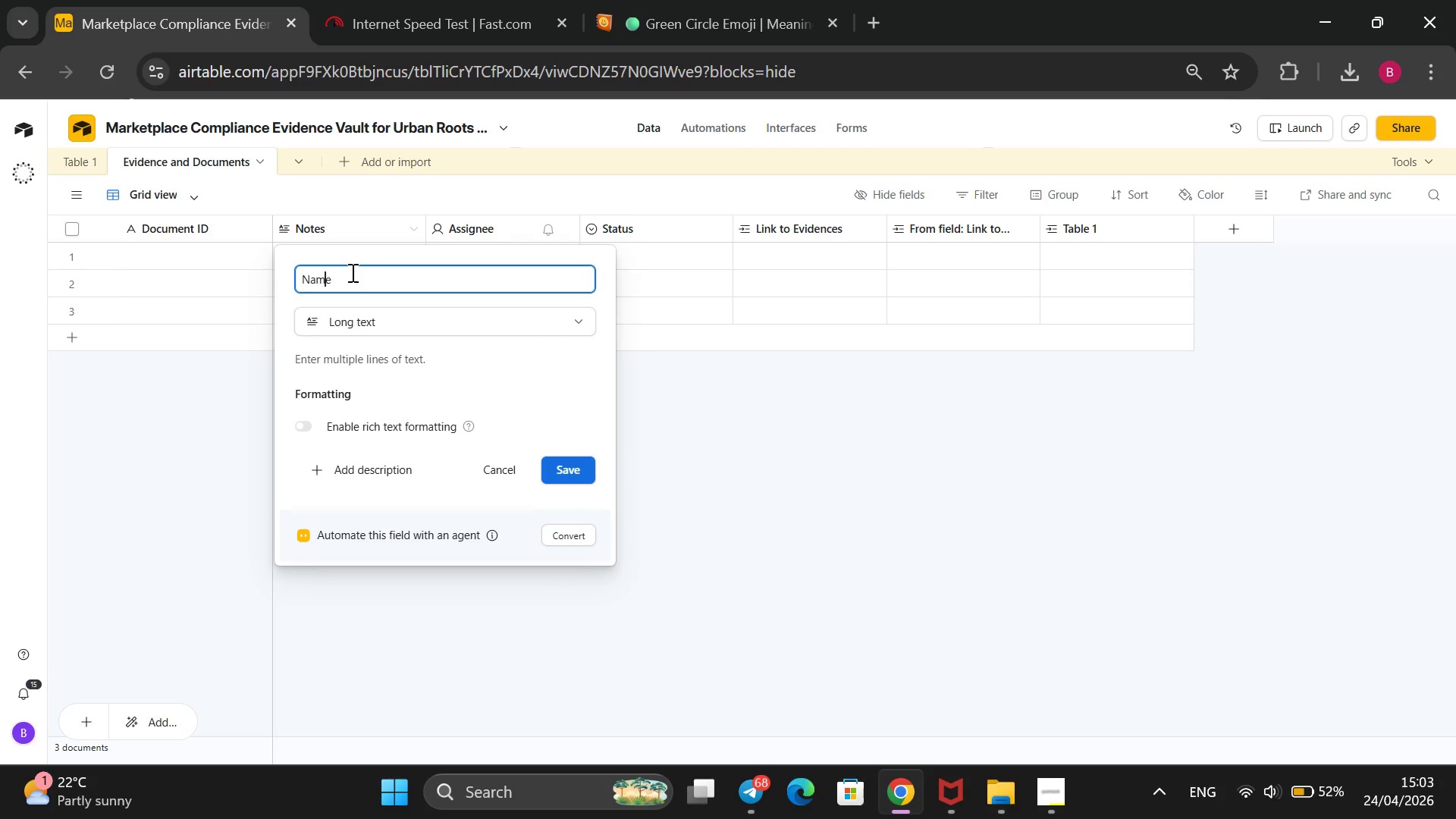 
key(ArrowLeft)
 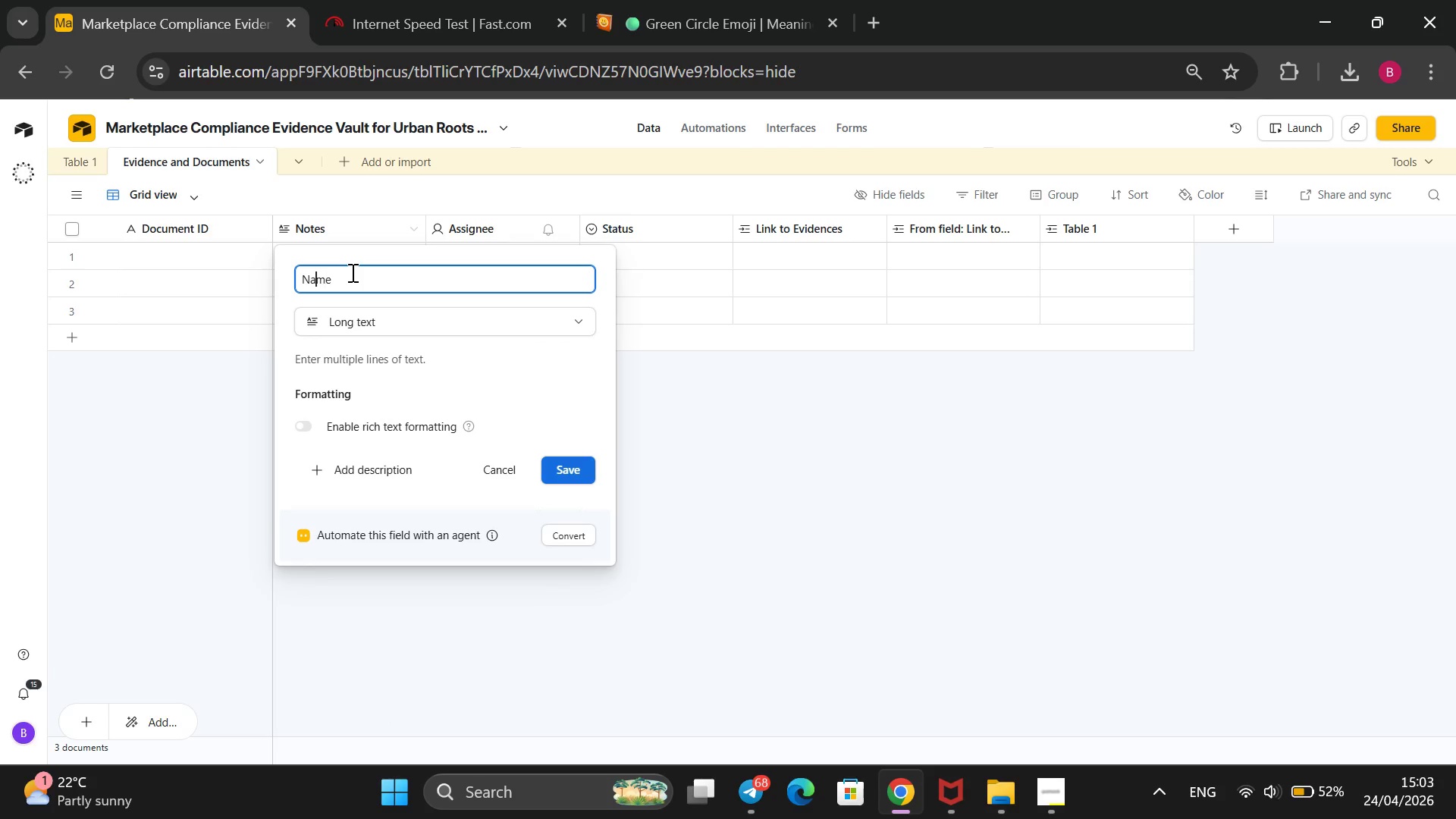 
key(ArrowLeft)
 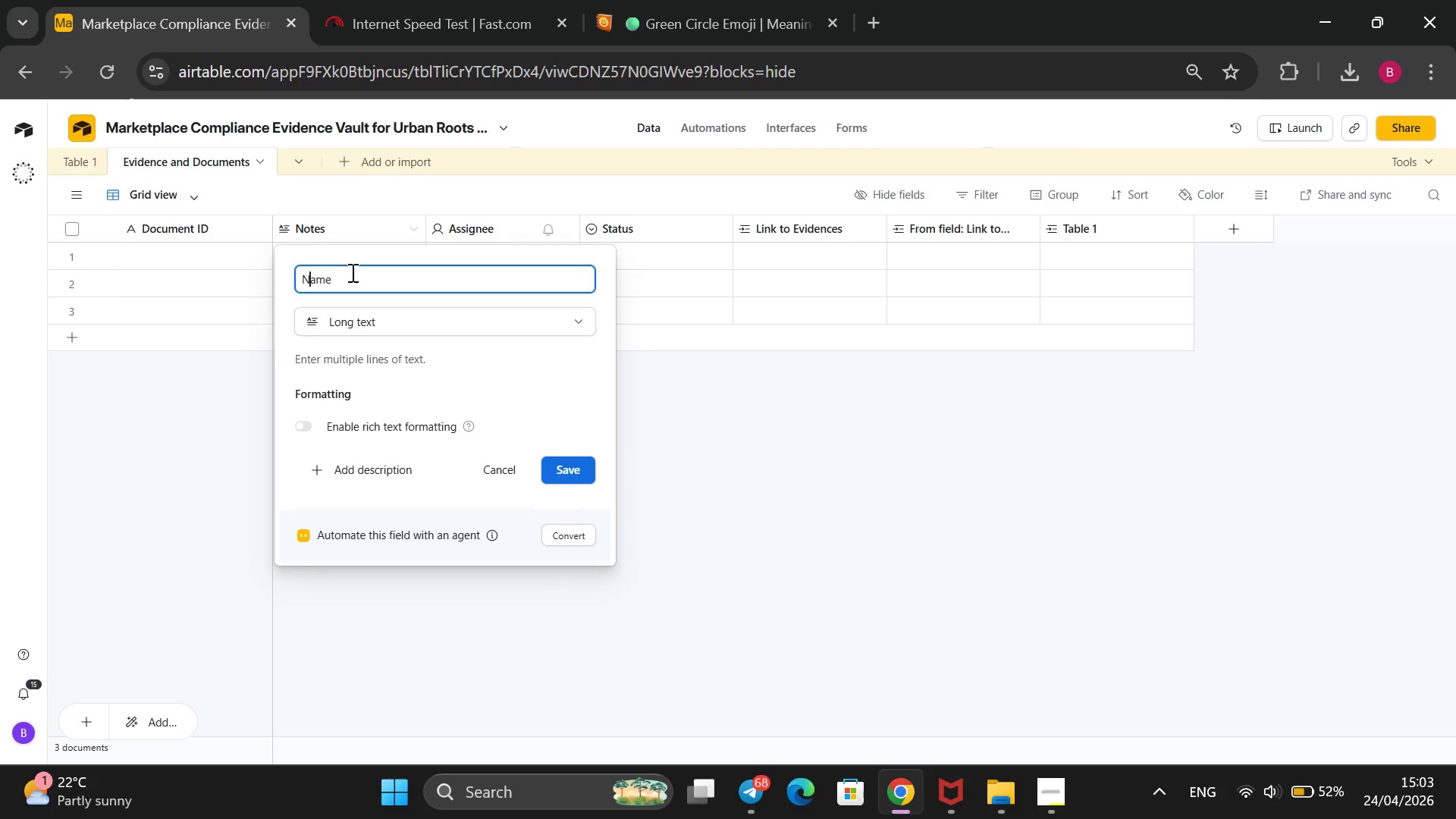 
key(ArrowLeft)
 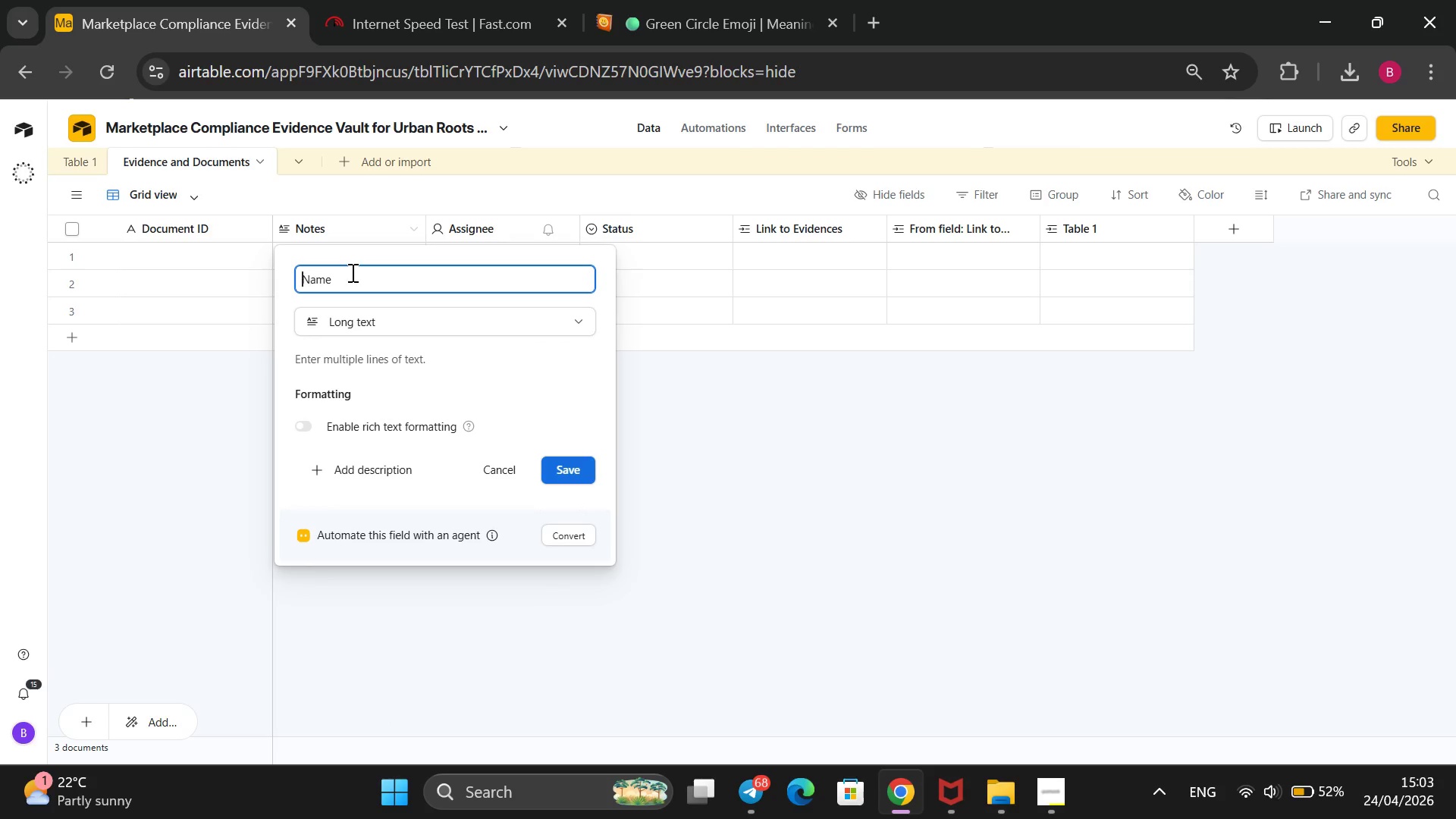 
key(ArrowLeft)
 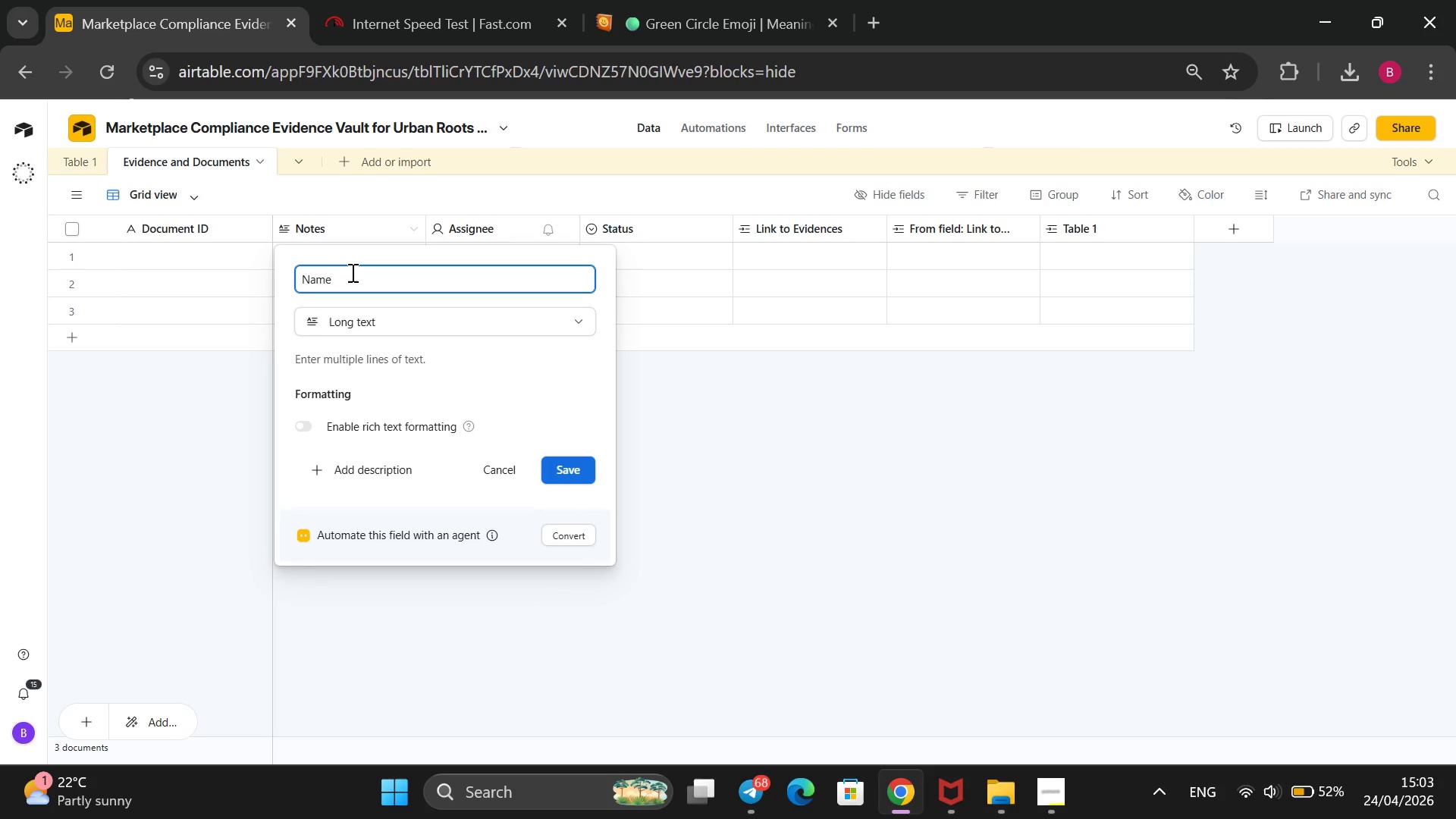 
type(Document )
 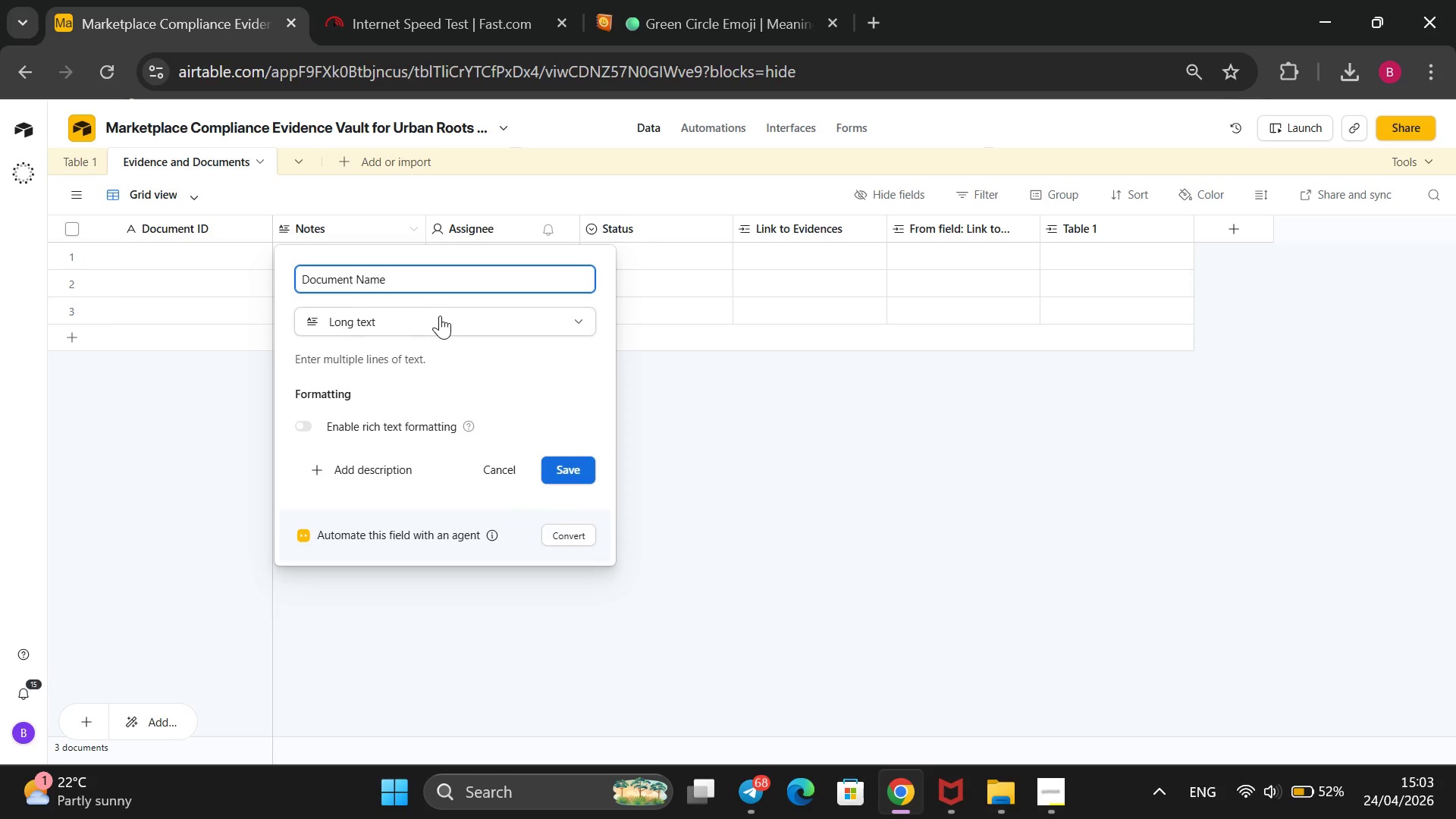 
left_click([442, 315])
 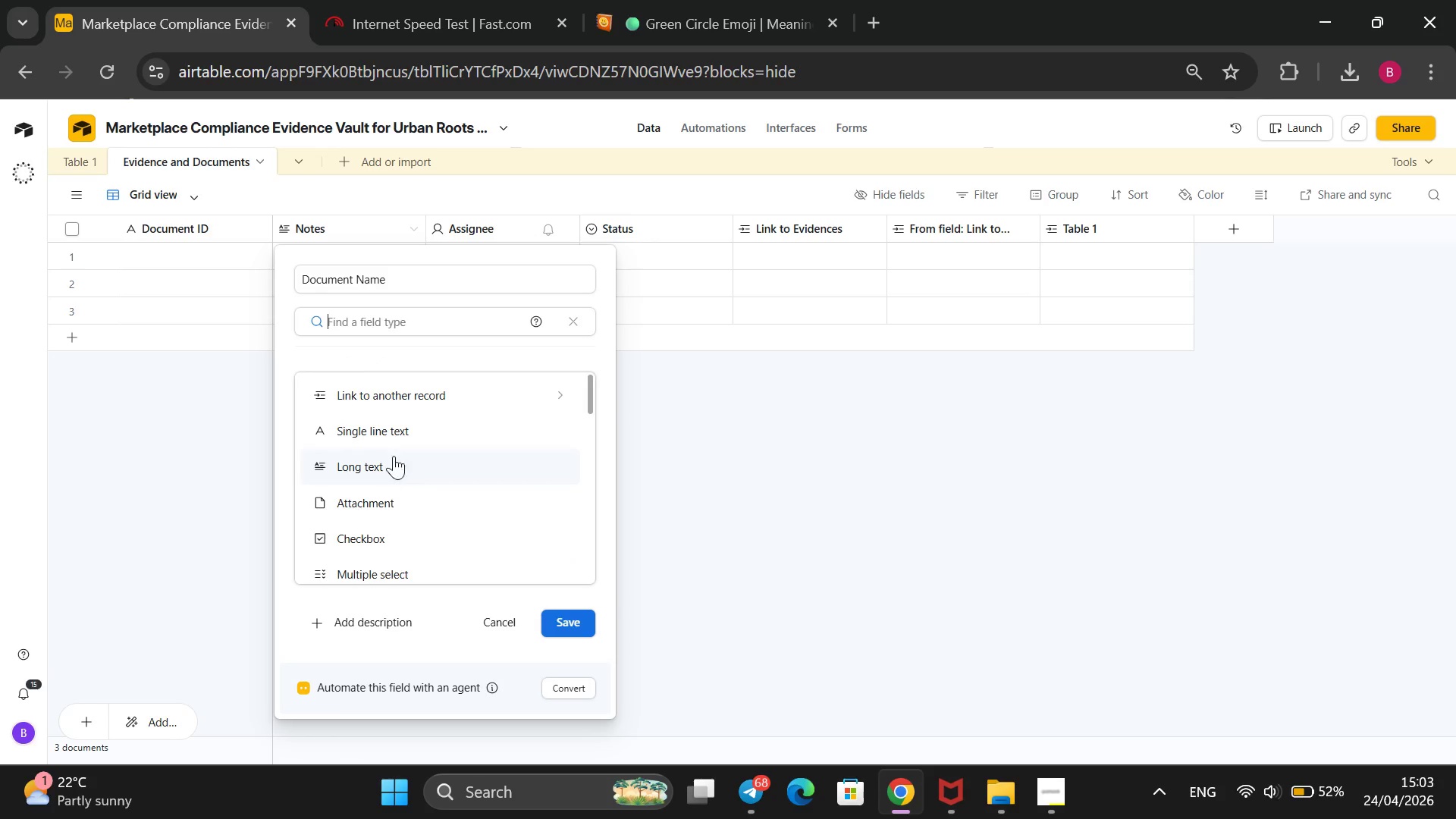 
left_click([399, 442])
 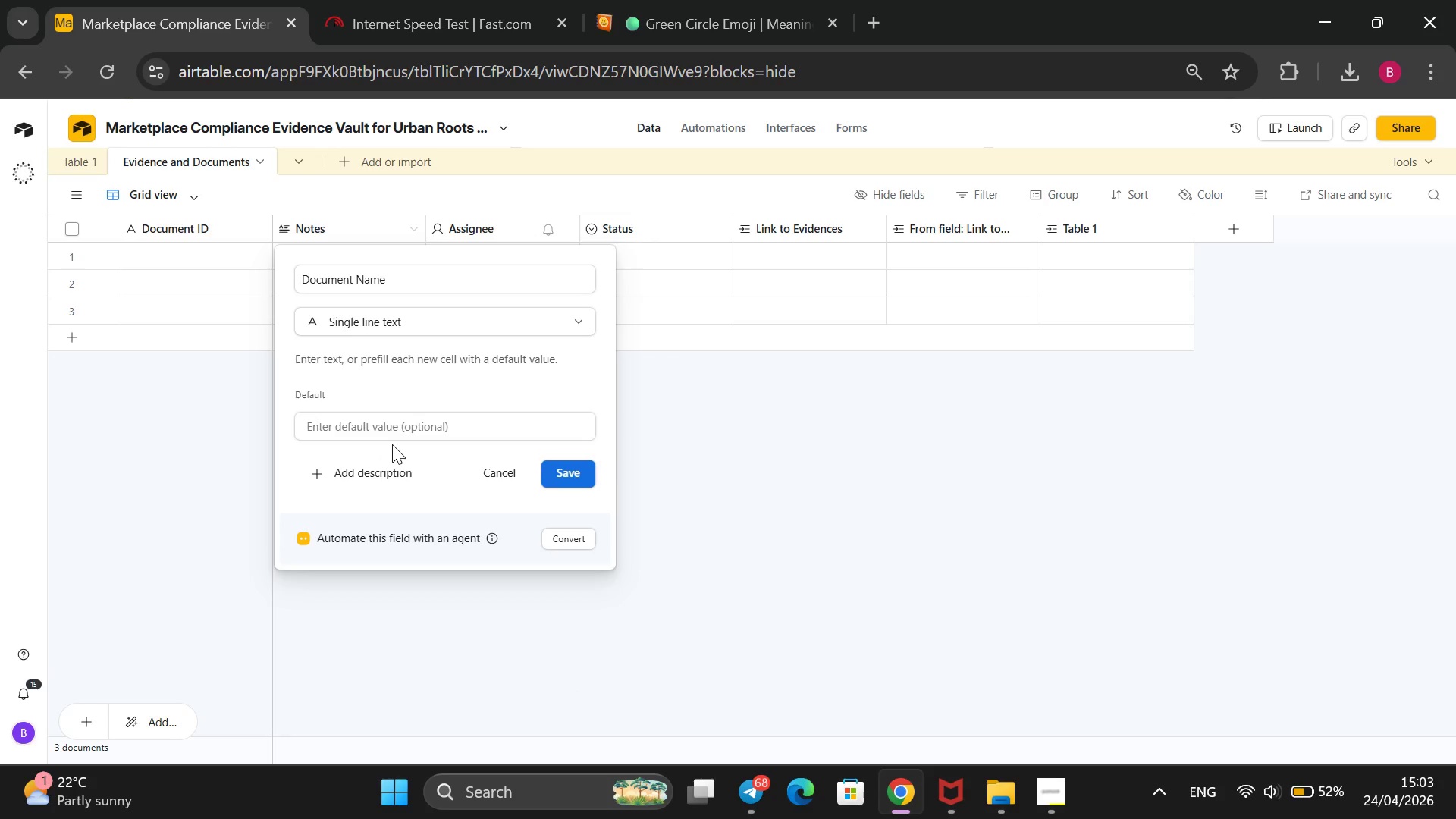 
key(Enter)
 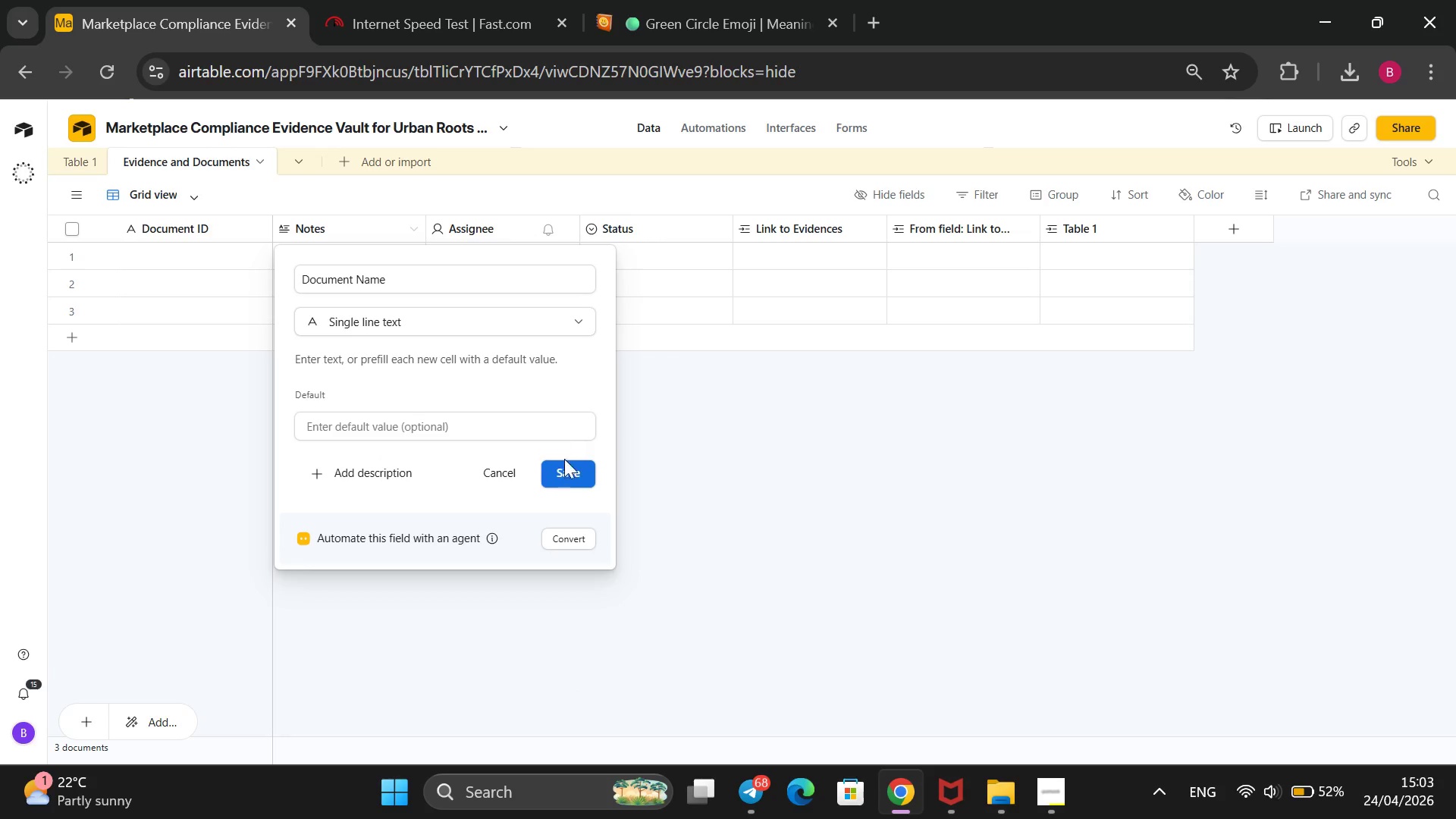 
left_click([563, 469])
 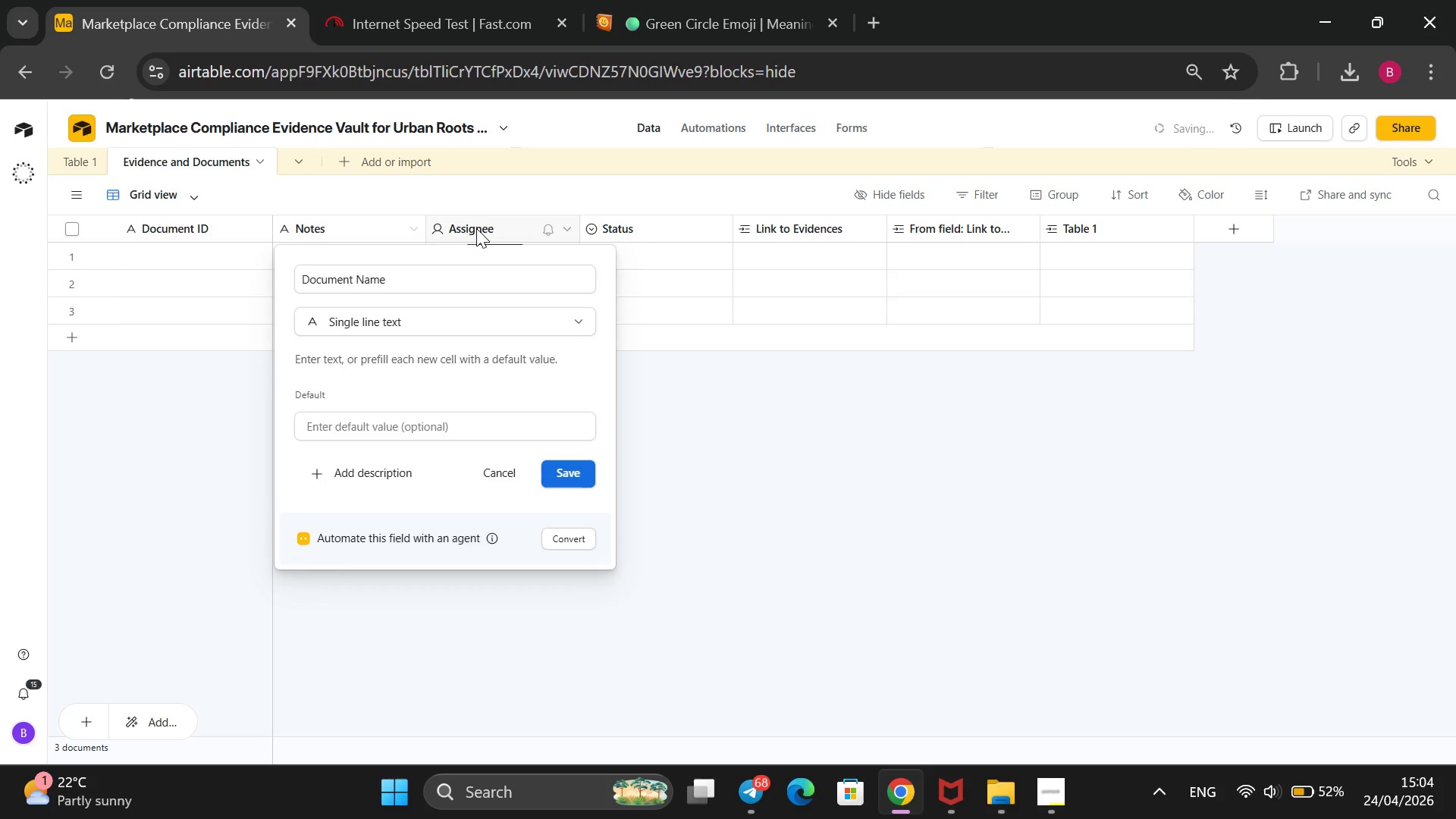 
right_click([476, 228])
 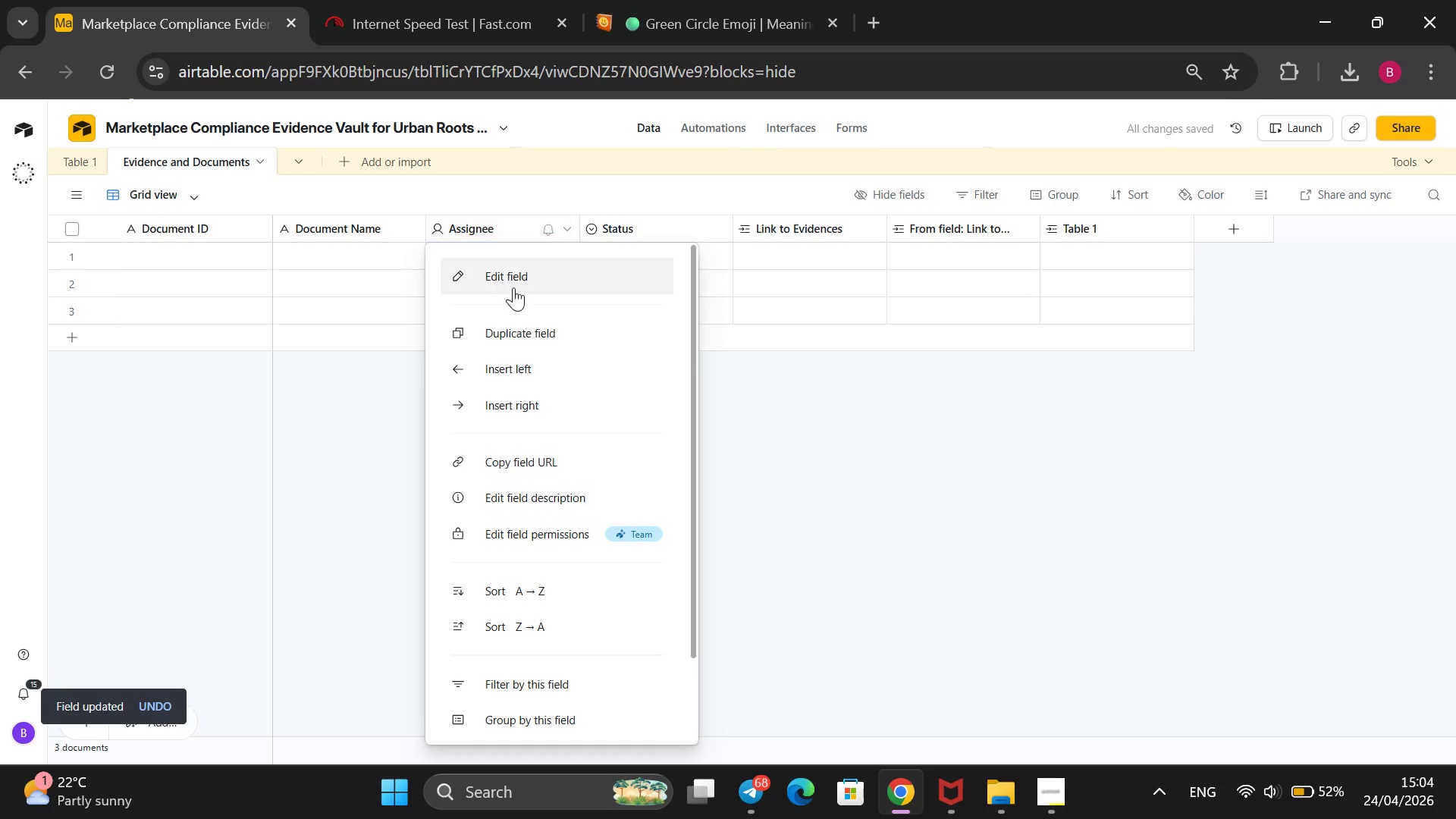 
left_click([513, 287])
 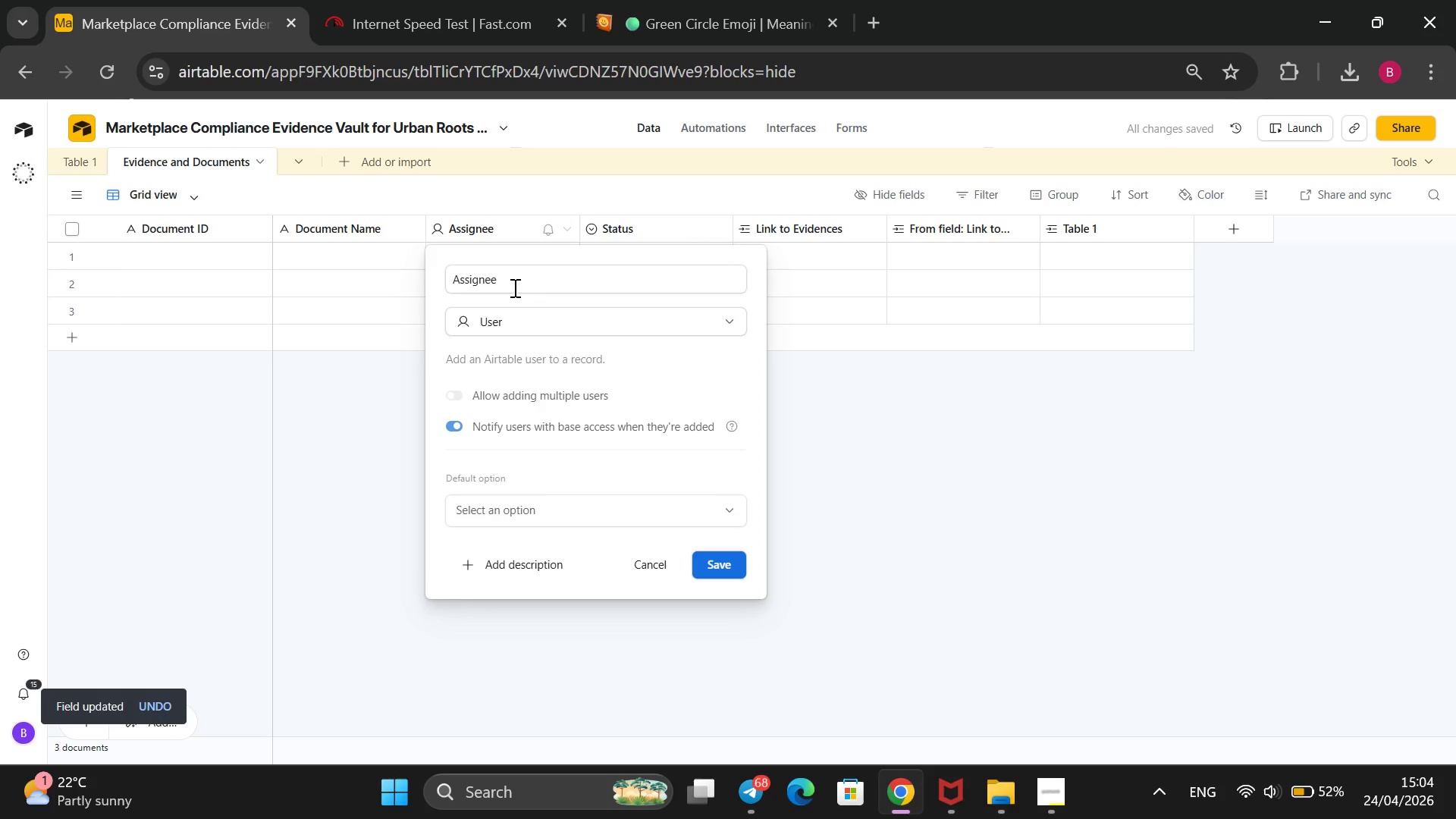 
mouse_move([520, 324])
 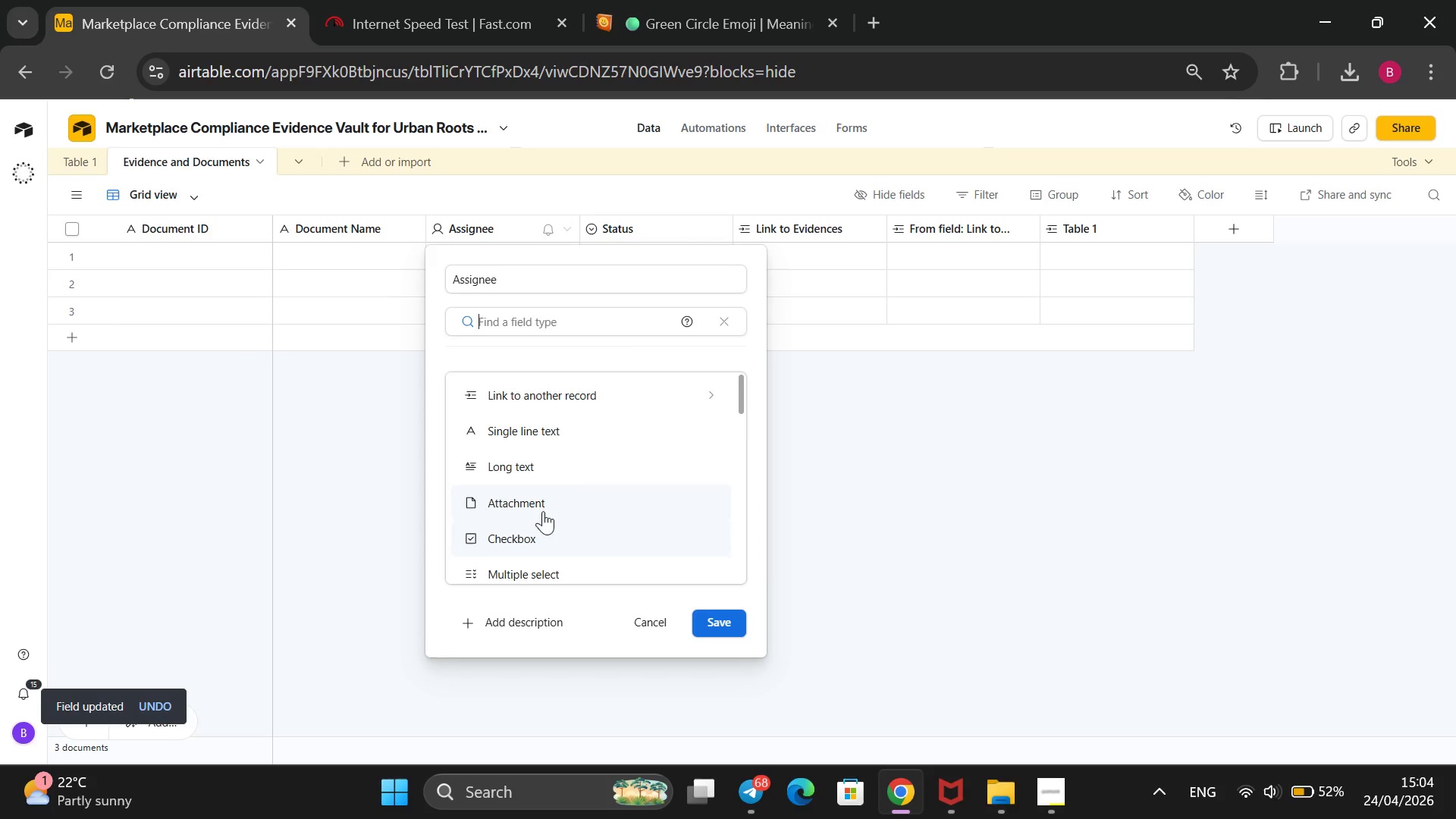 
scroll: coordinate [538, 518], scroll_direction: down, amount: 1.0
 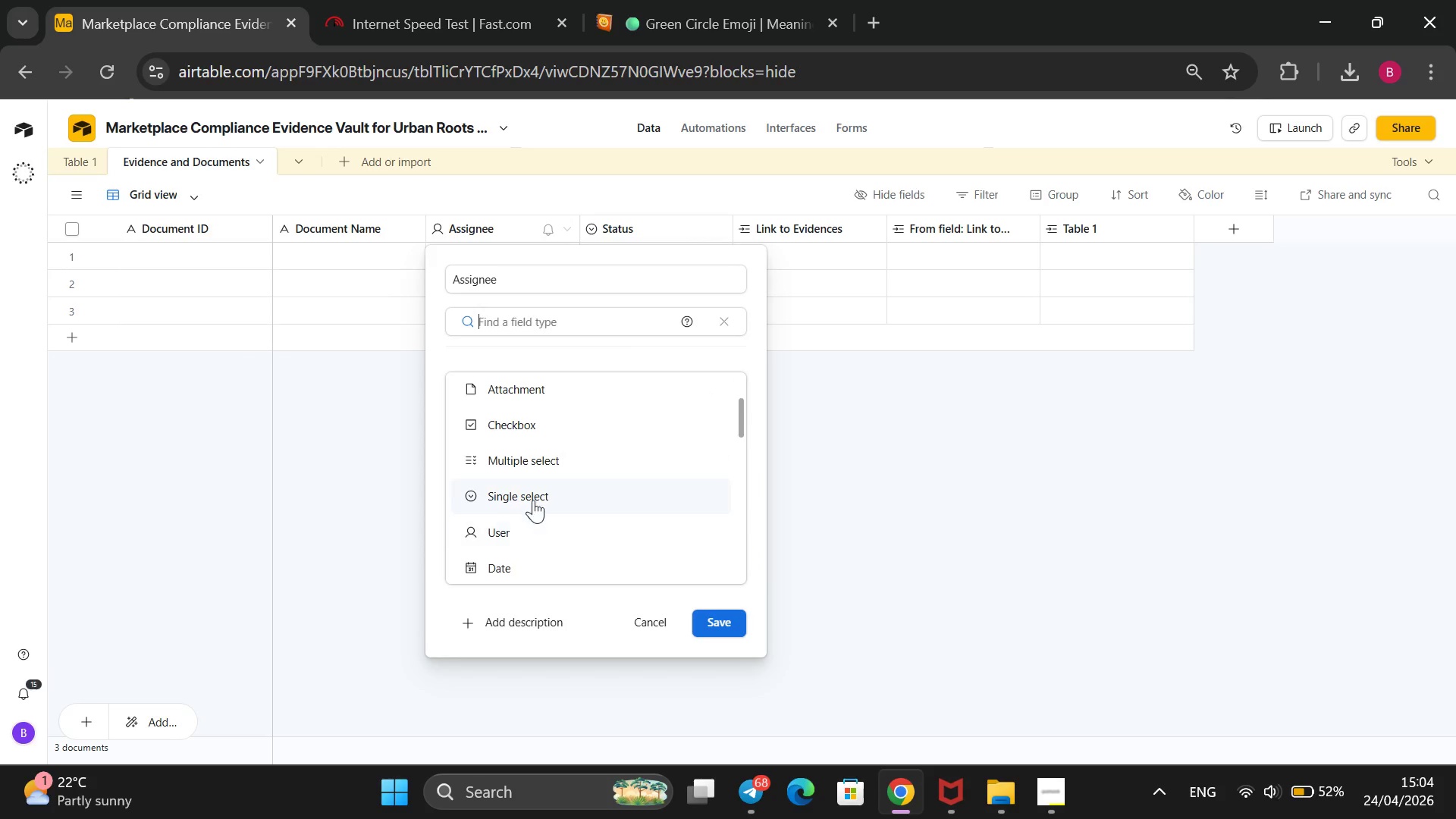 
left_click([533, 497])
 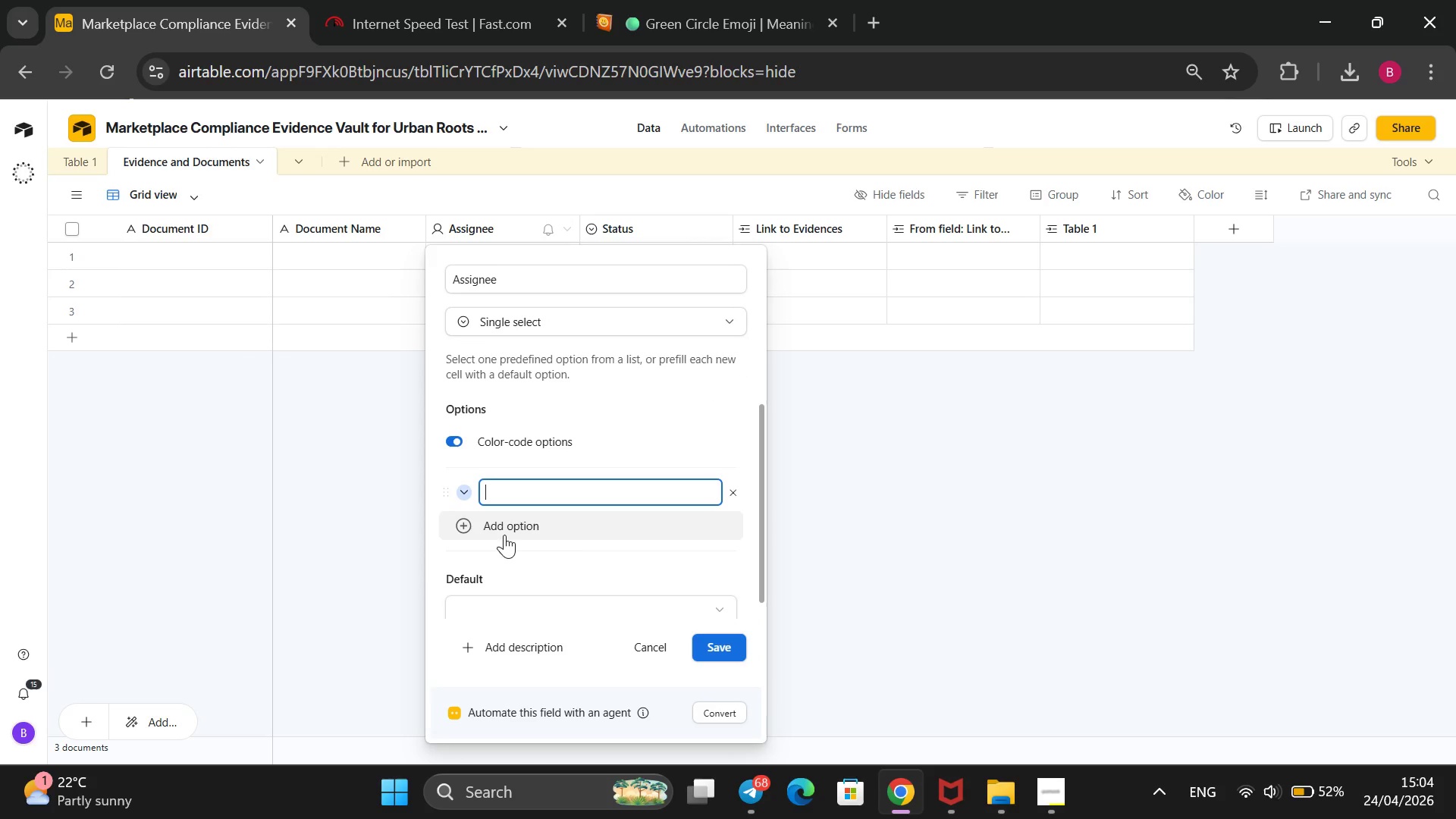 
type(Inc)
key(Backspace)
type(voice)
 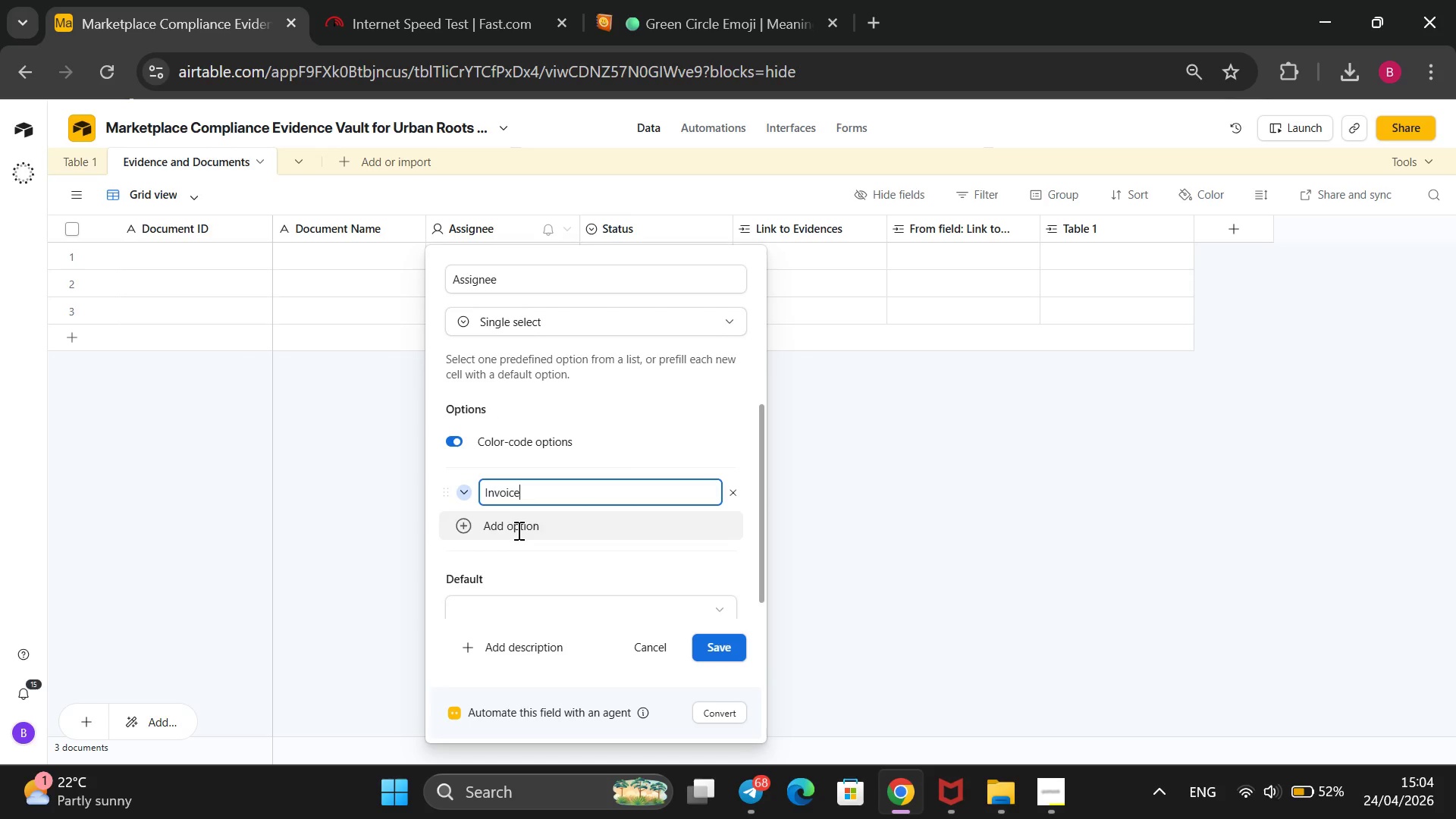 
key(Enter)
 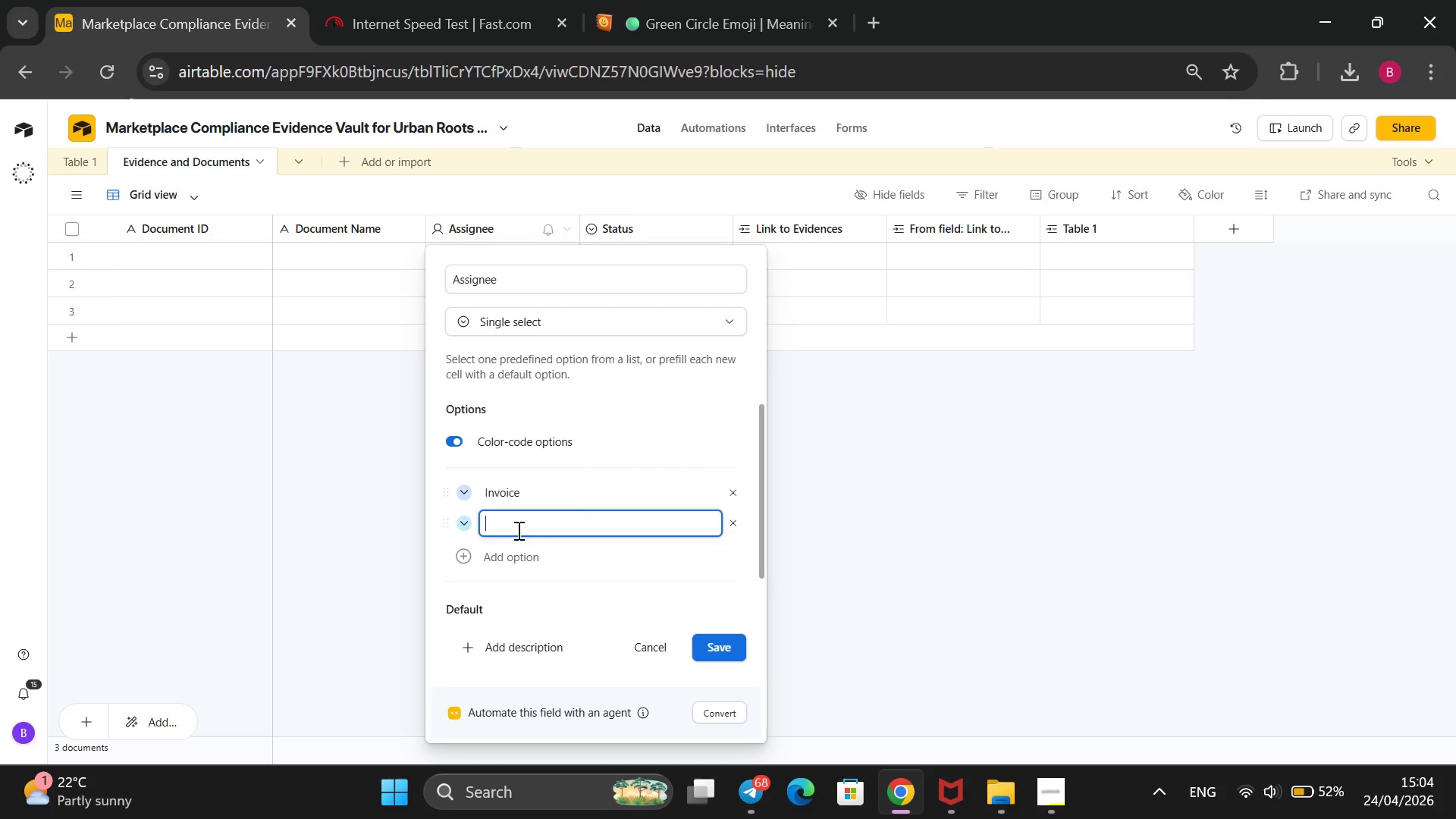 
type(Donor Letter)
 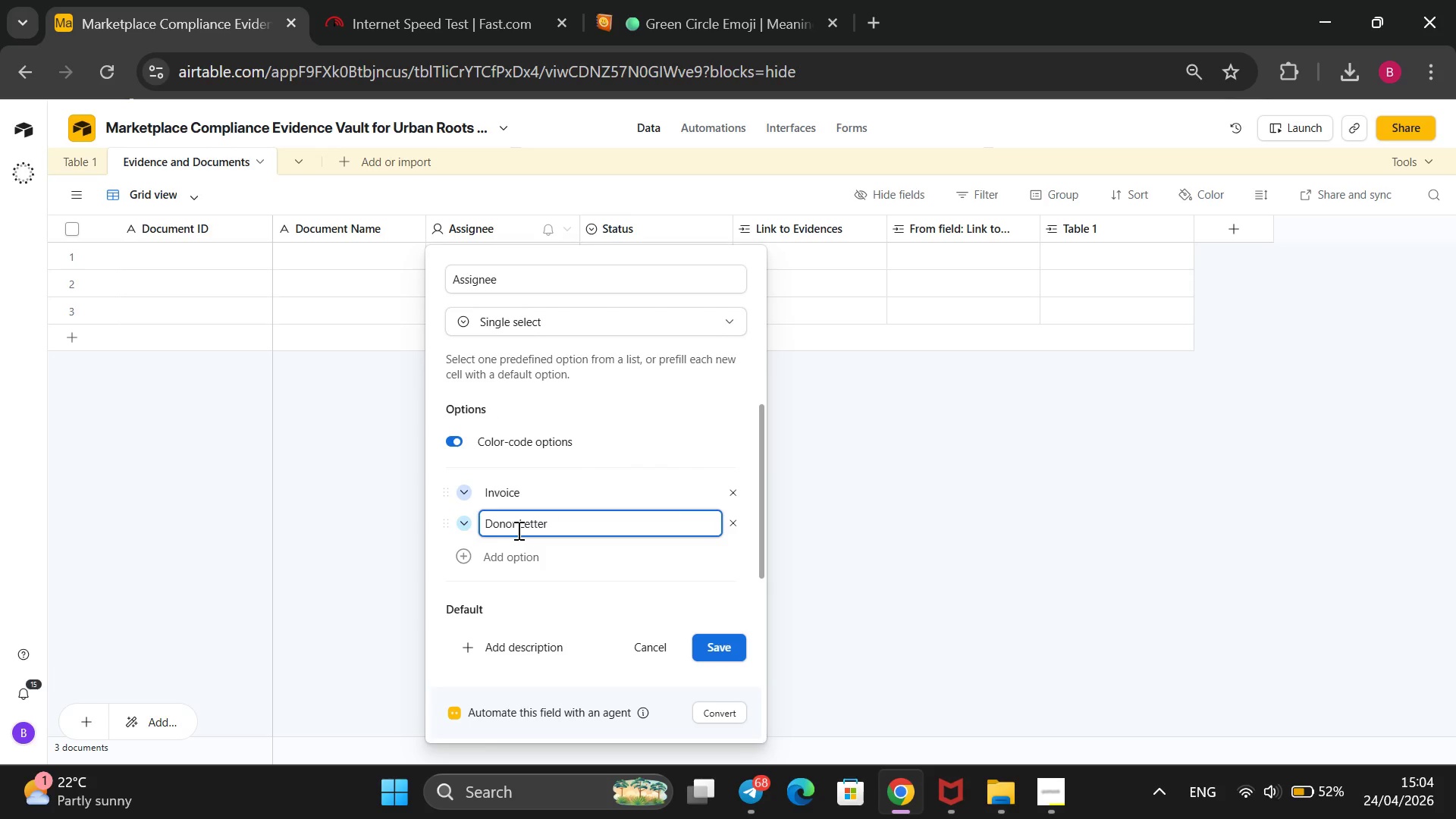 
key(Enter)
 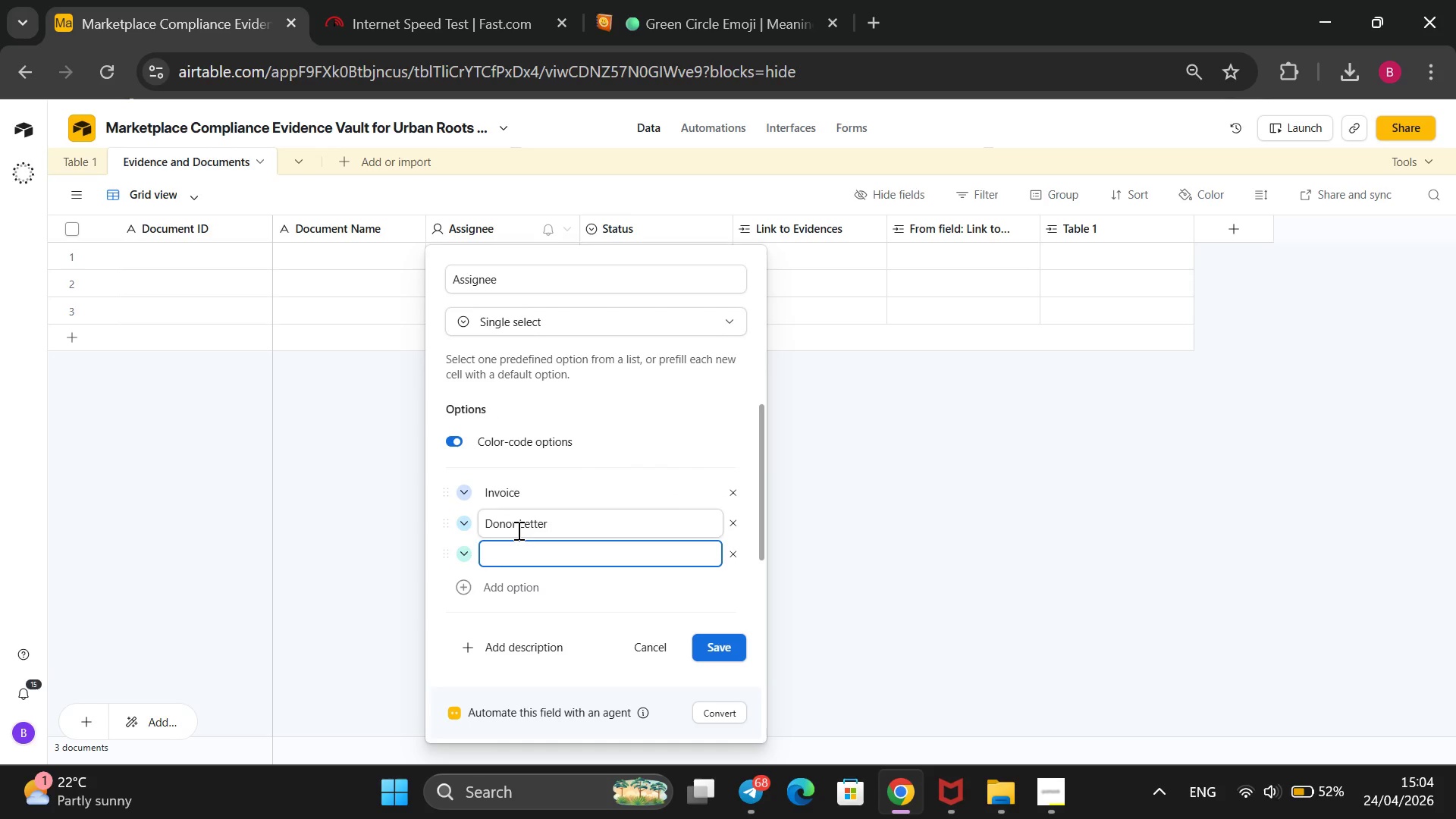 
type(Certification )
 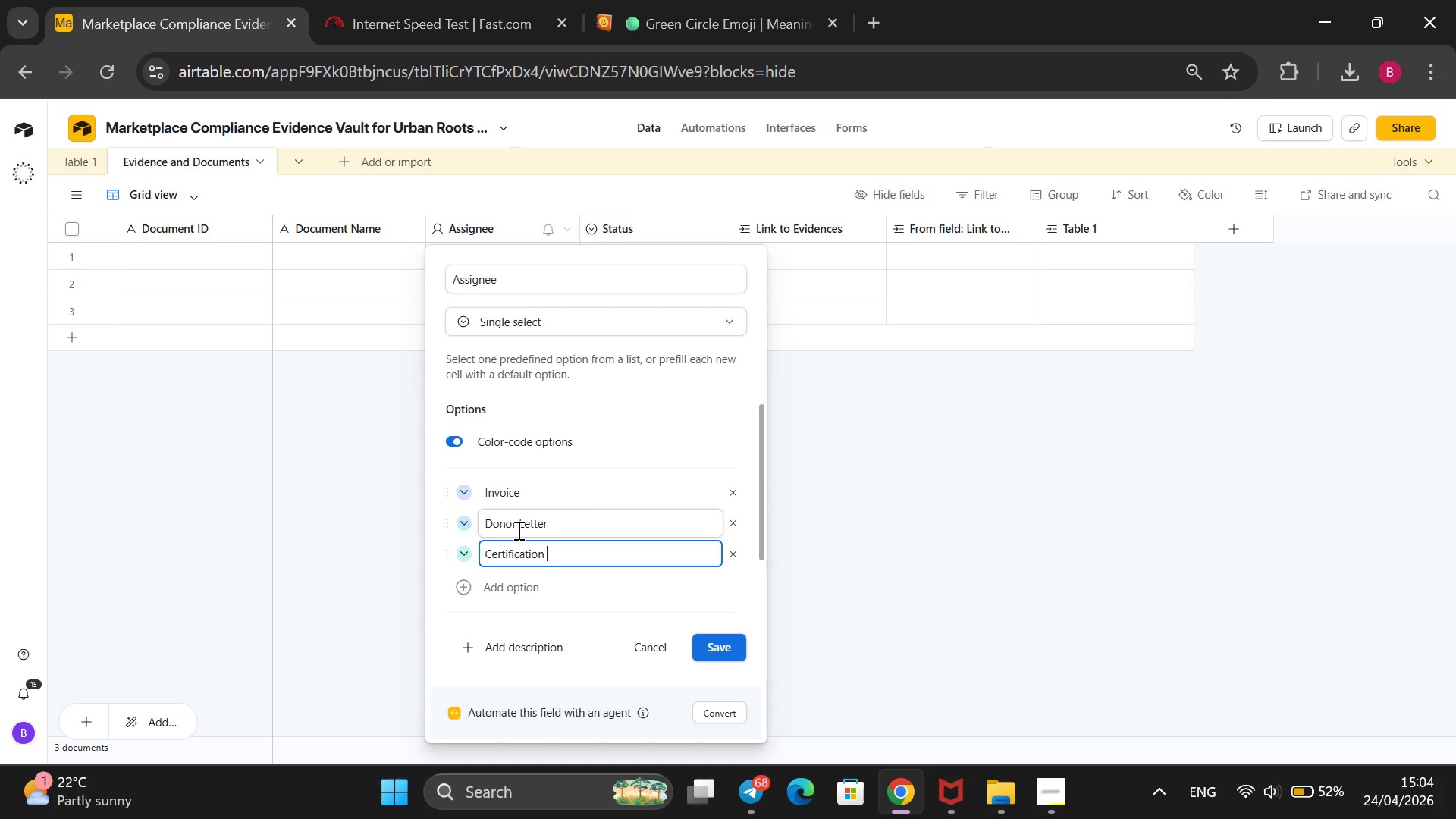 
key(Enter)
 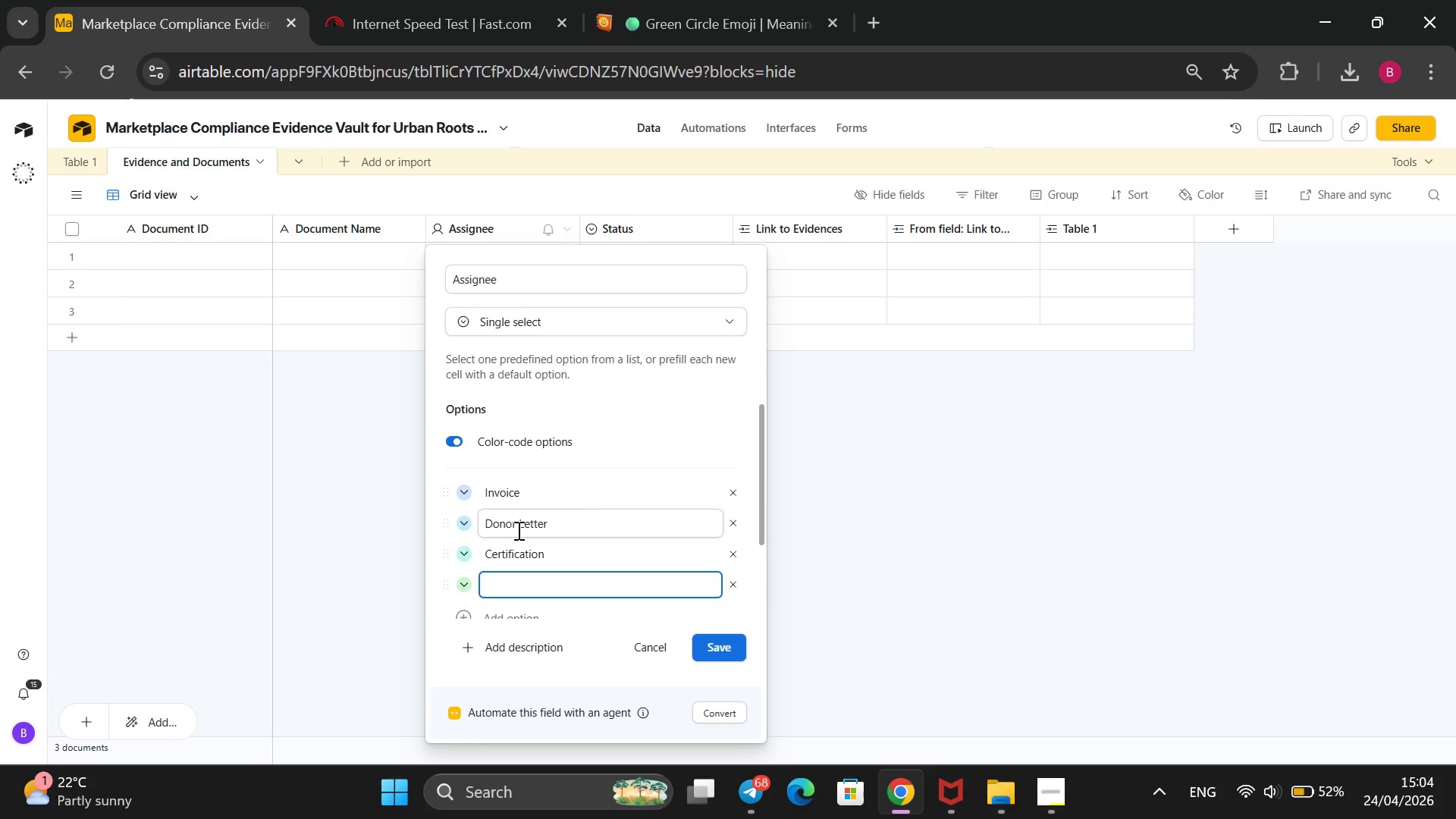 
type(Supplier Agreement)
 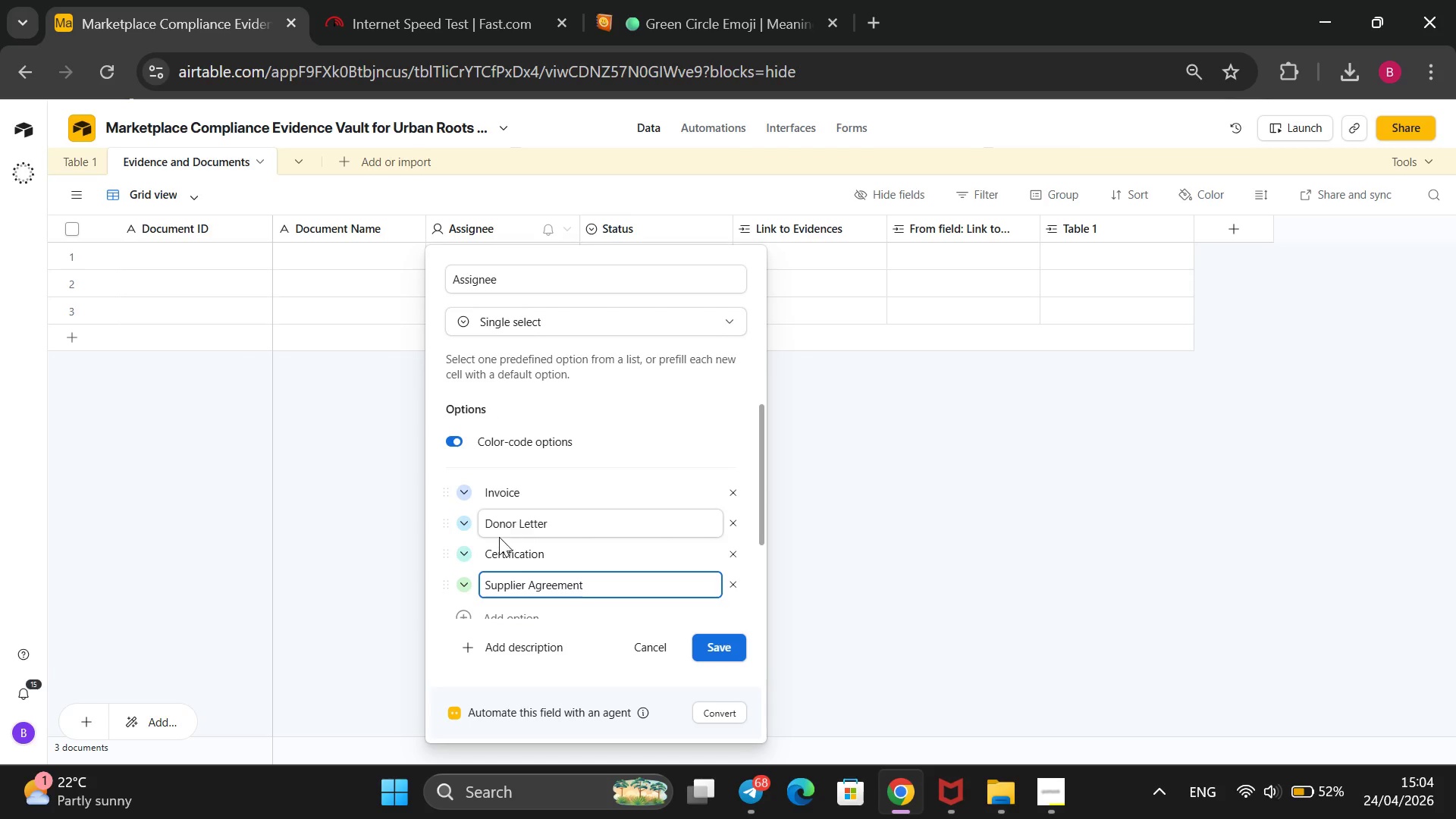 
scroll: coordinate [499, 537], scroll_direction: down, amount: 3.0
 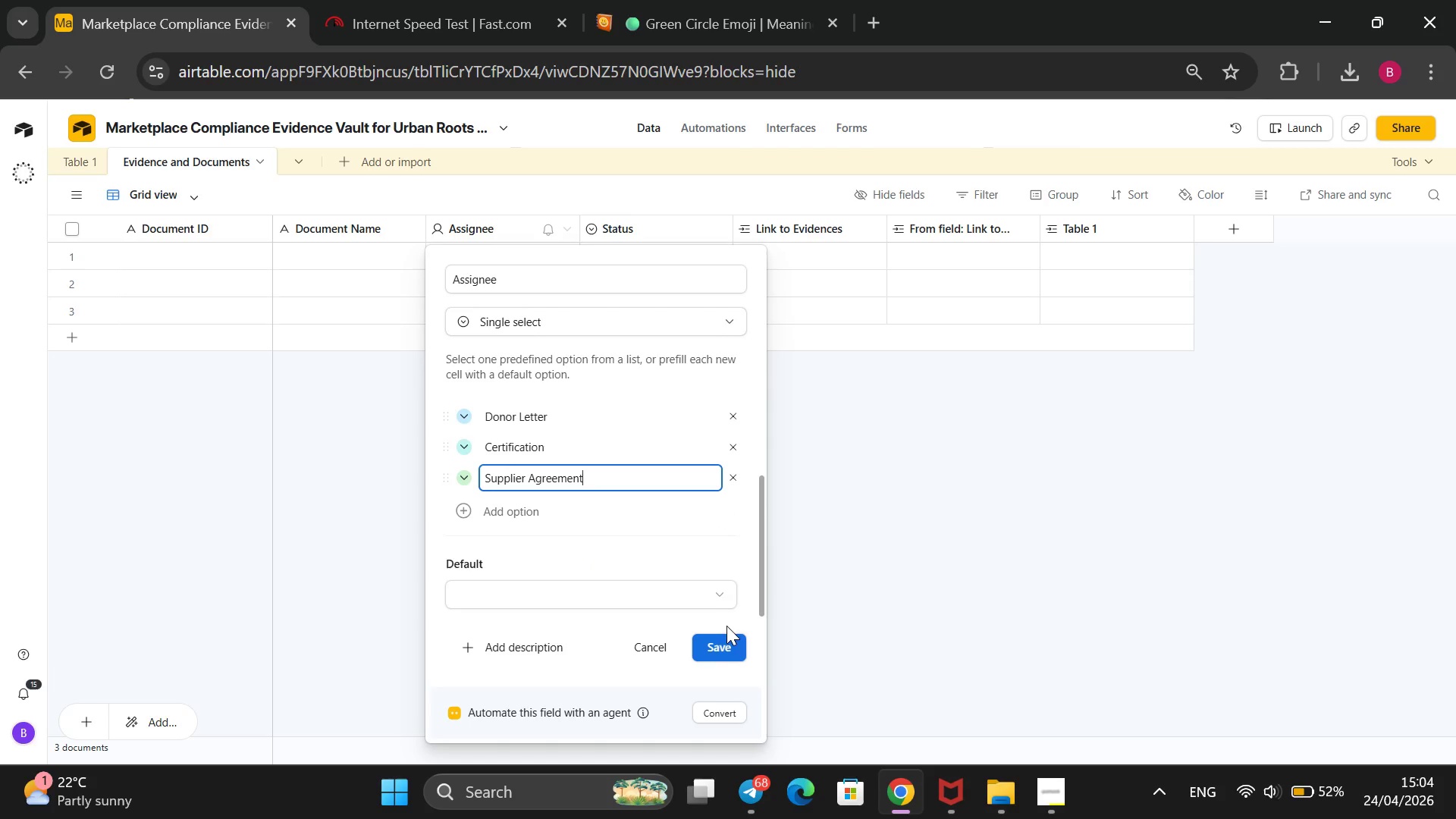 
left_click([716, 642])
 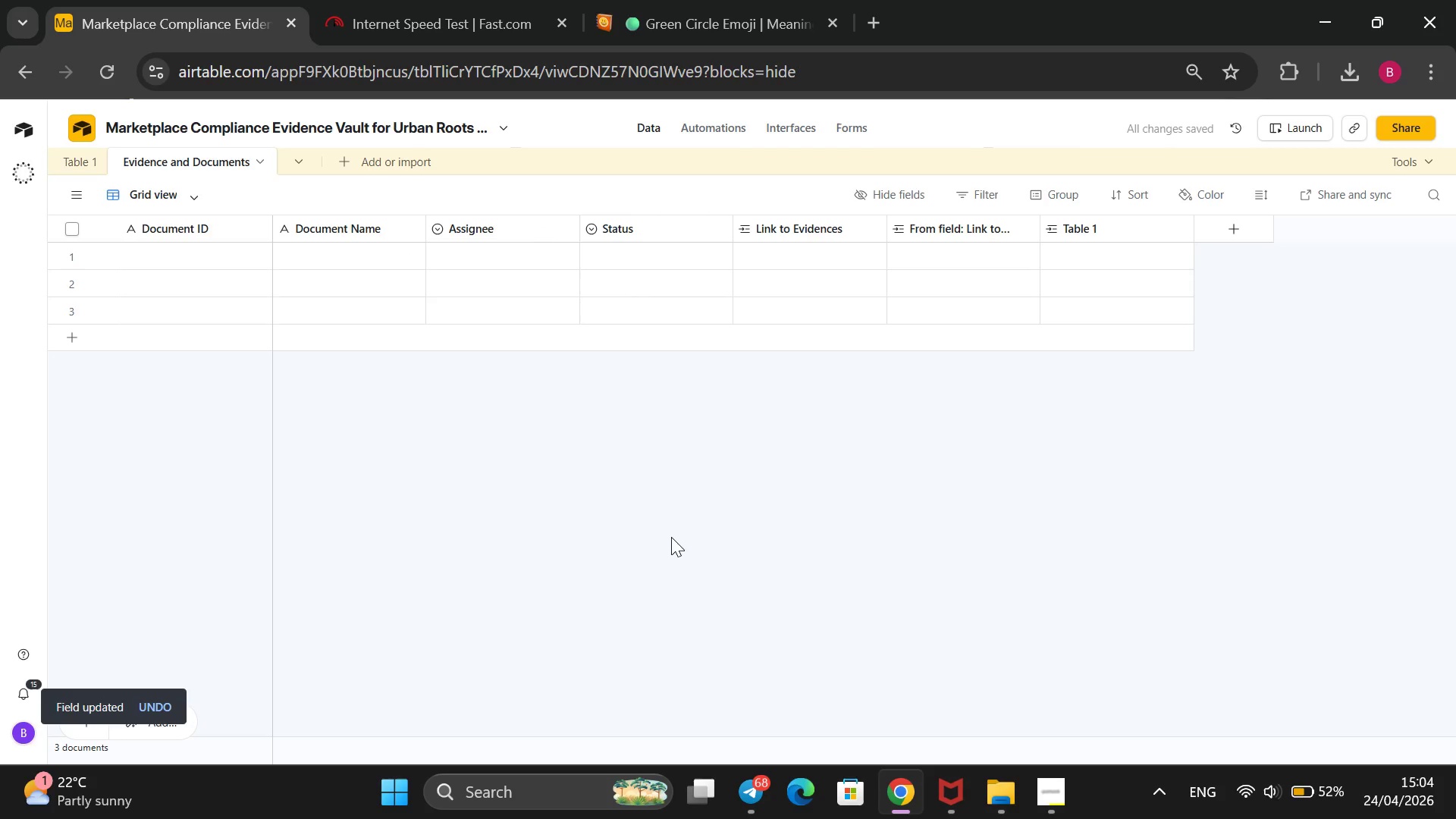 
wait(8.77)
 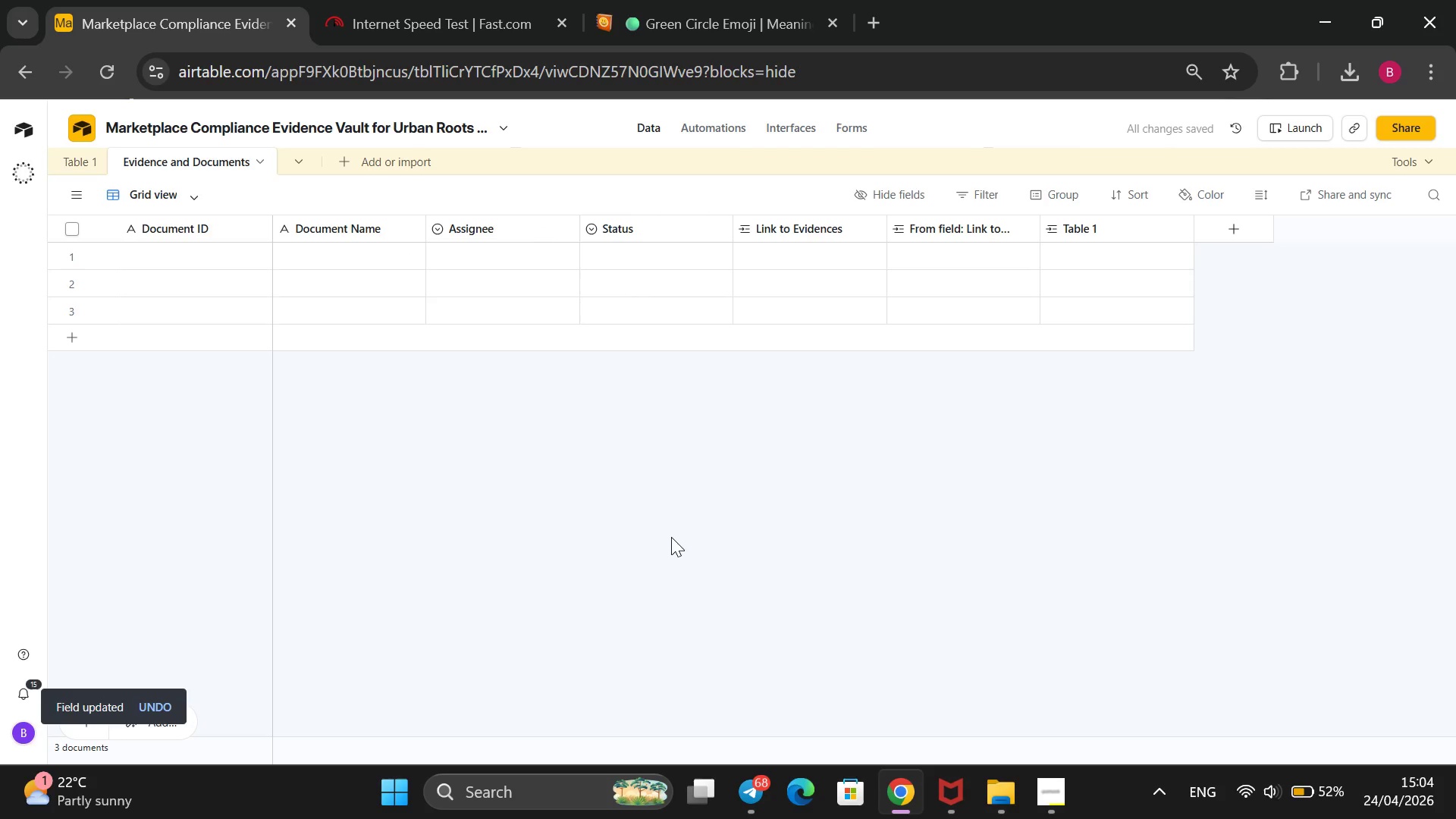 
mouse_move([498, 230])
 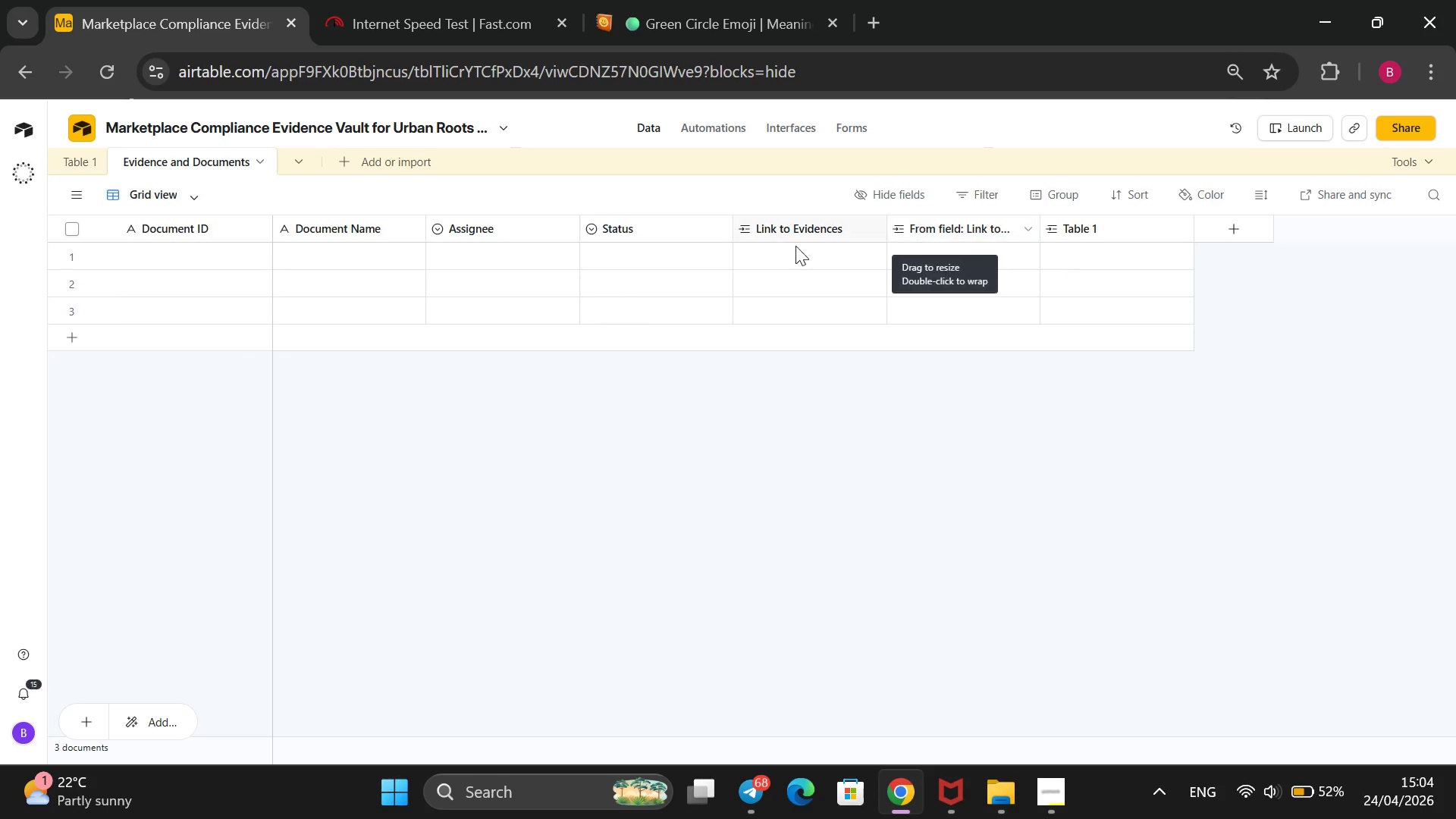 
mouse_move([486, 234])
 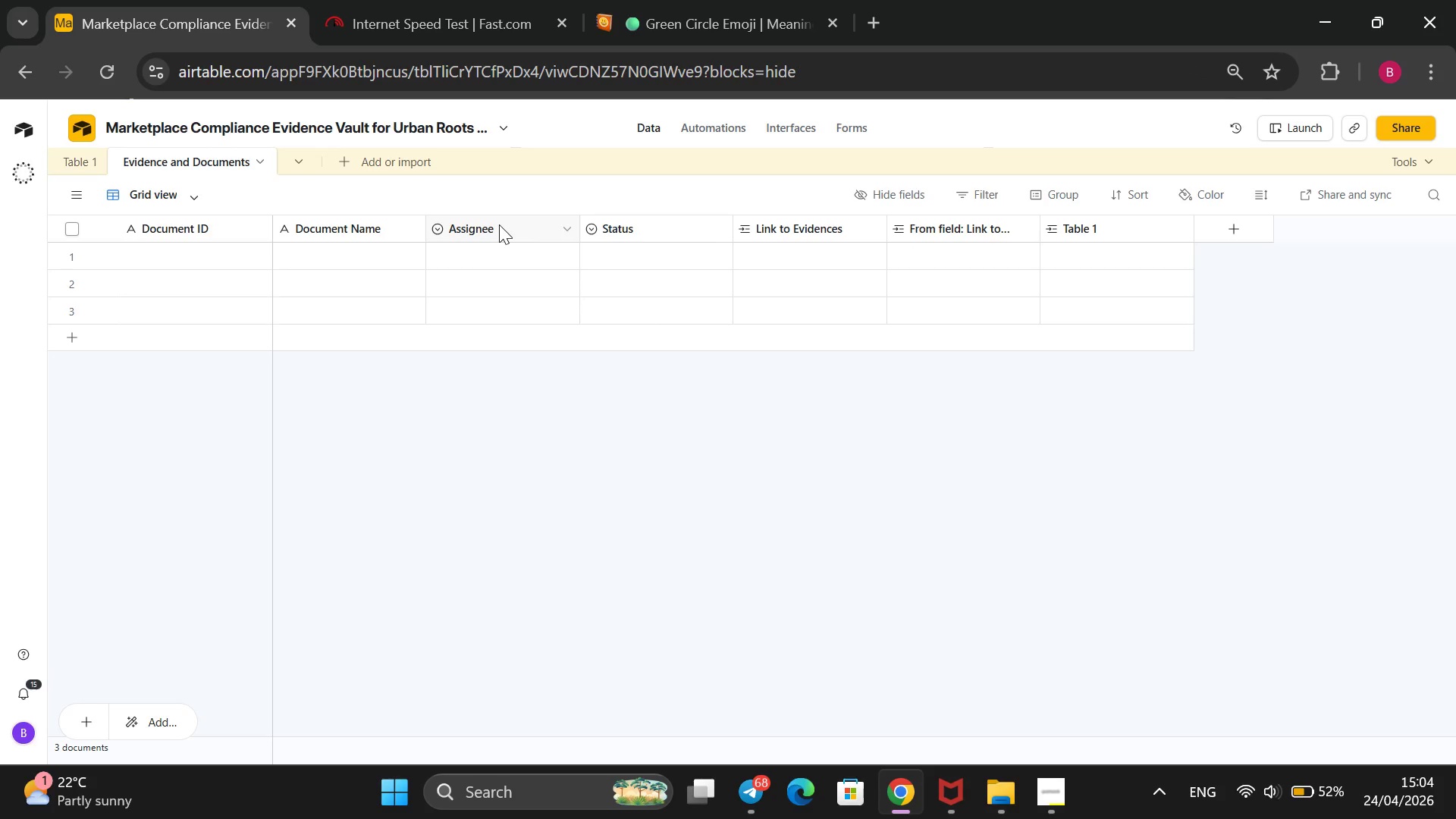 
right_click([499, 224])
 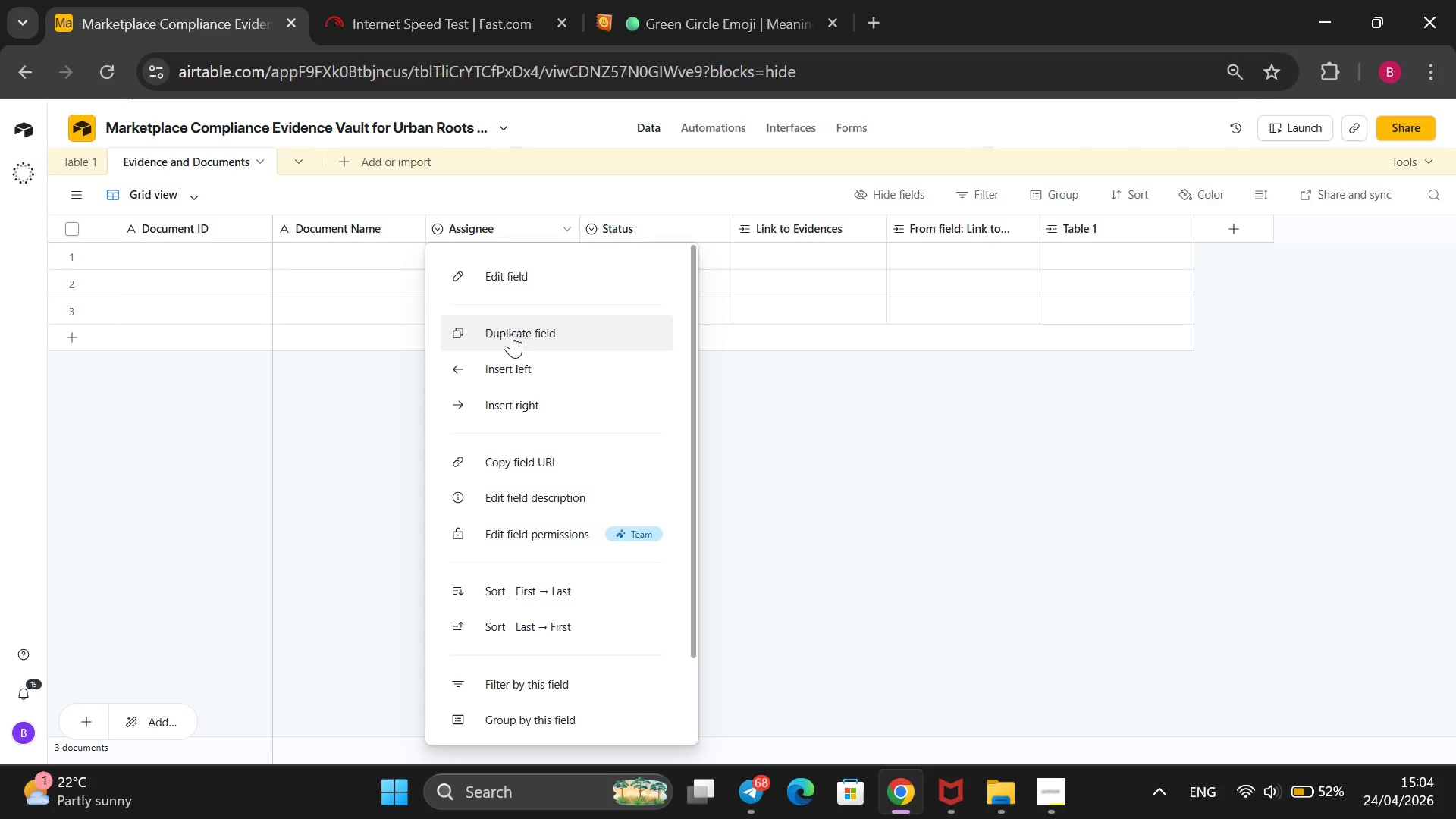 
wait(6.58)
 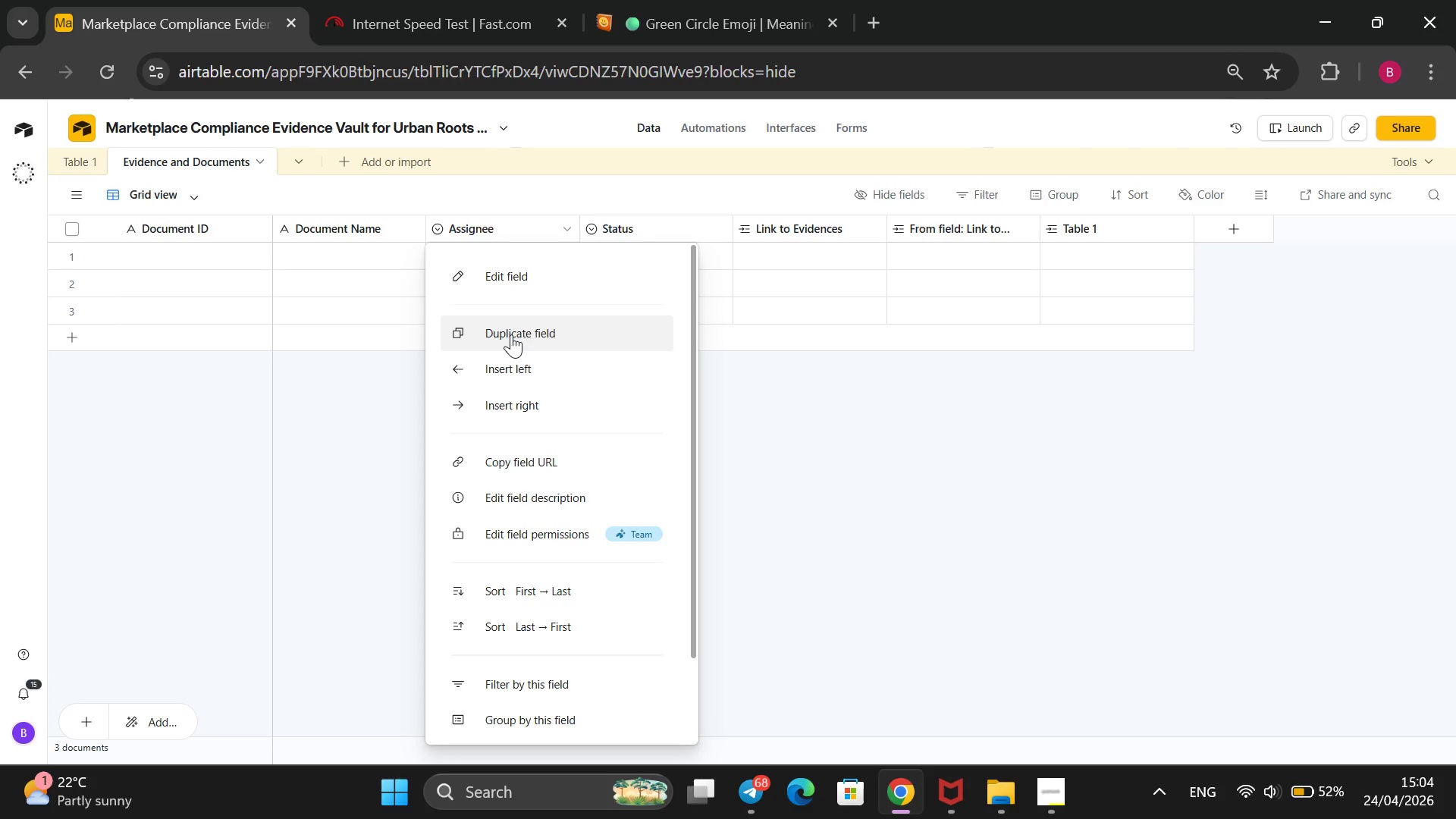 
left_click([528, 289])
 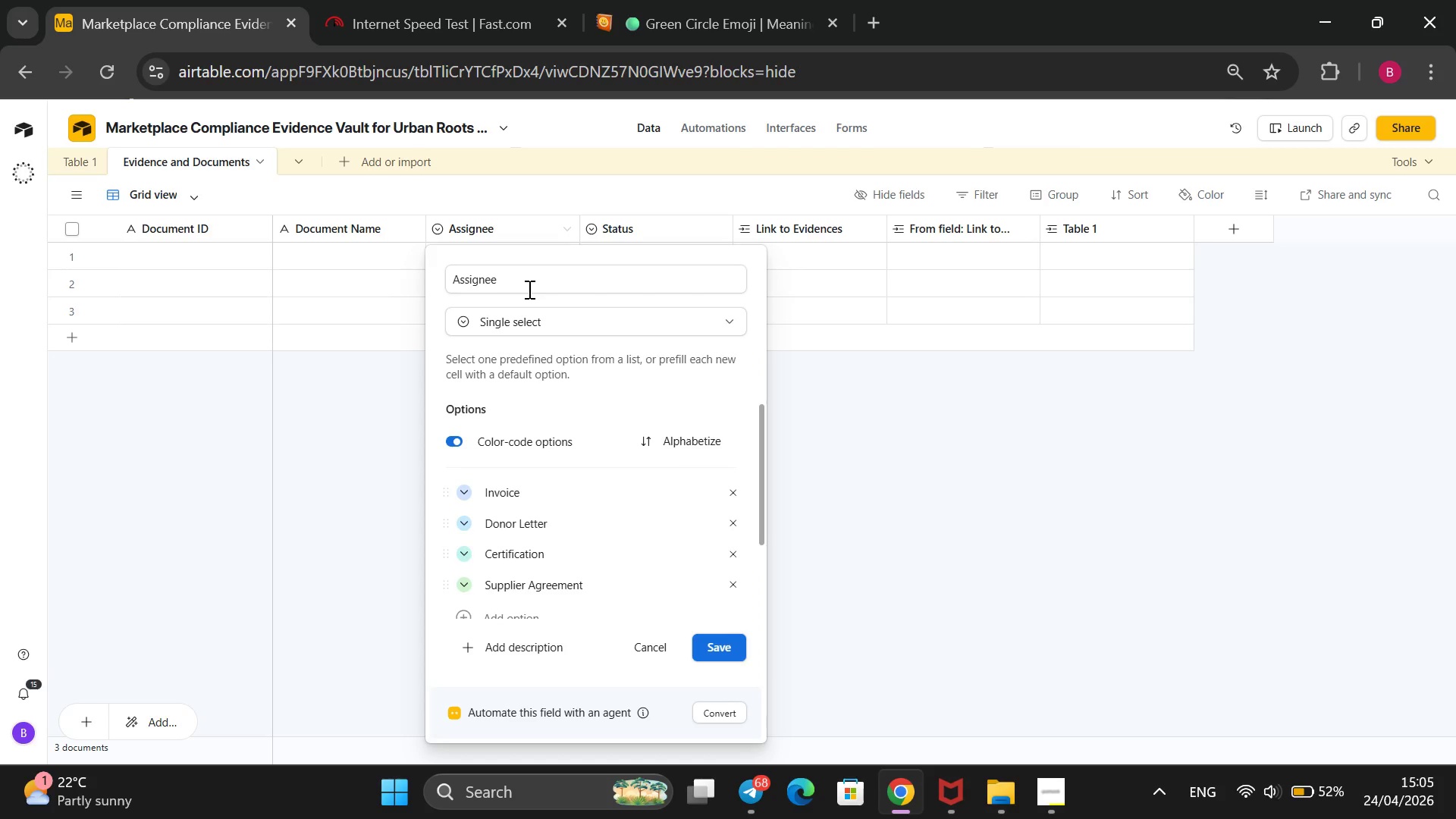 
left_click([549, 284])
 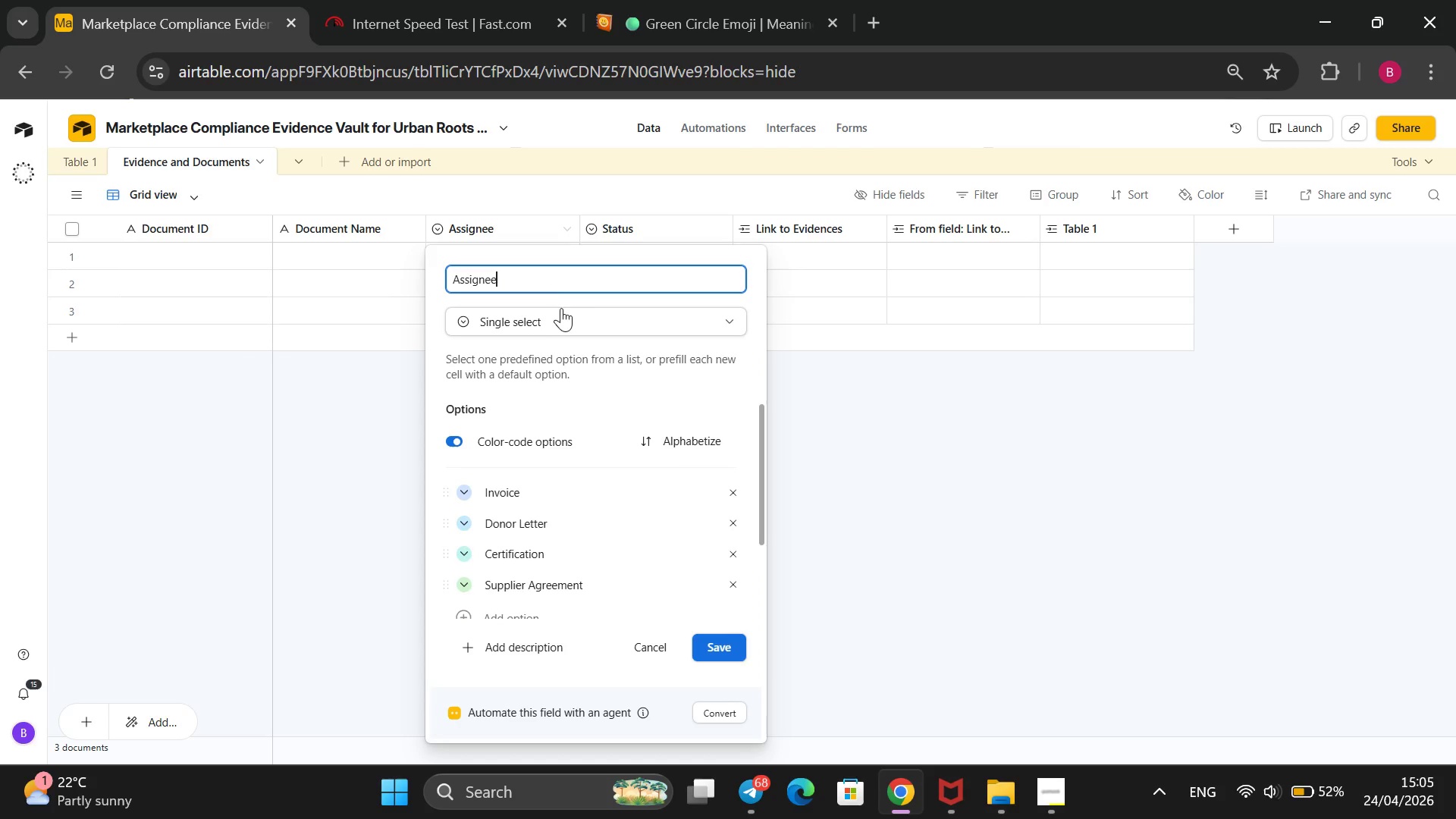 
key(Backspace)
key(Backspace)
key(Backspace)
key(Backspace)
key(Backspace)
key(Backspace)
key(Backspace)
key(Backspace)
type(Verification Date)
 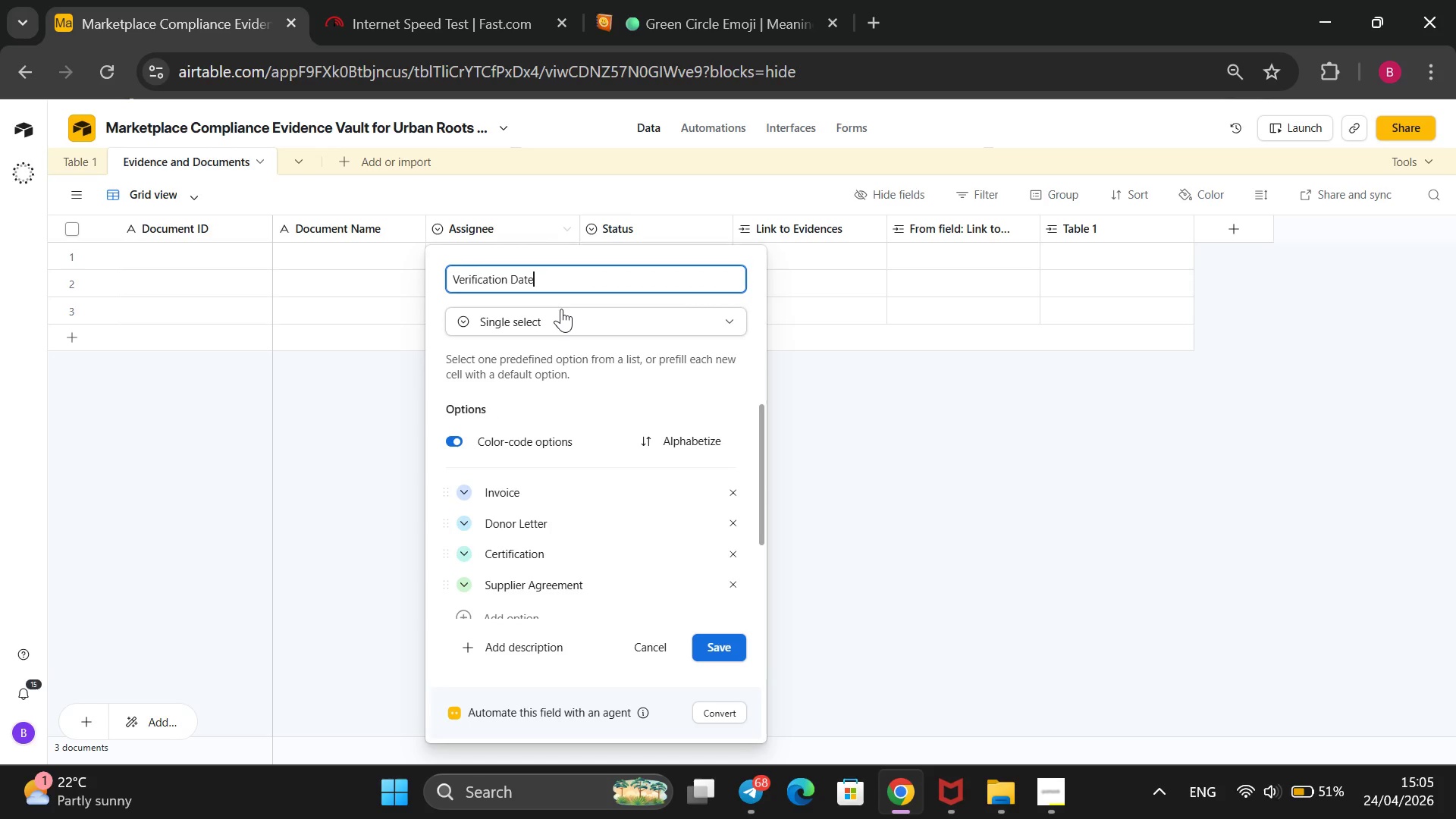 
left_click([561, 309])
 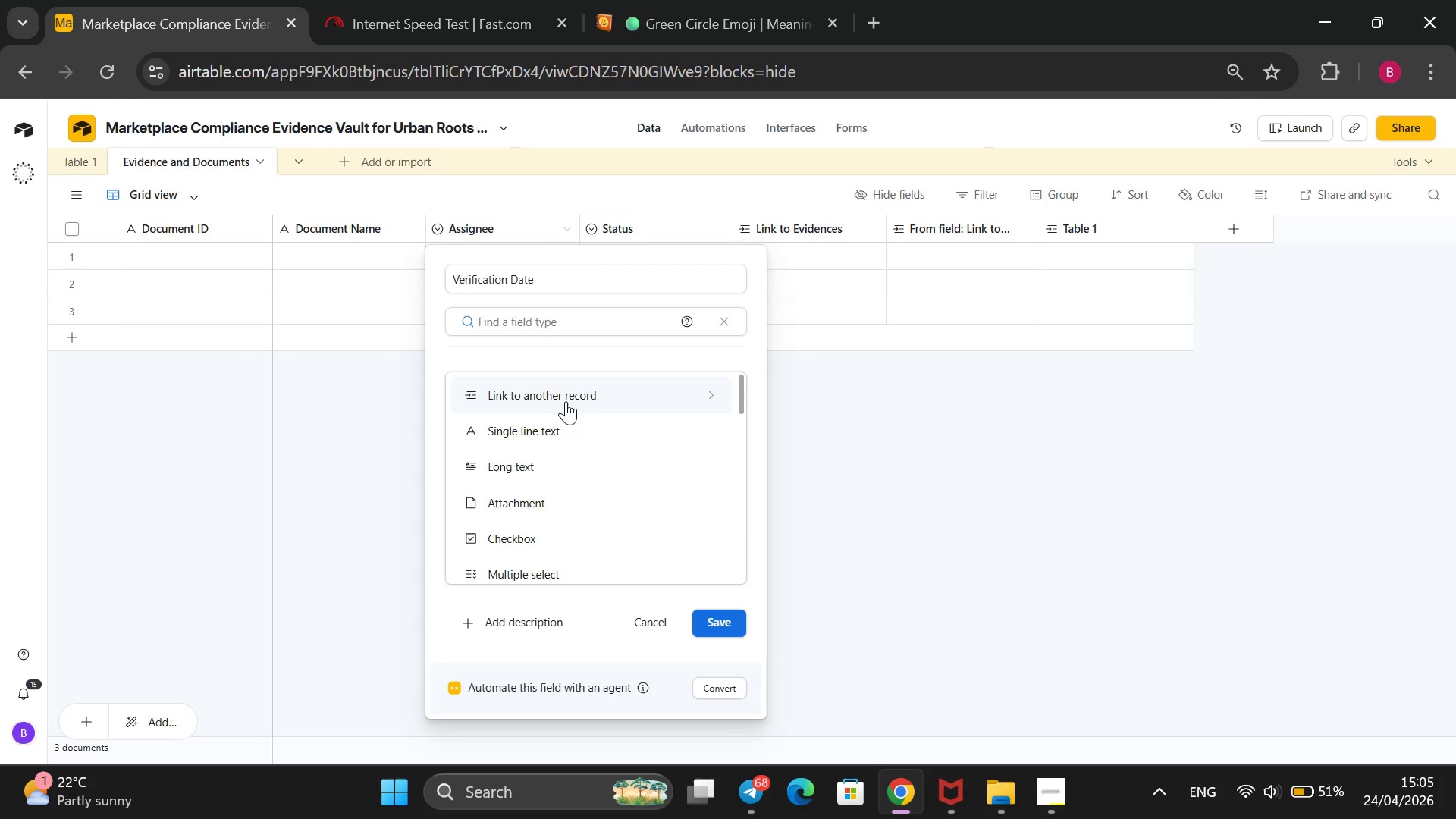 
scroll: coordinate [562, 410], scroll_direction: down, amount: 6.0
 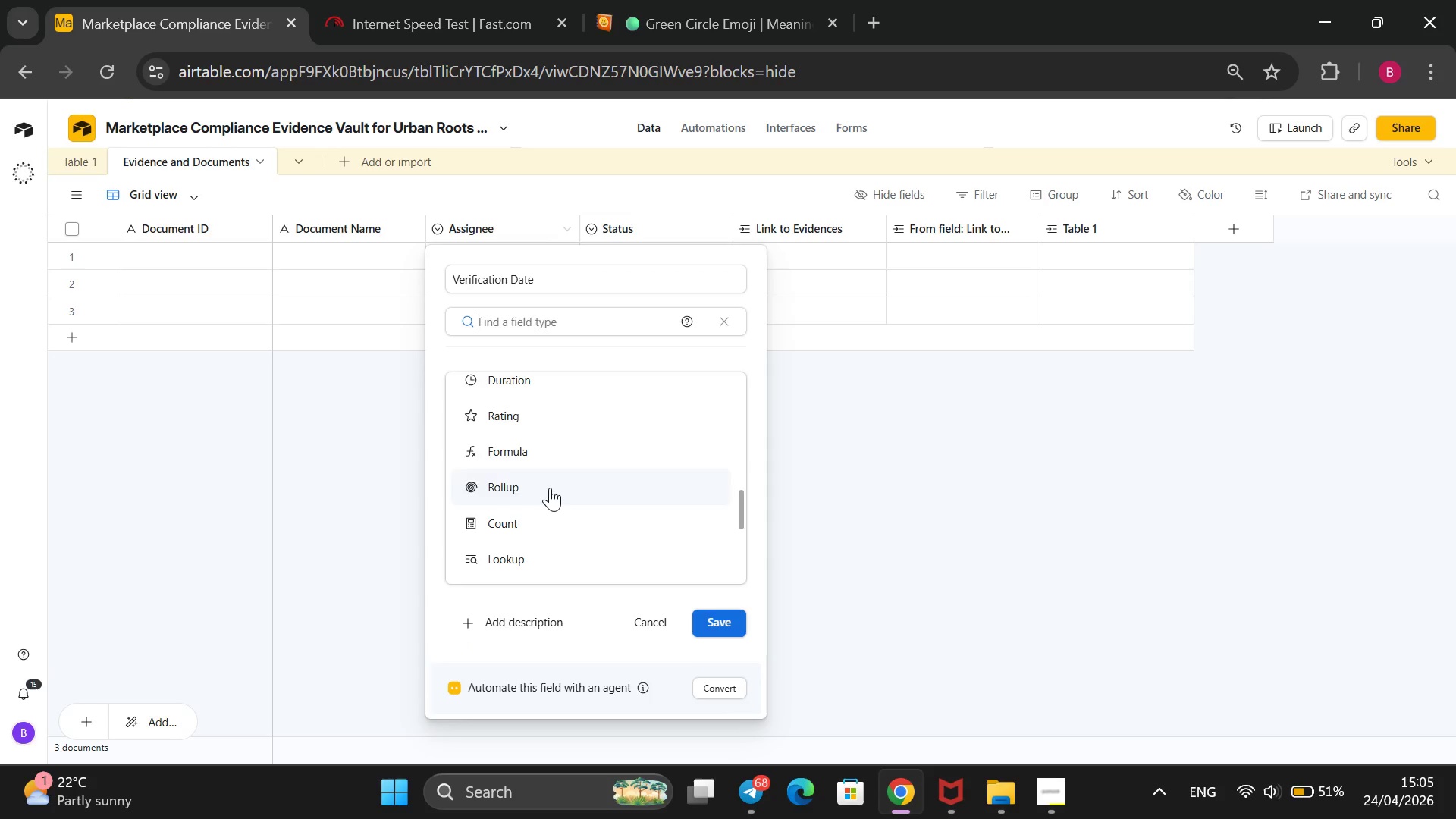 
scroll: coordinate [550, 488], scroll_direction: up, amount: 2.0
 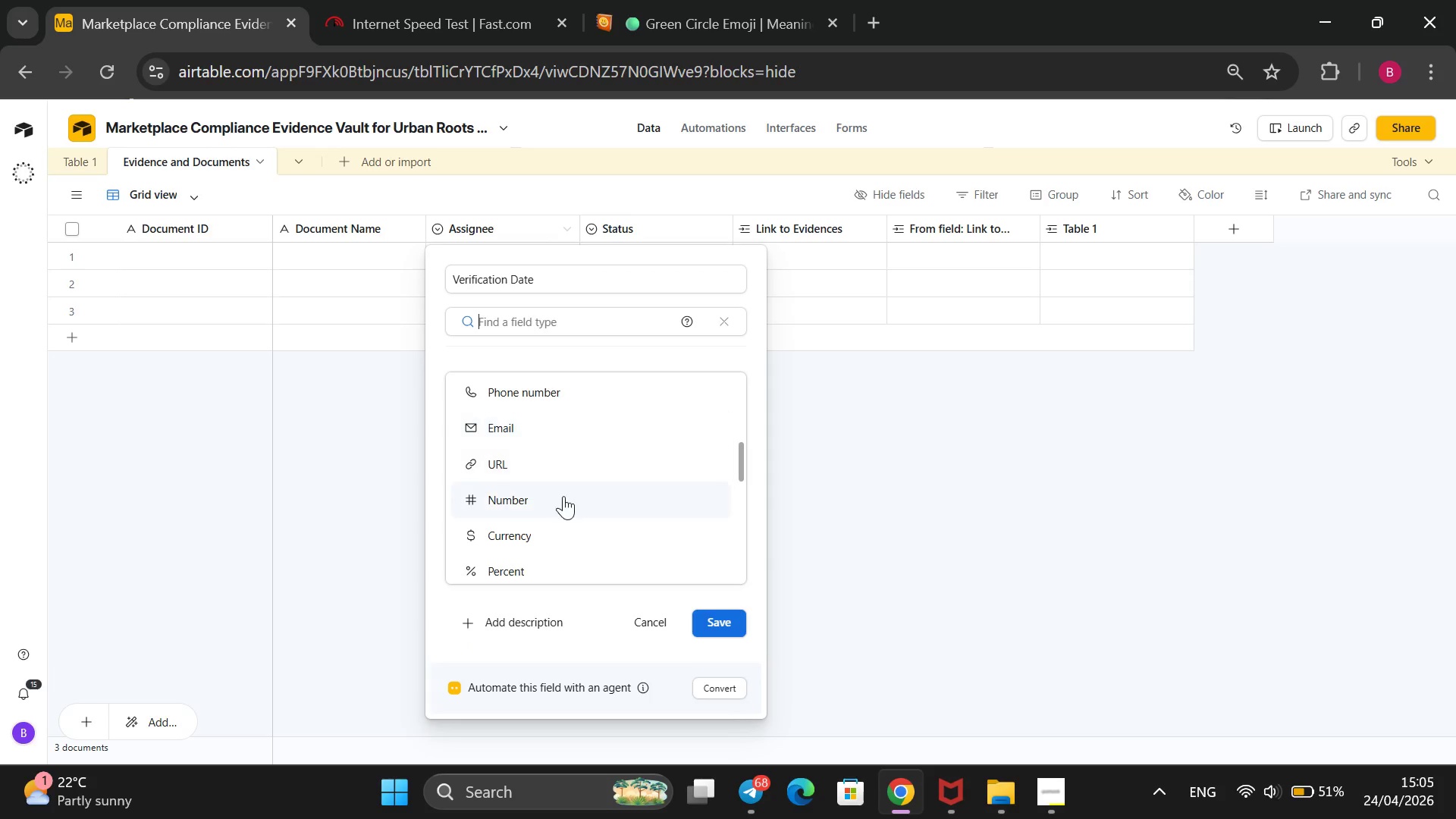 
scroll: coordinate [566, 491], scroll_direction: none, amount: 0.0
 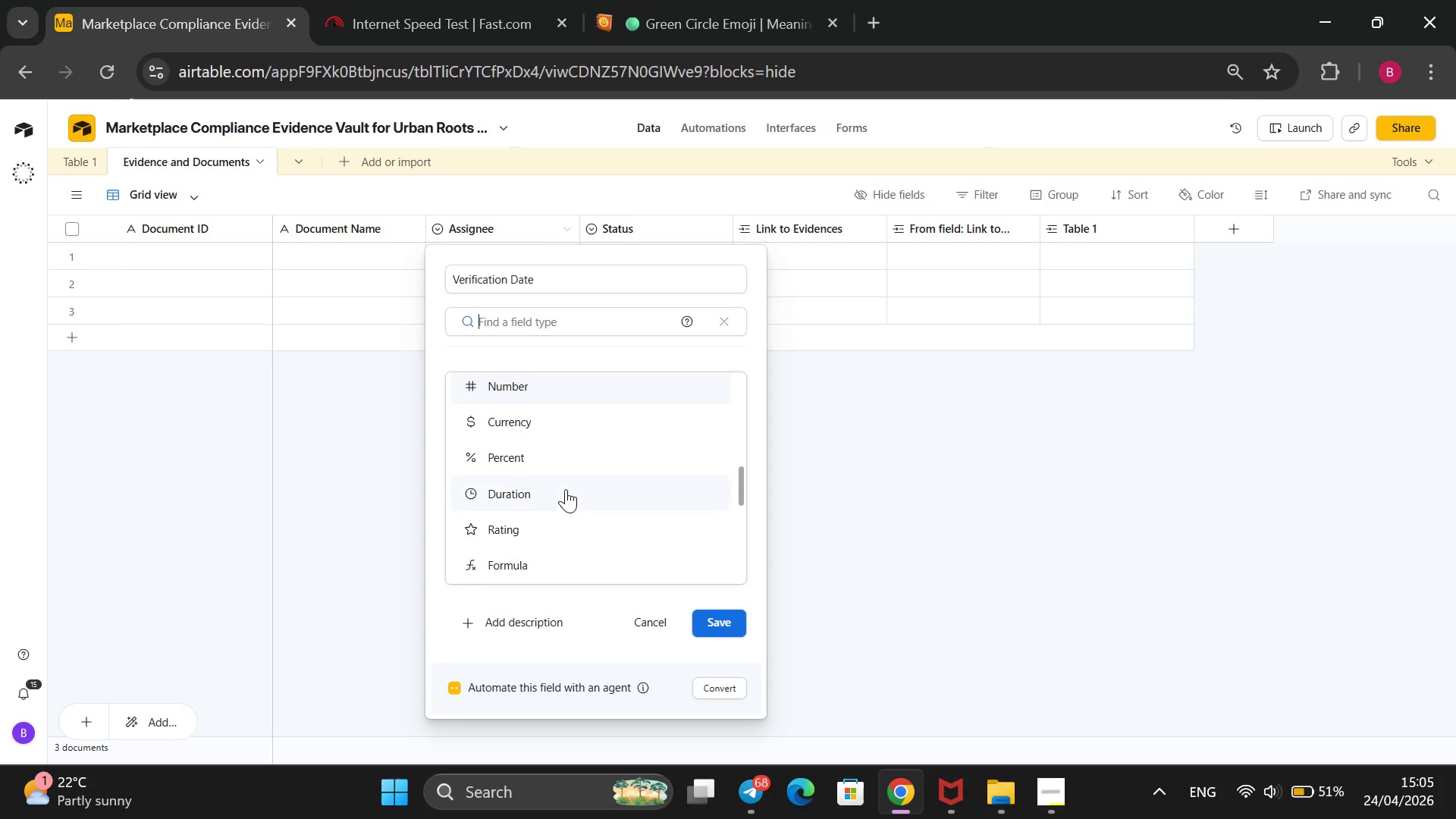 
scroll: coordinate [566, 489], scroll_direction: down, amount: 3.0
 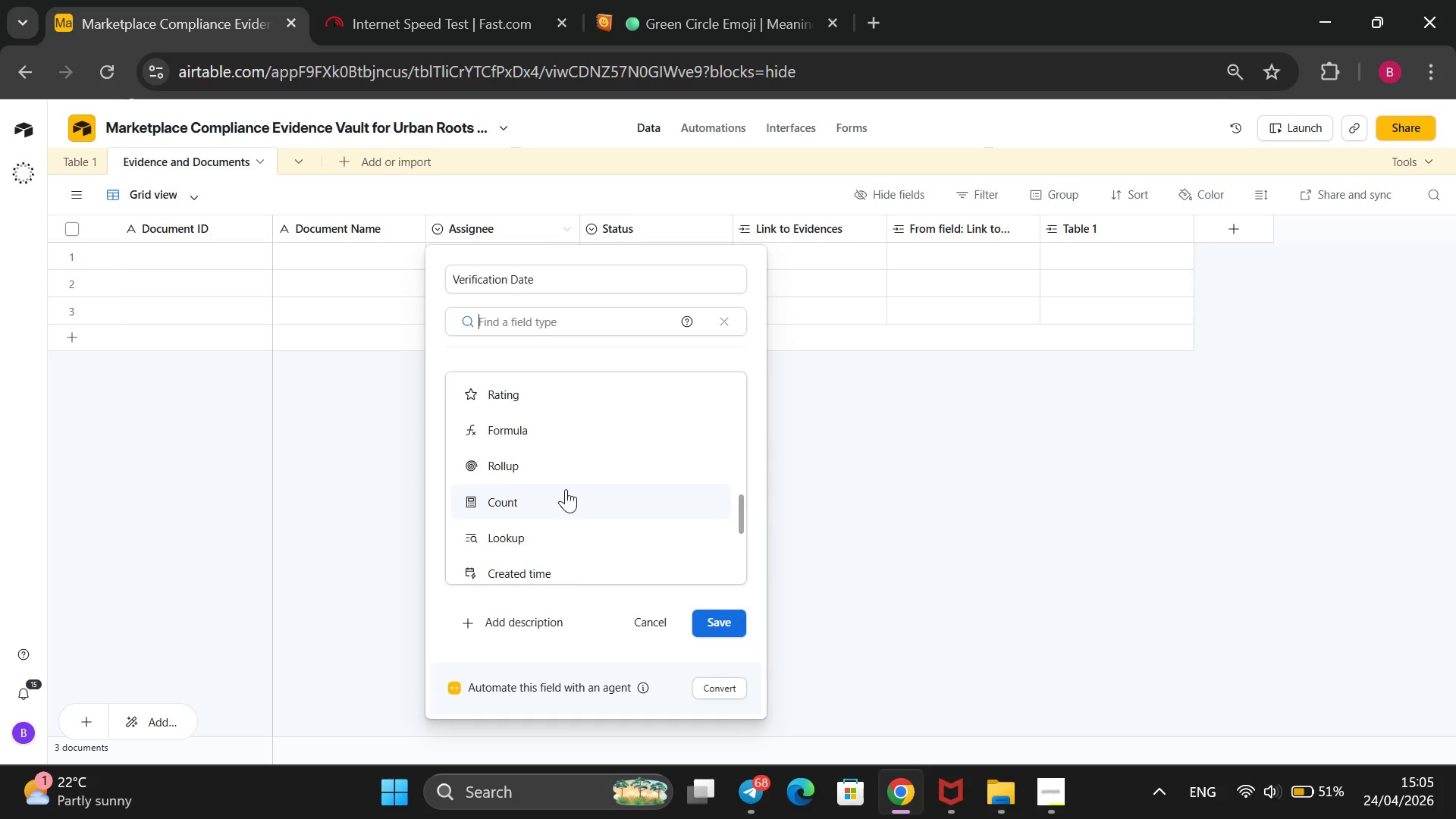 
scroll: coordinate [566, 489], scroll_direction: up, amount: 1.0
 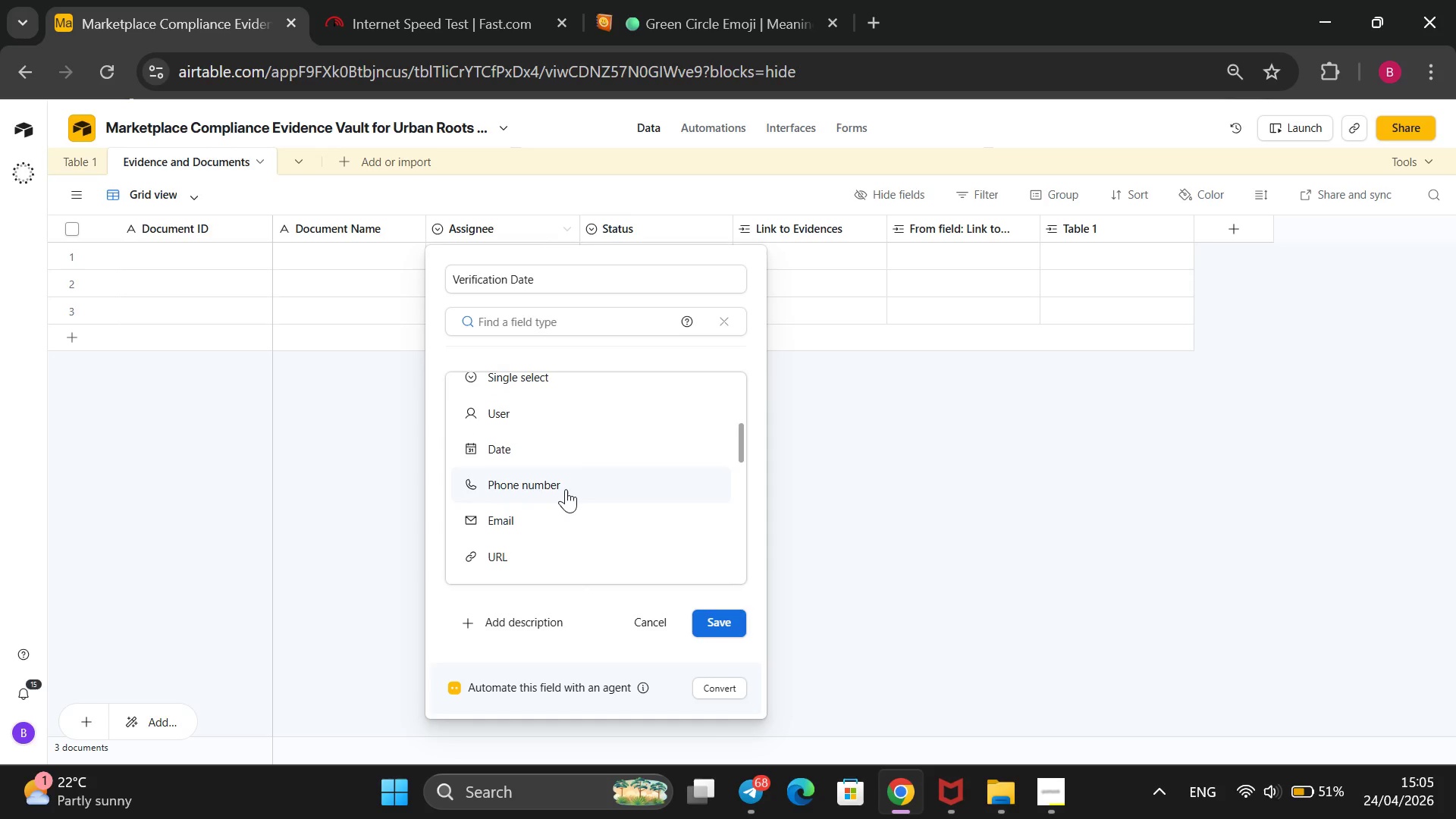 
left_click([570, 444])
 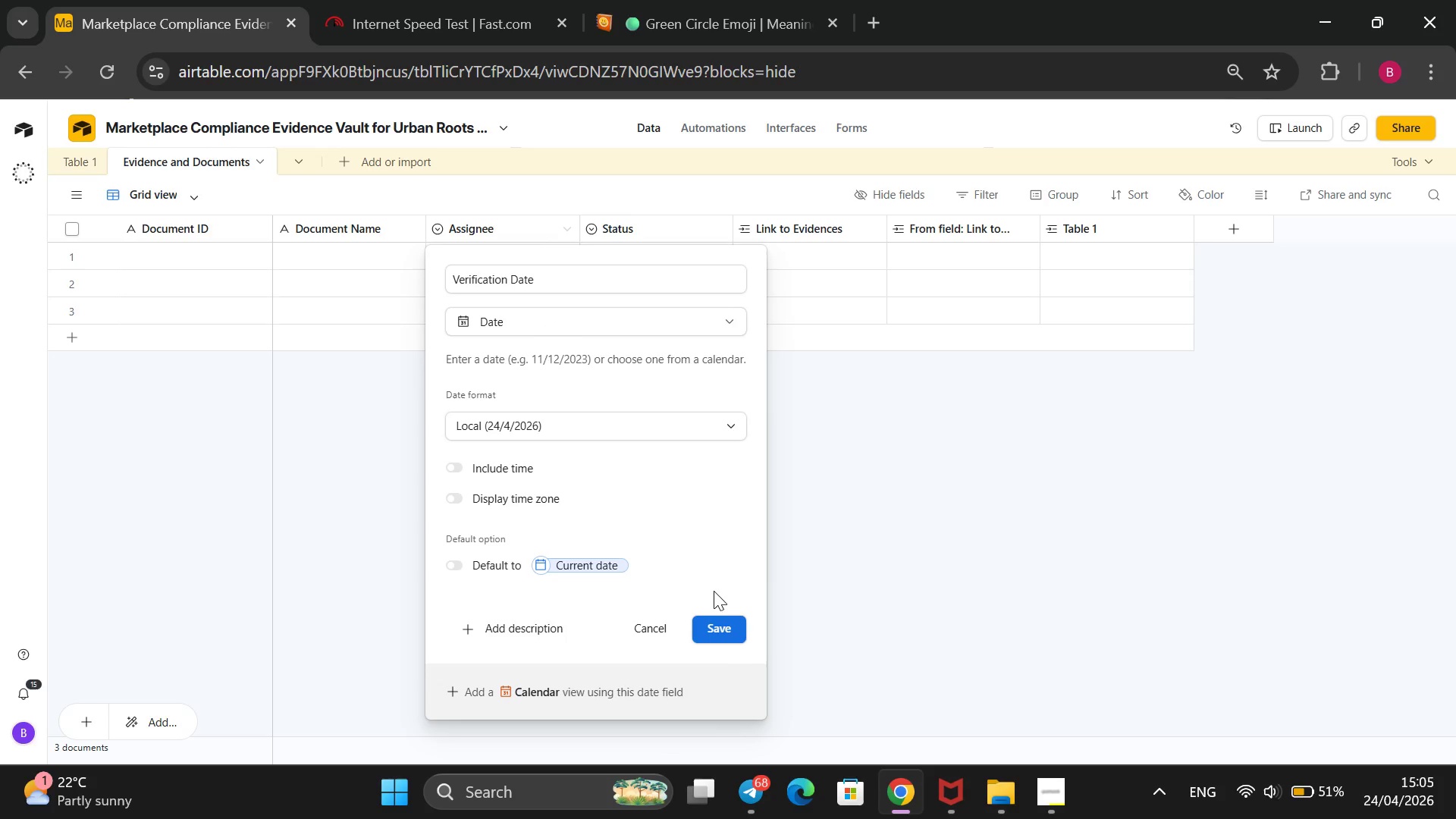 
left_click([702, 627])
 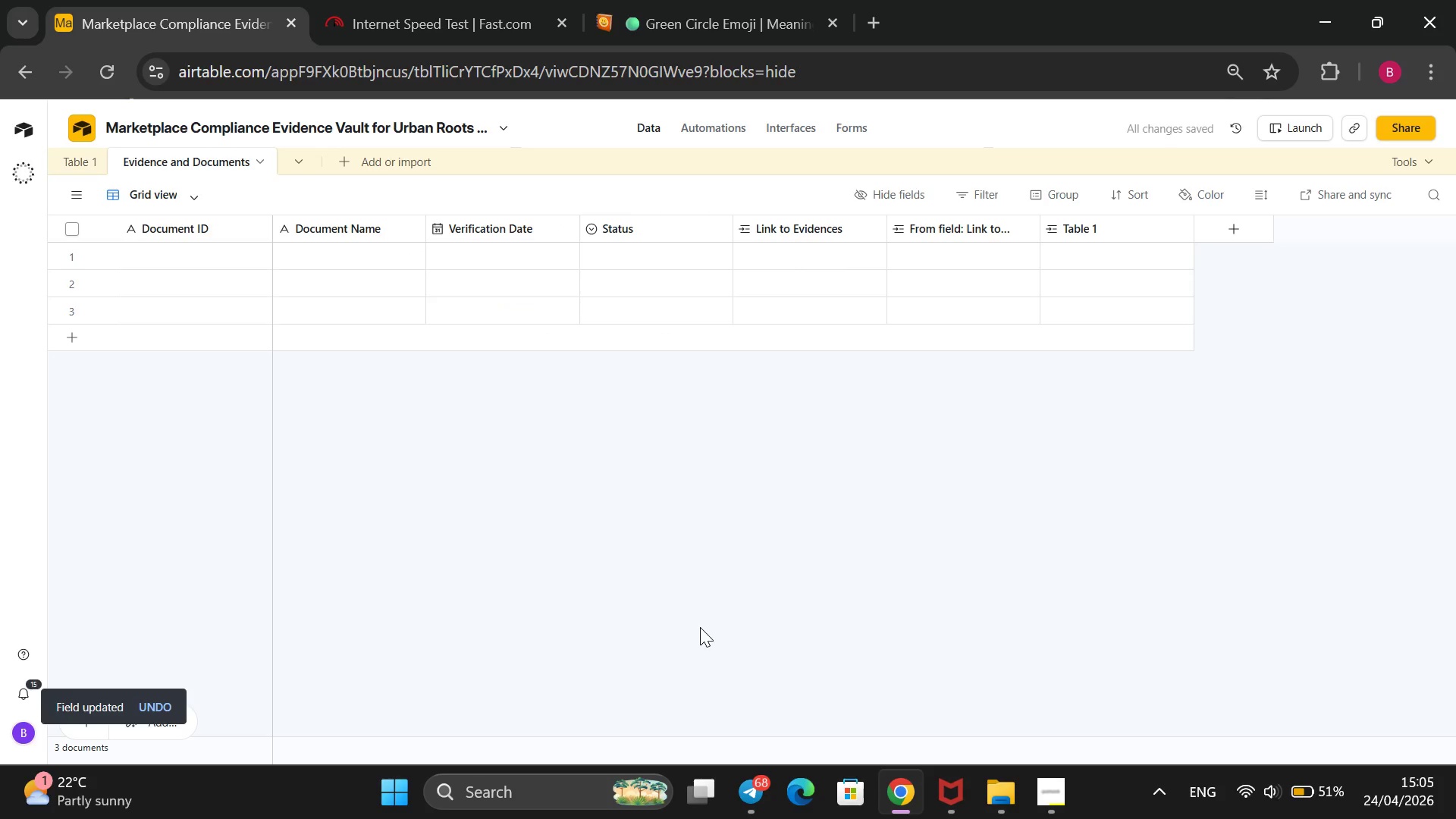 
wait(9.78)
 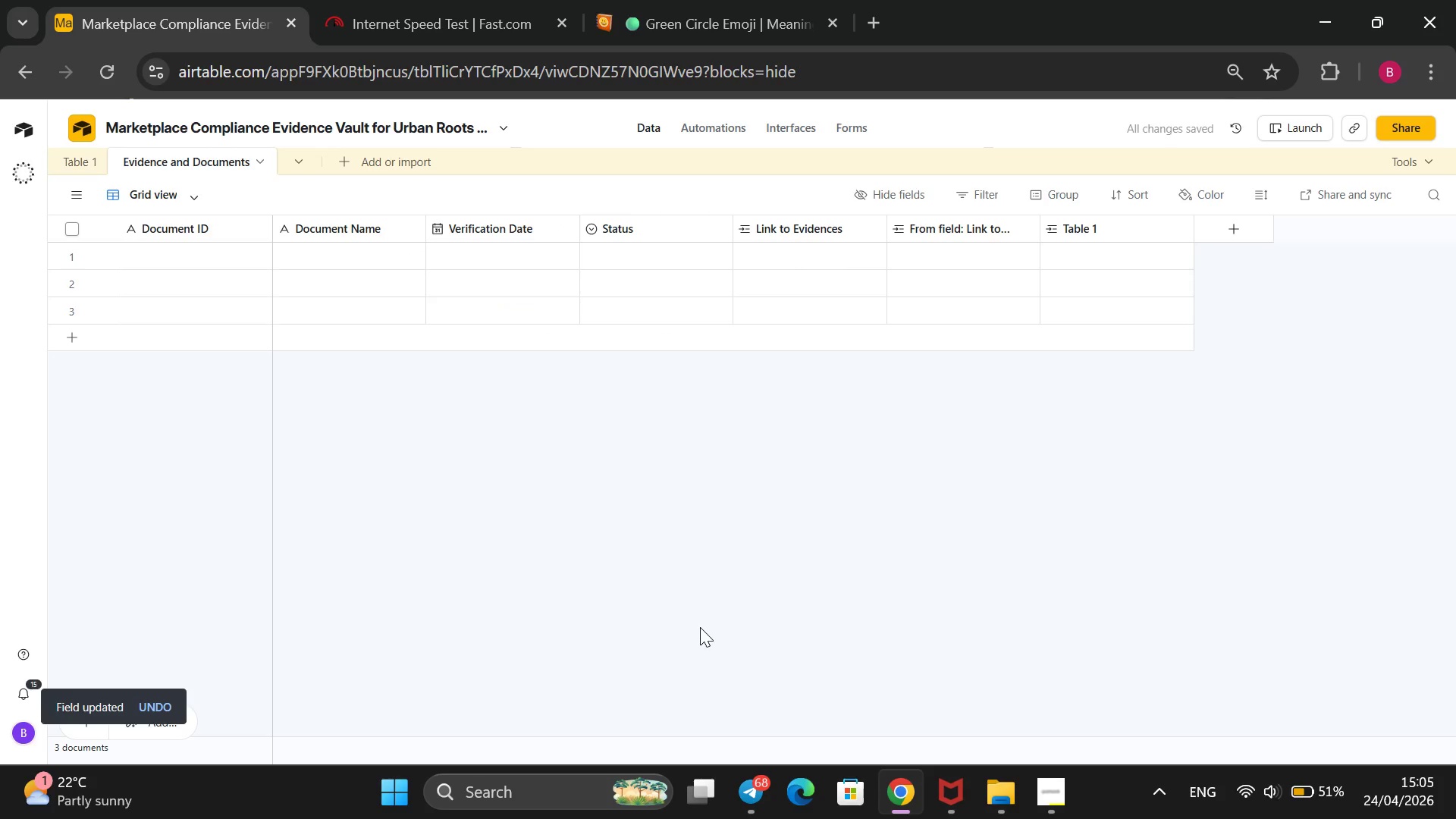 
right_click([684, 227])
 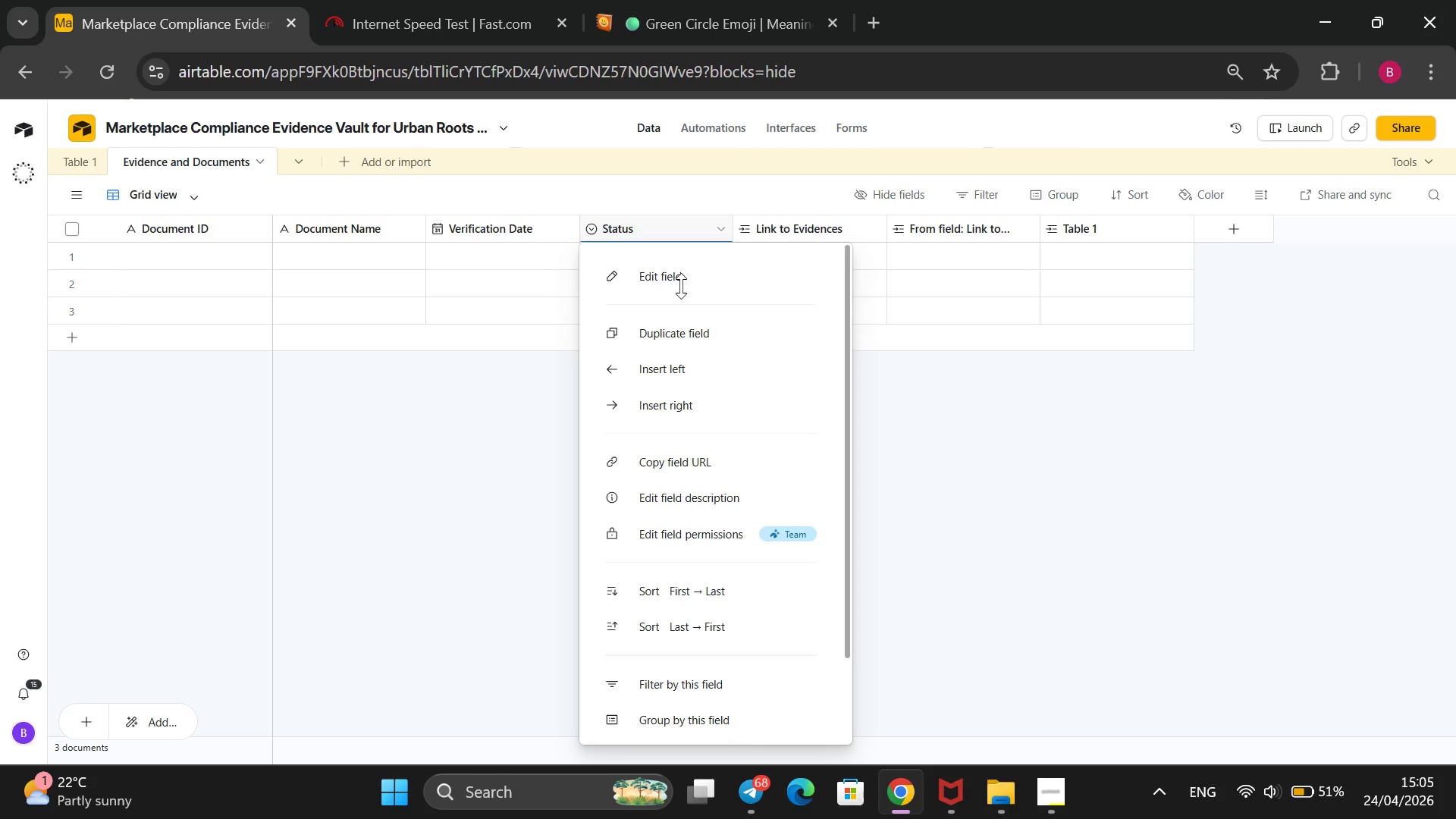 
left_click([692, 269])
 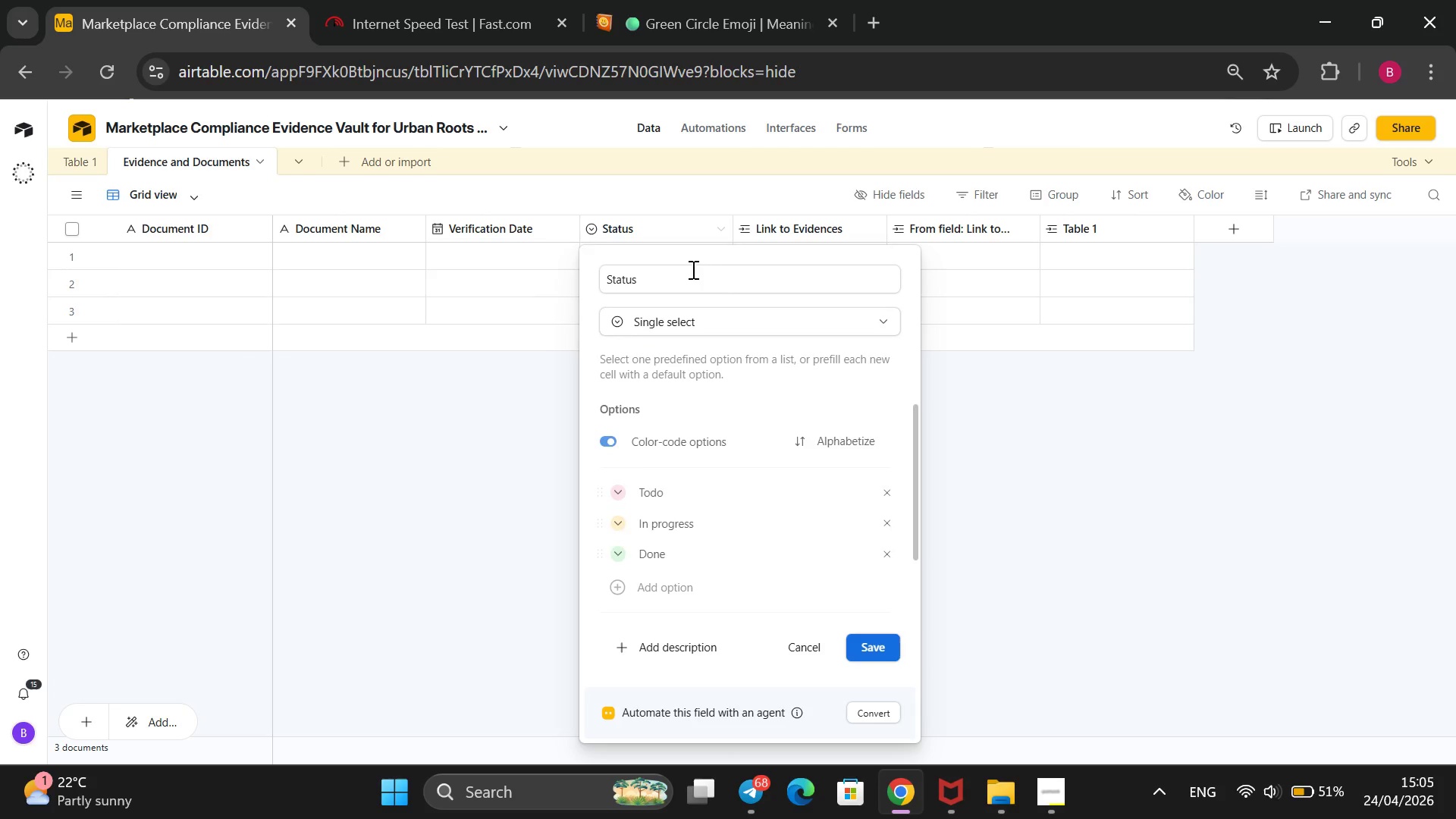 
left_click_drag(start_coordinate=[687, 274], to_coordinate=[570, 315])
 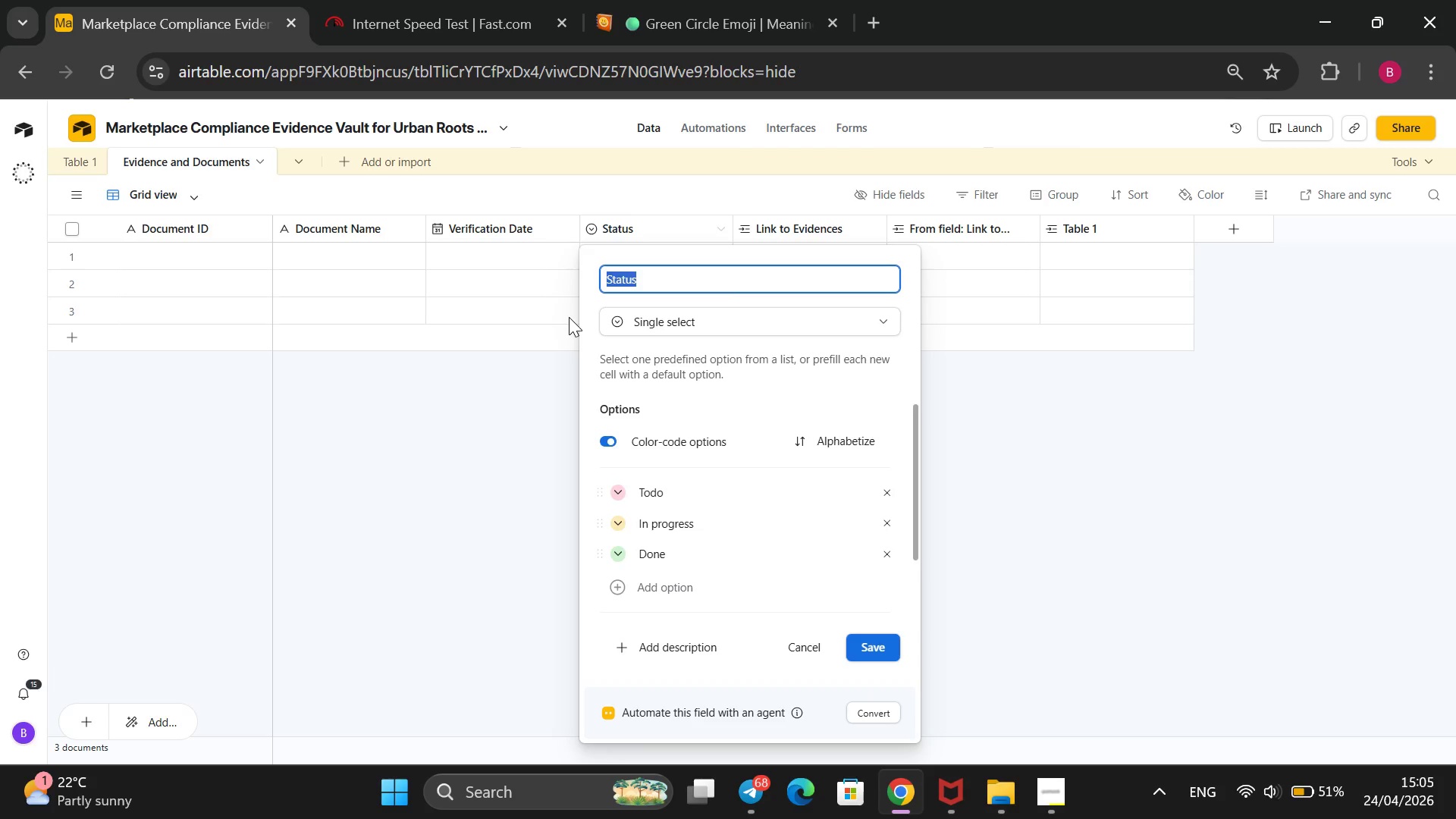 
key(Backspace)
type(Expiration Date)
 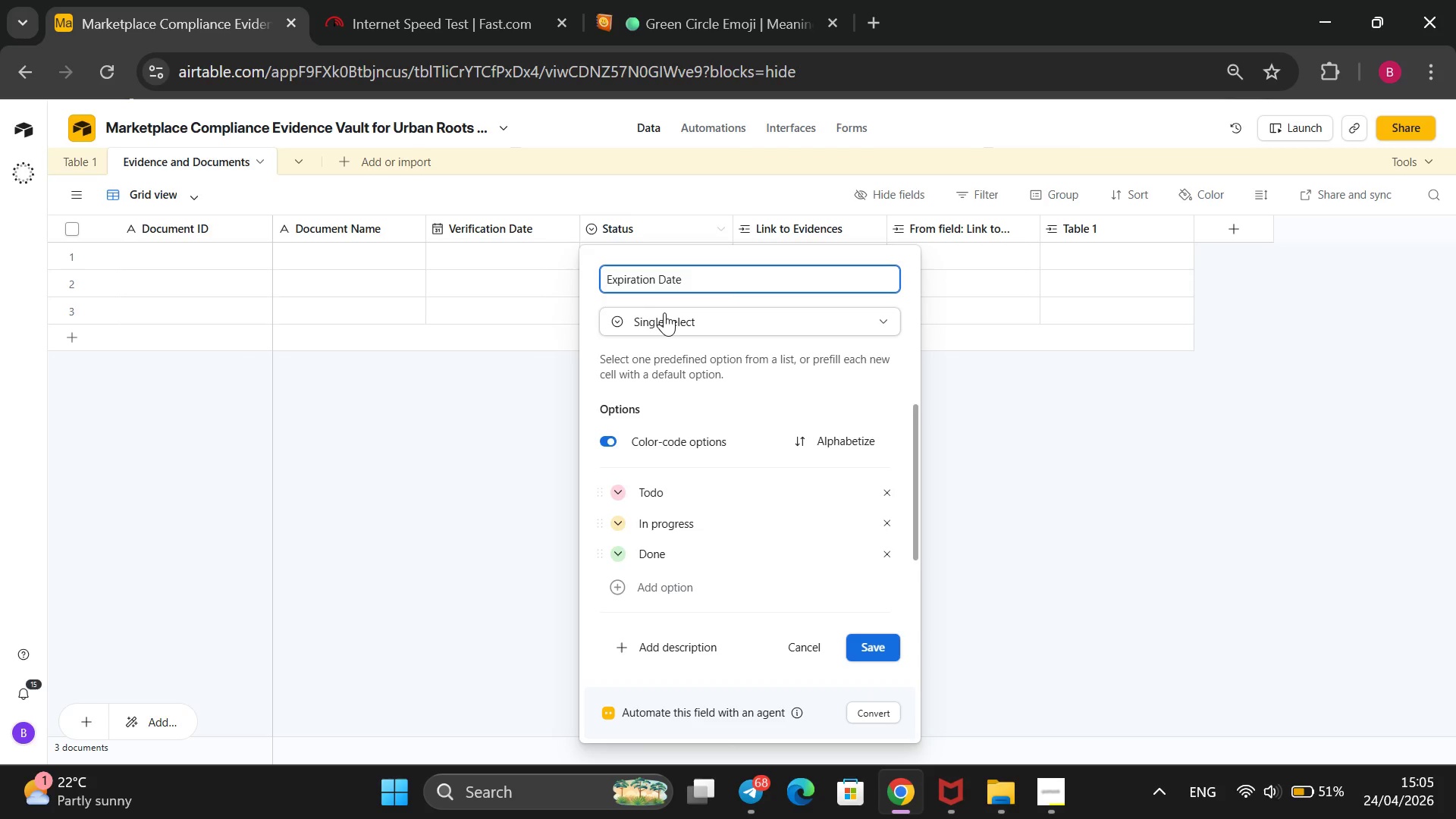 
left_click([665, 312])
 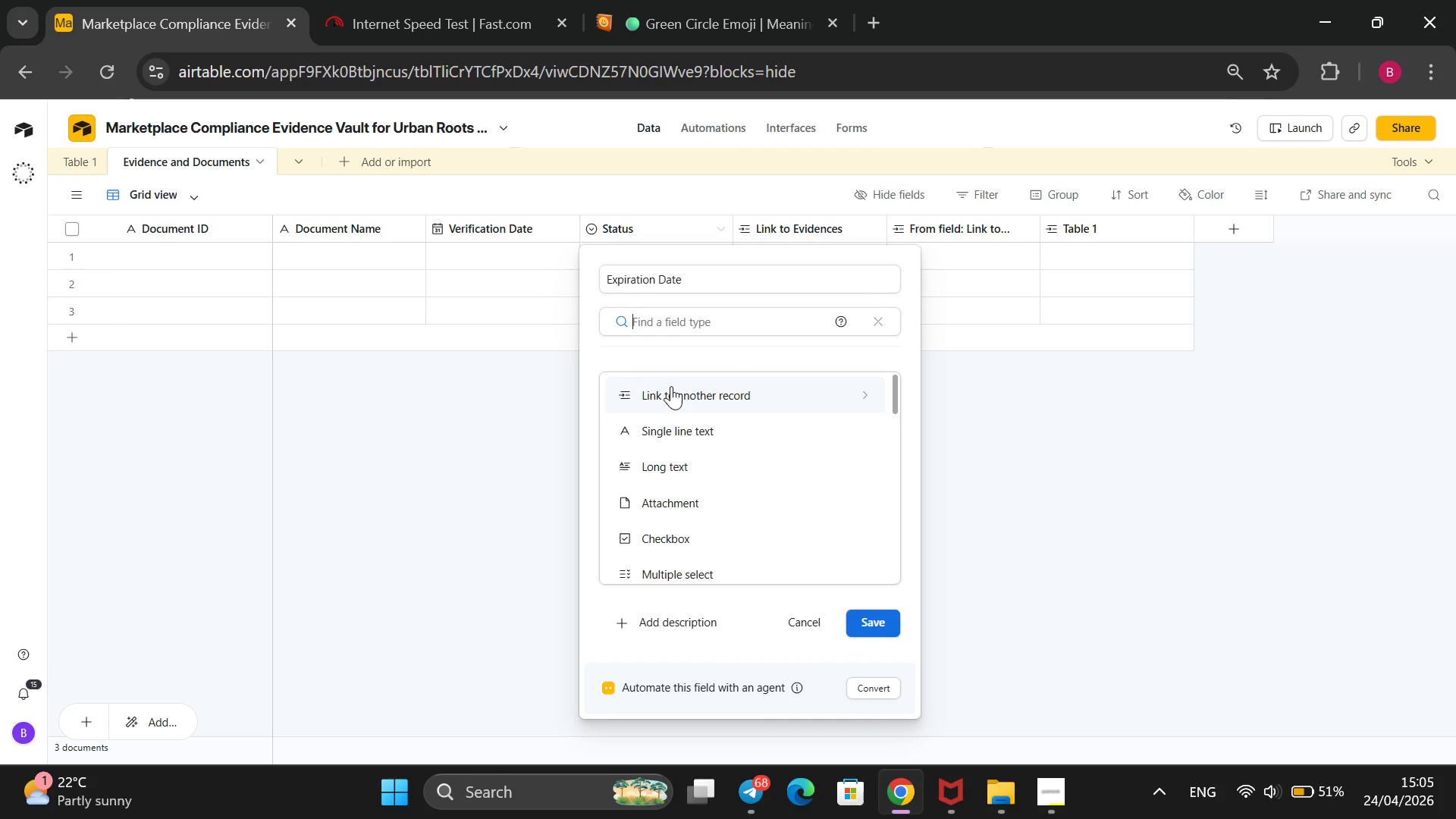 
scroll: coordinate [671, 386], scroll_direction: none, amount: 0.0
 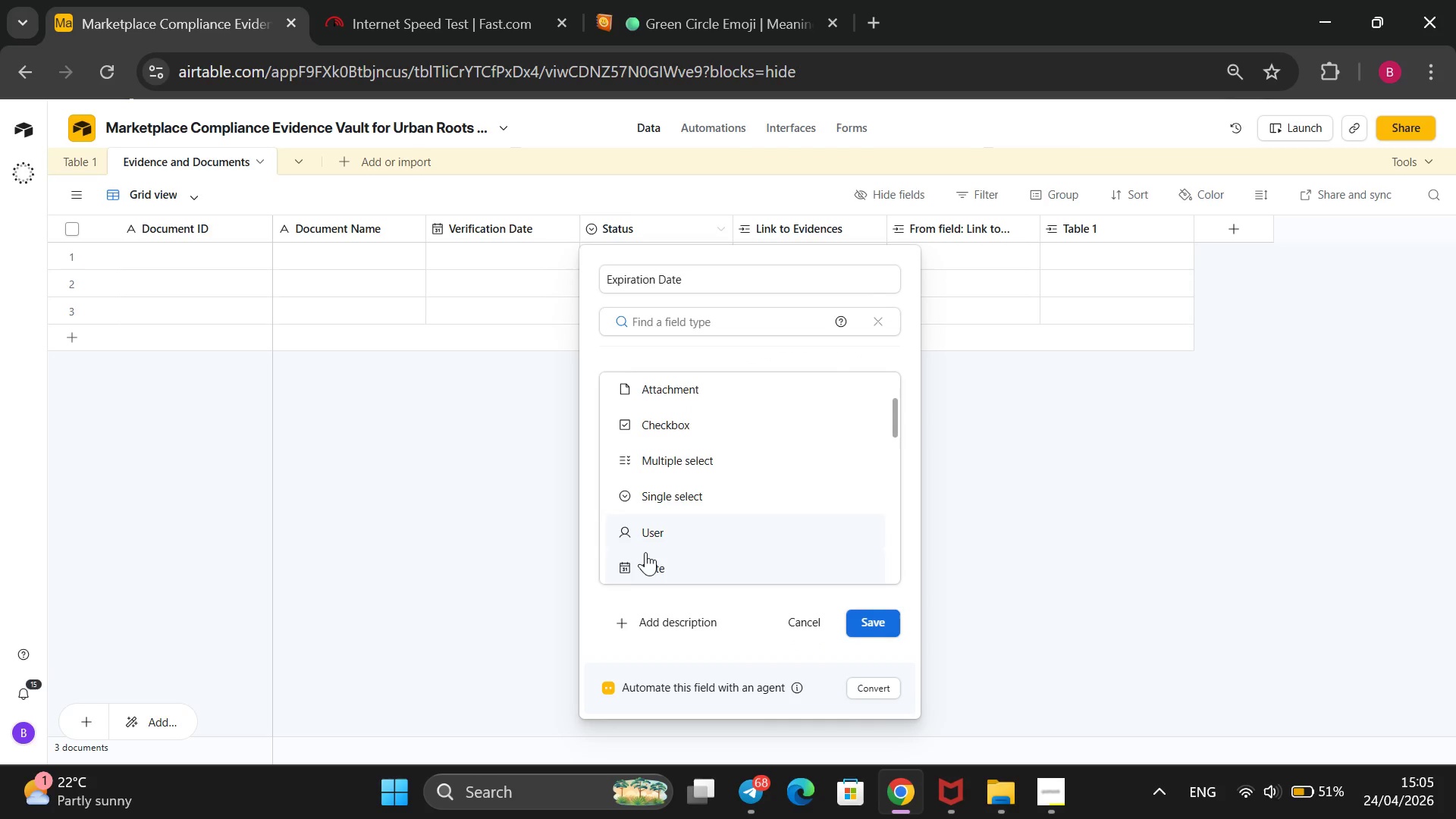 
left_click([642, 561])
 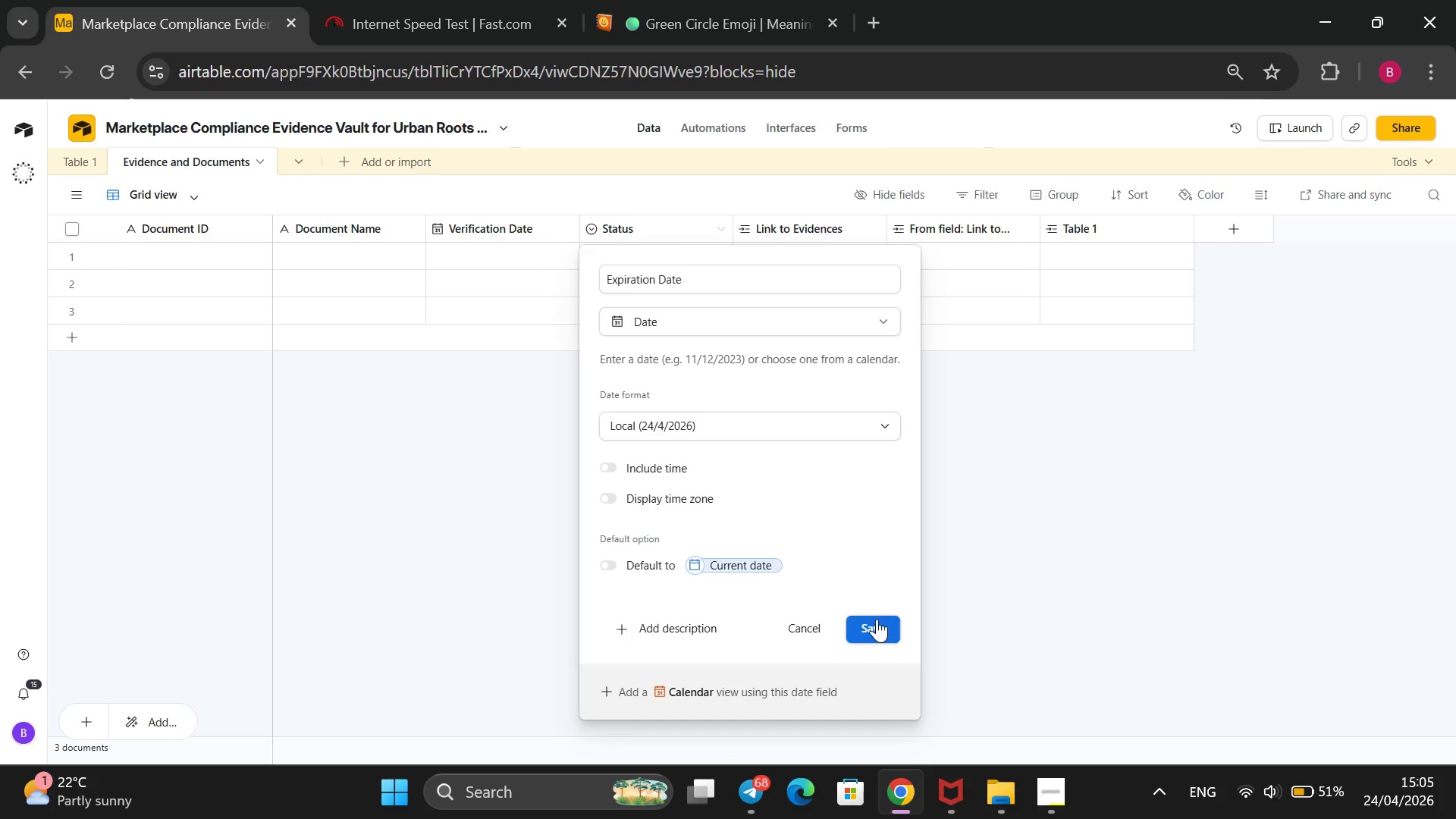 
left_click([874, 620])
 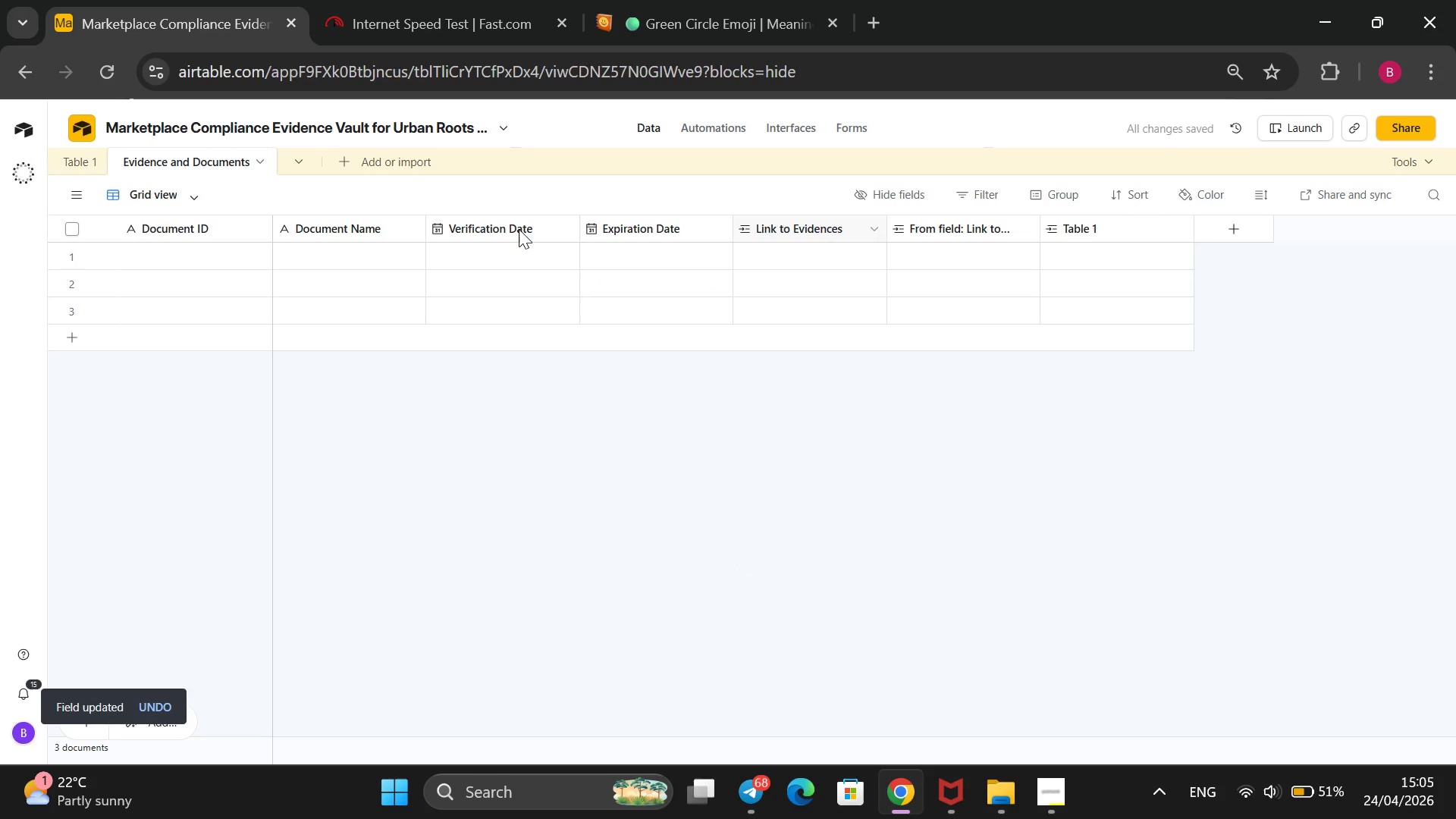 
wait(7.36)
 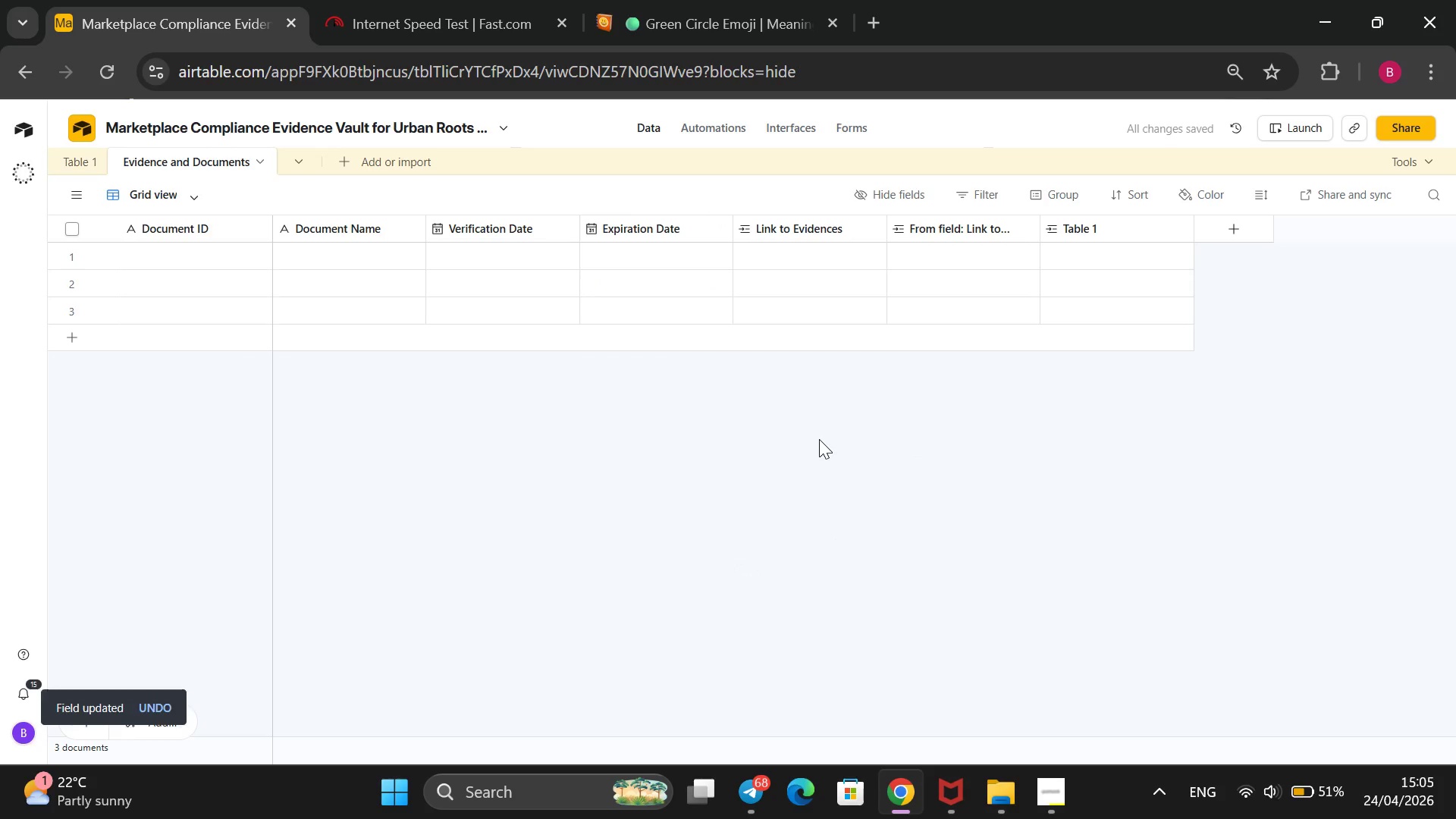 
left_click([337, 155])
 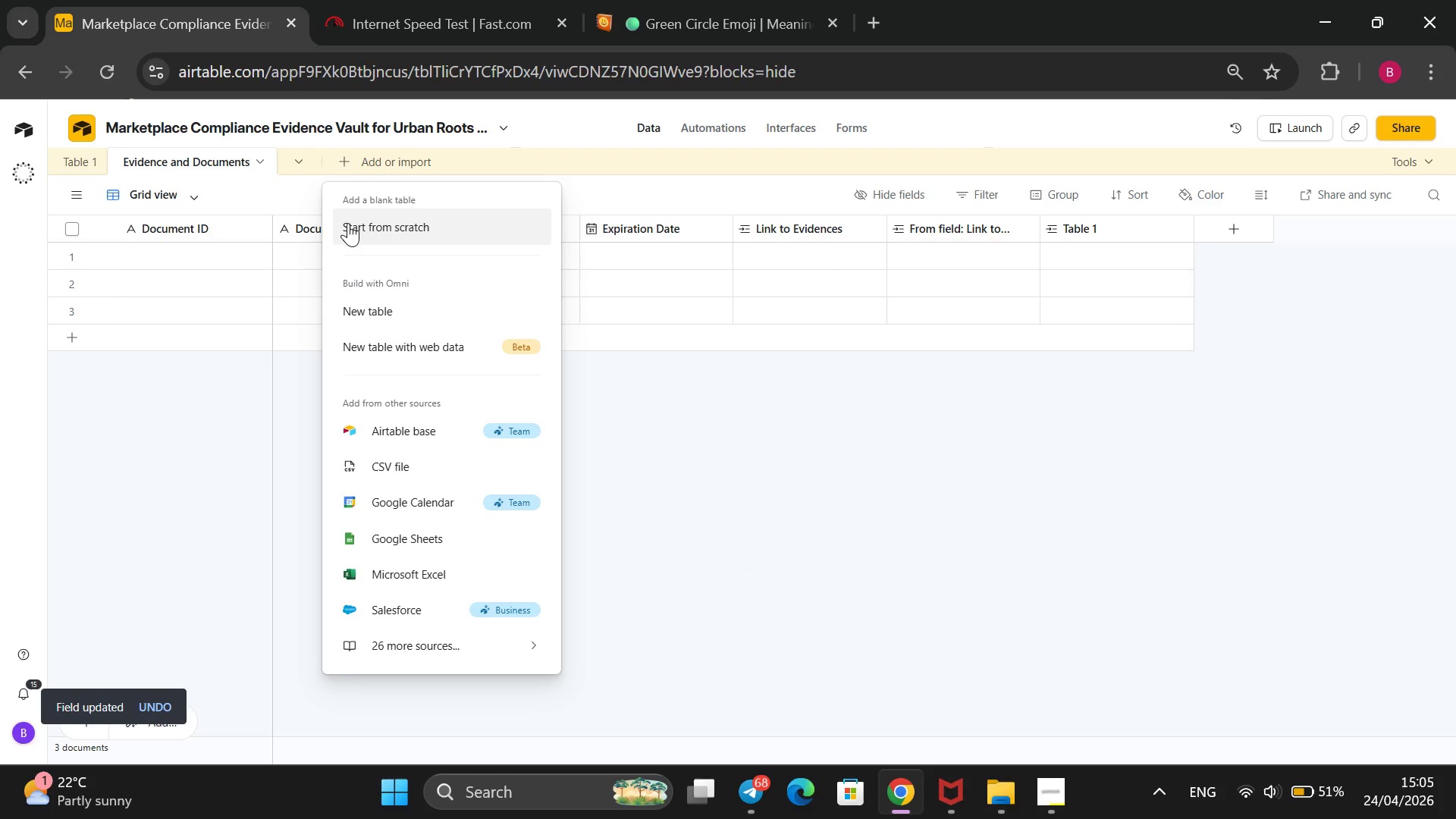 
left_click([348, 223])
 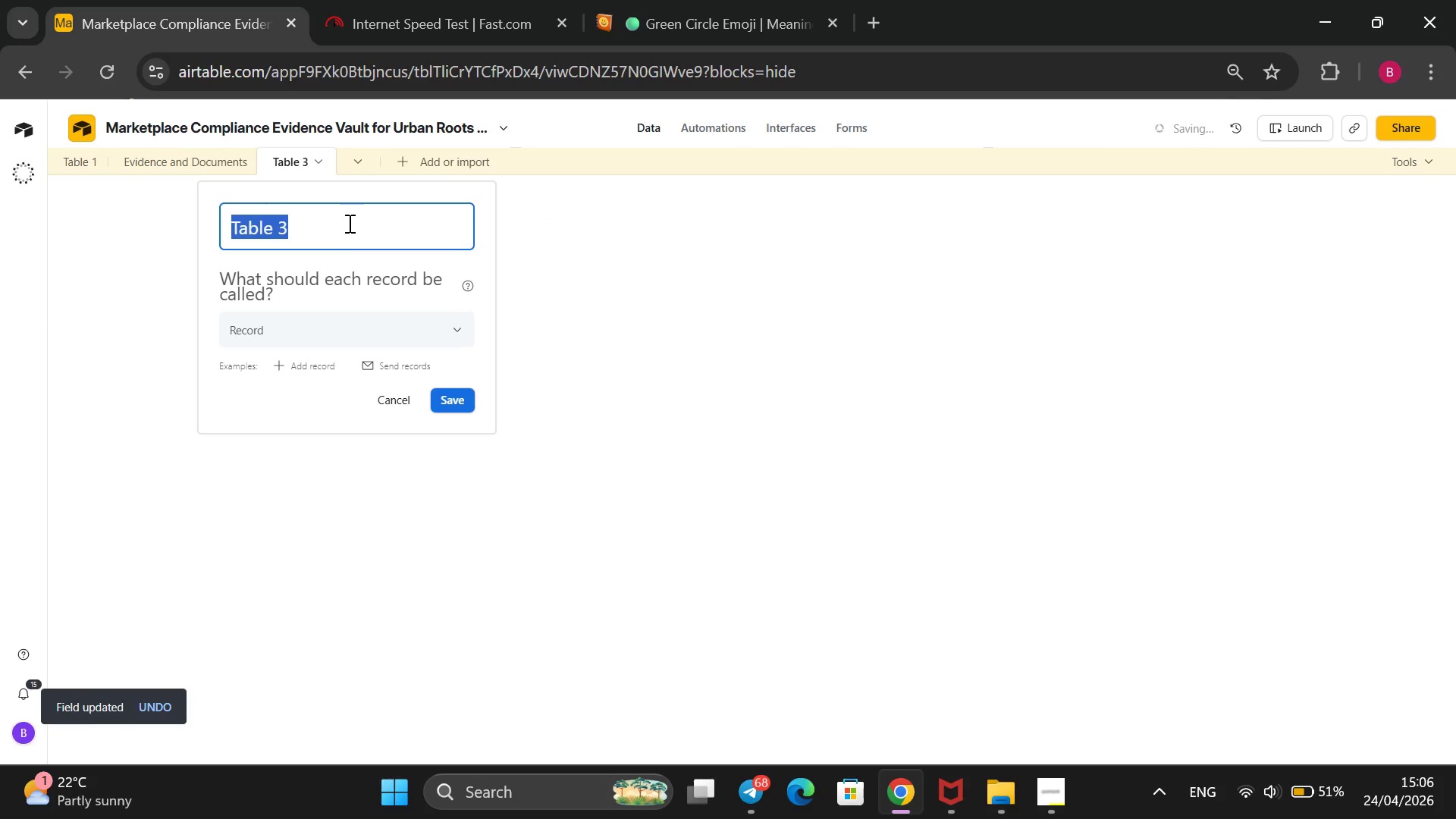 
type(Suppliers/Donors)
 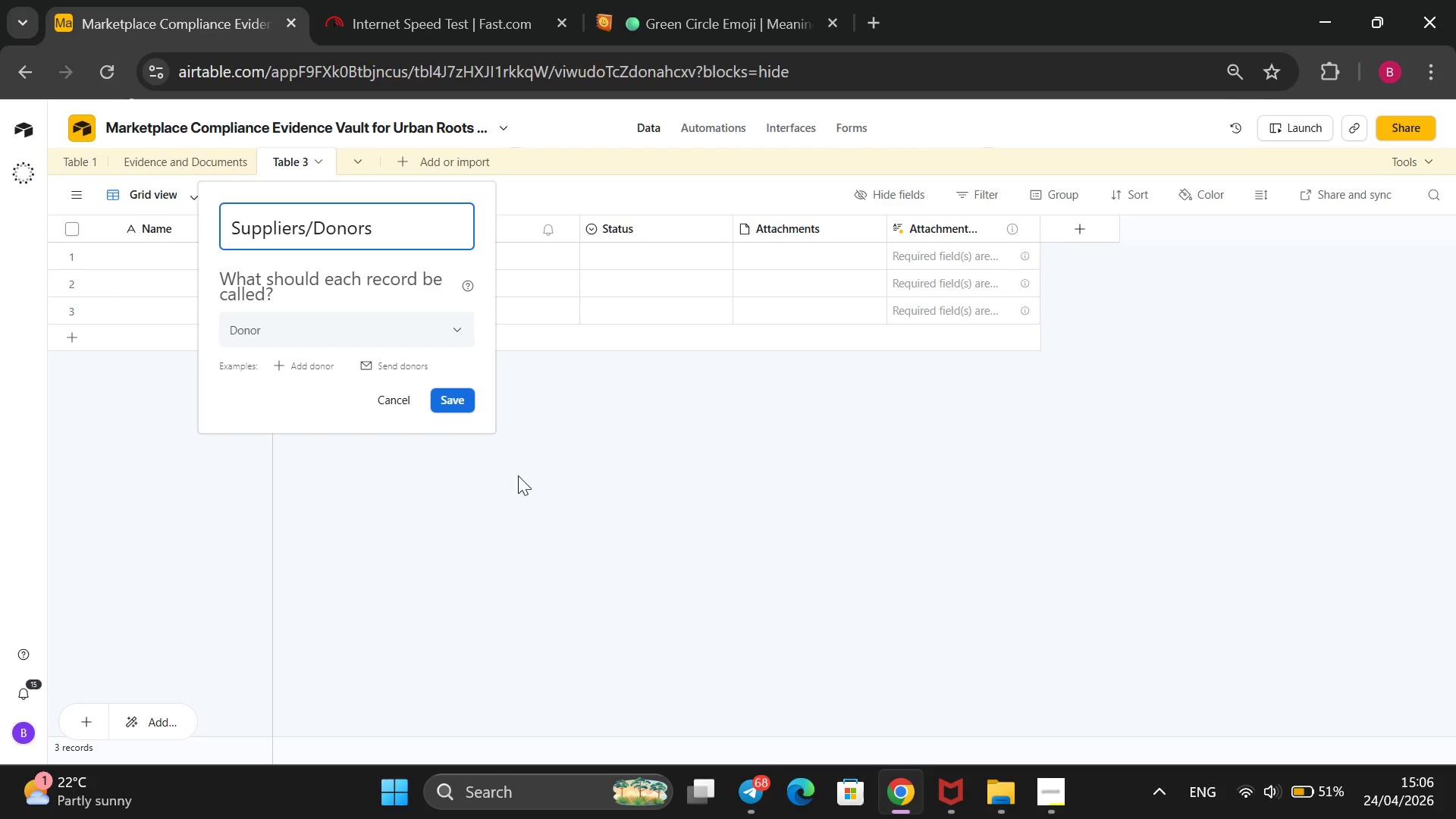 
left_click([453, 397])
 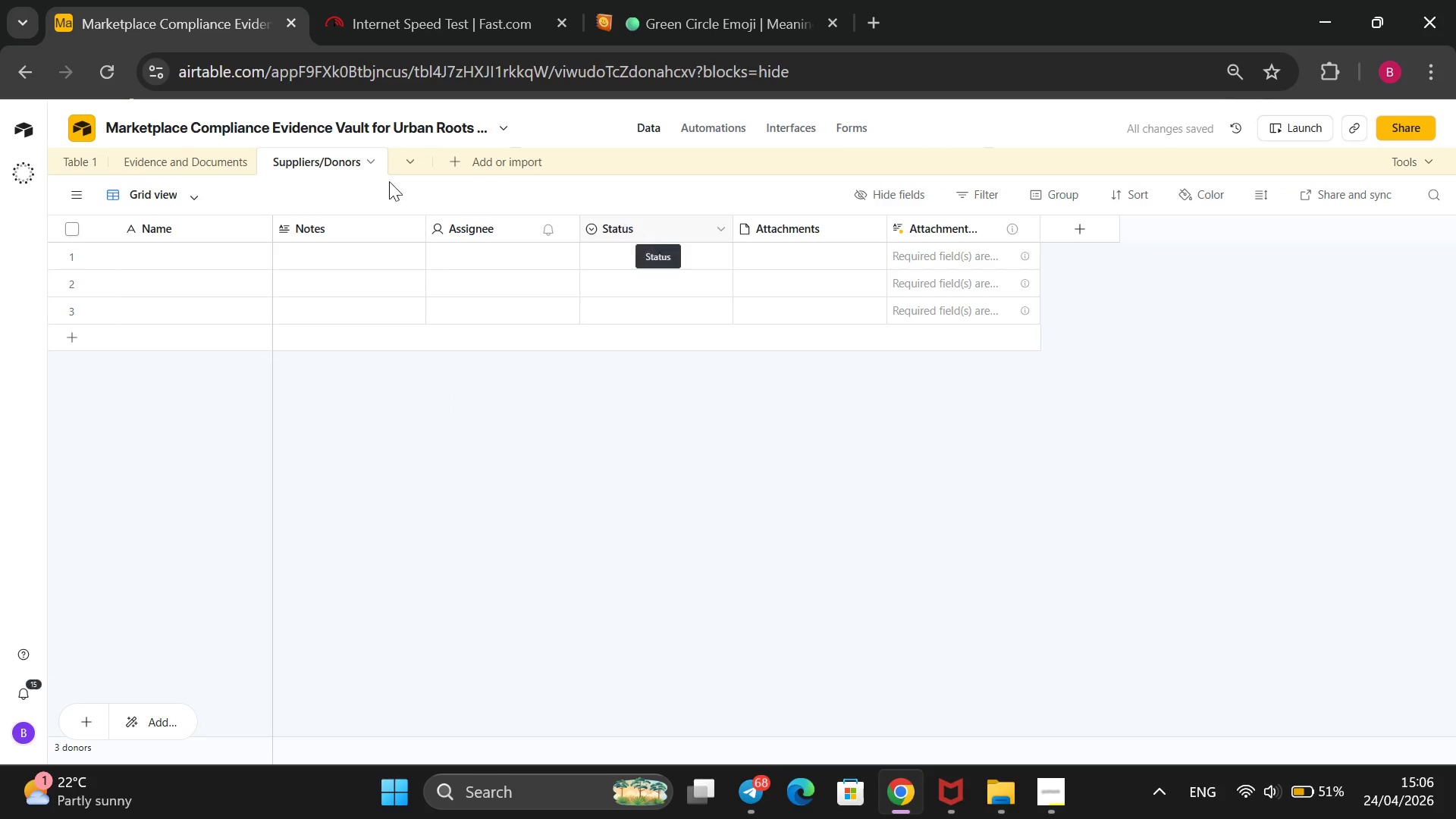 
left_click([201, 155])
 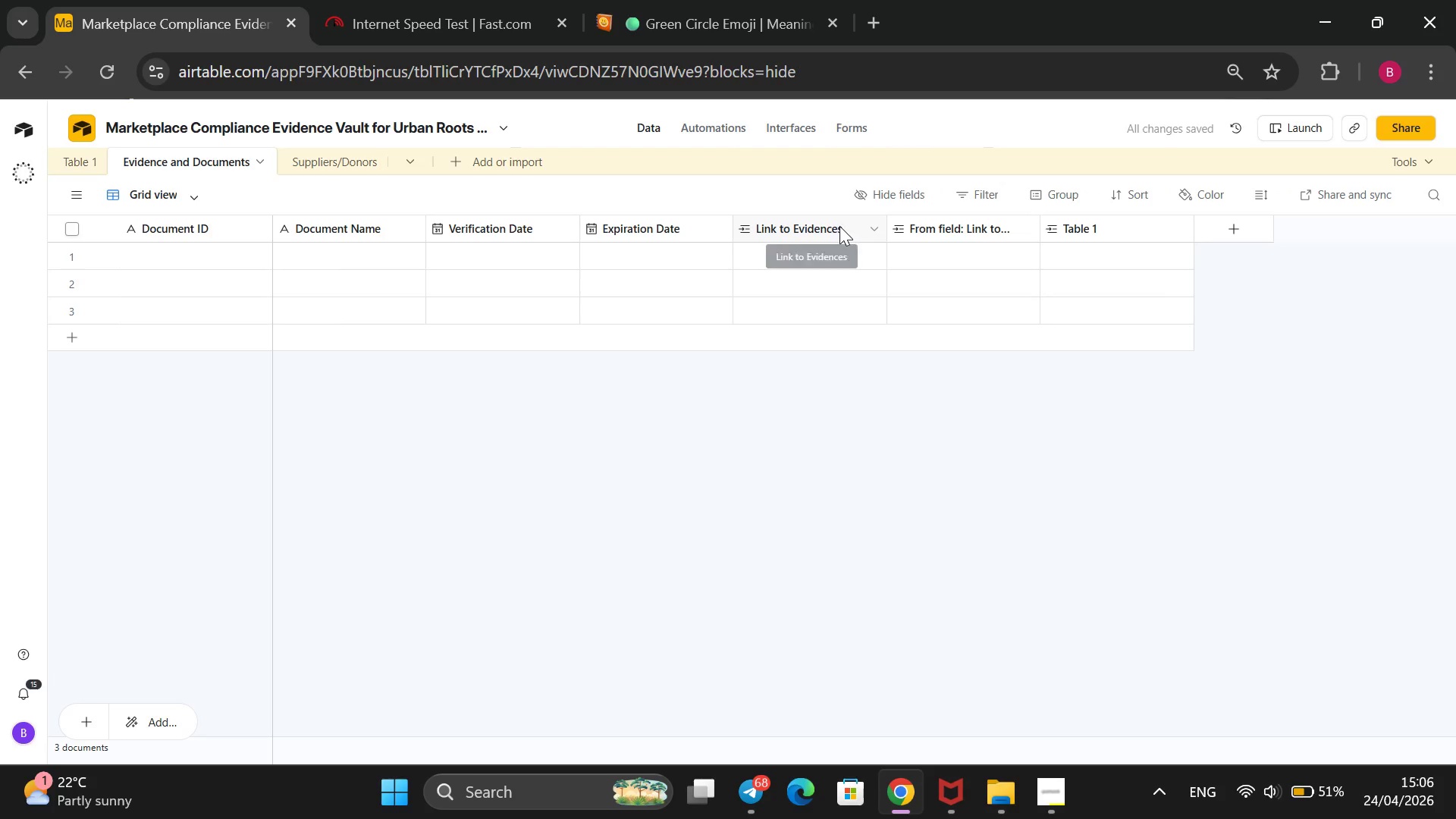 
right_click([829, 226])
 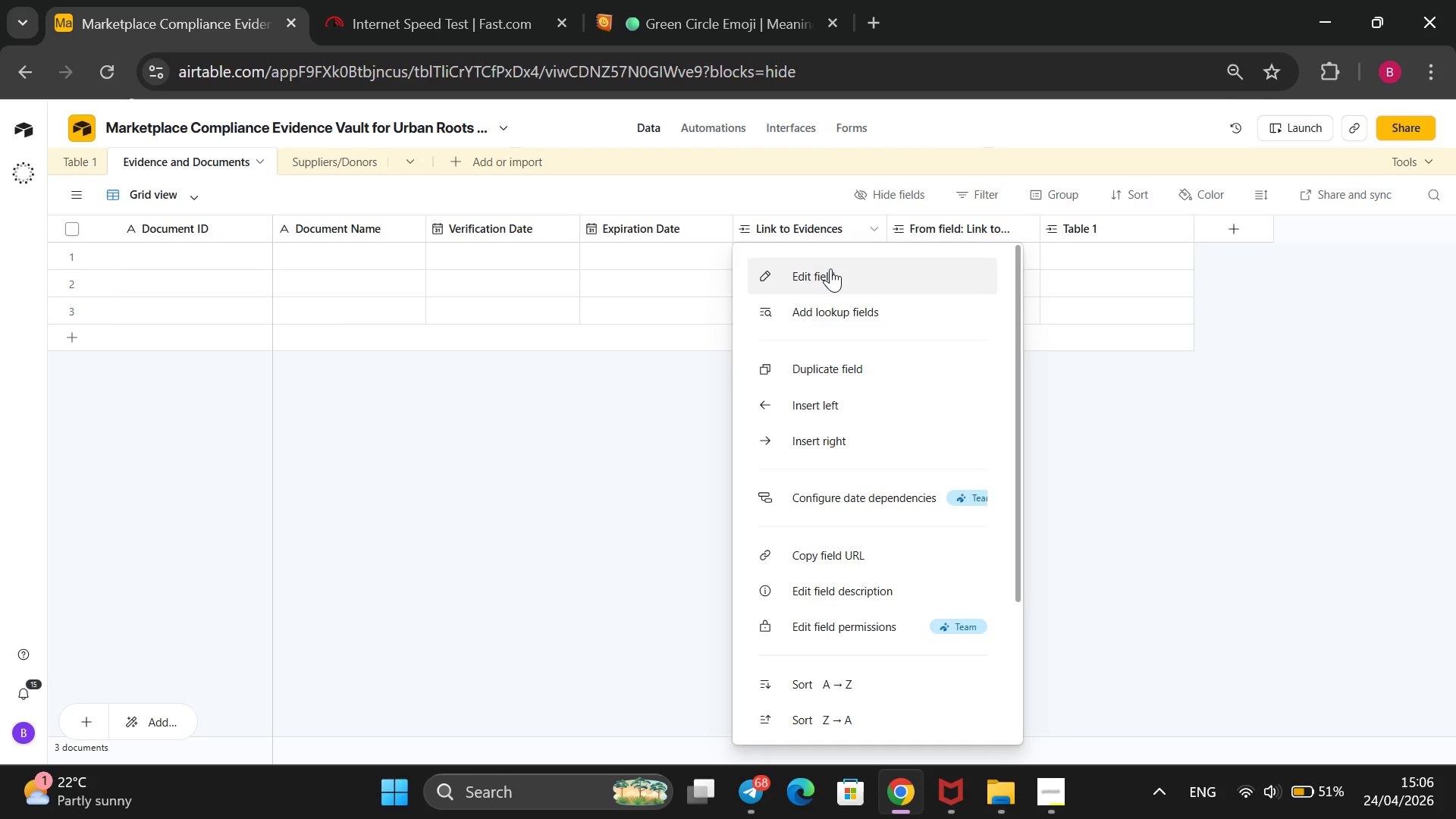 
wait(6.14)
 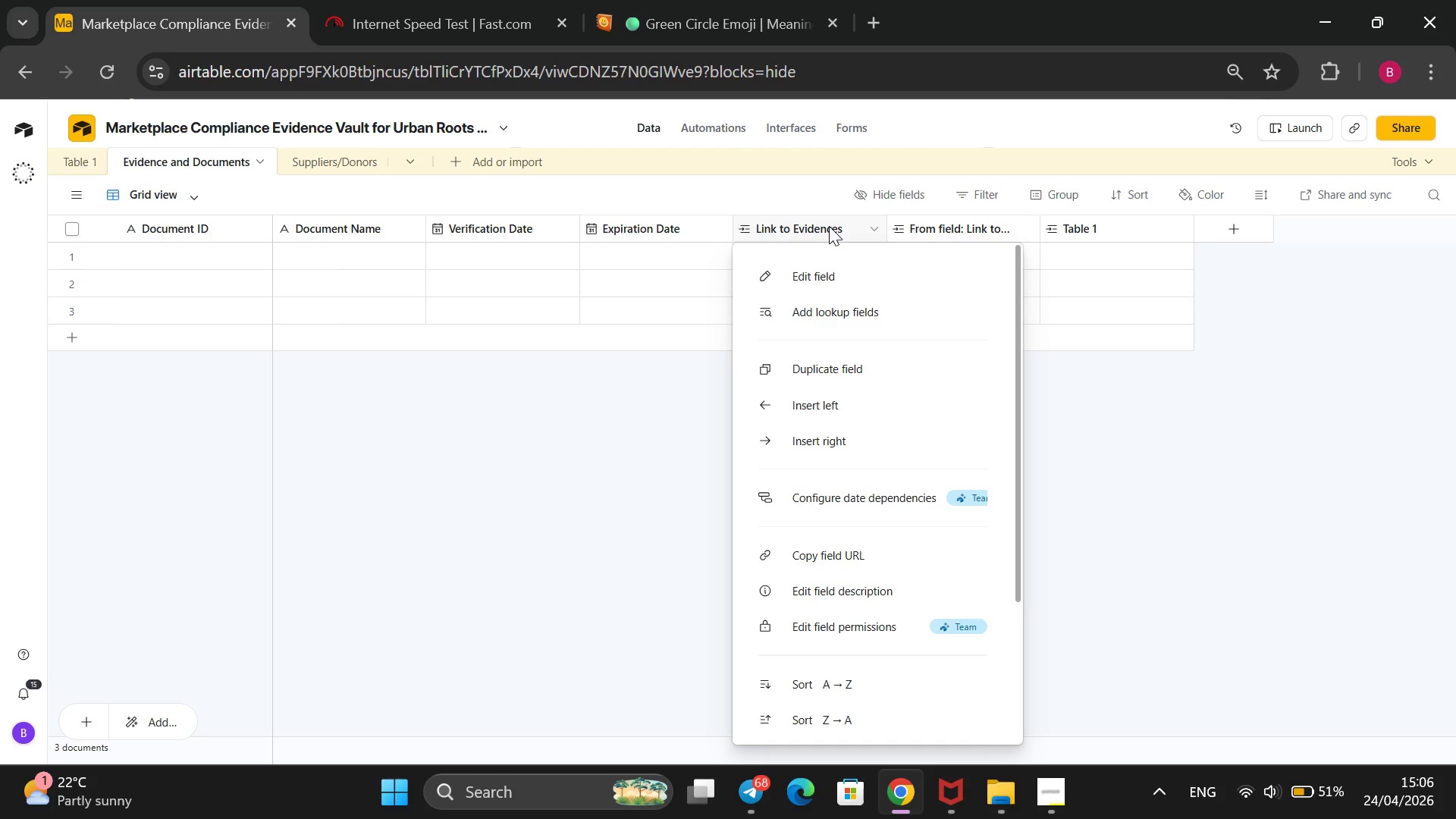 
left_click([830, 268])
 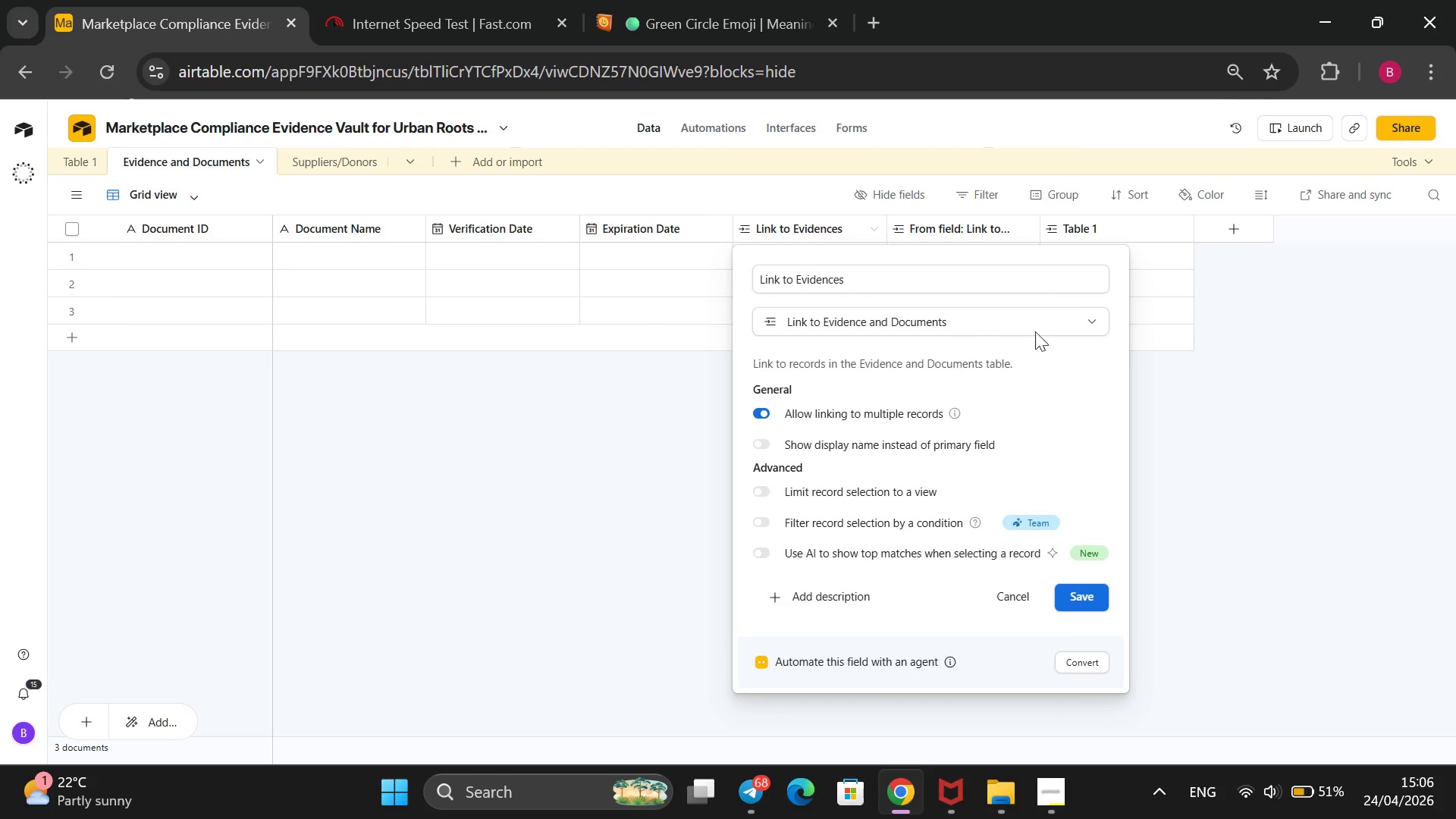 
left_click([1037, 322])
 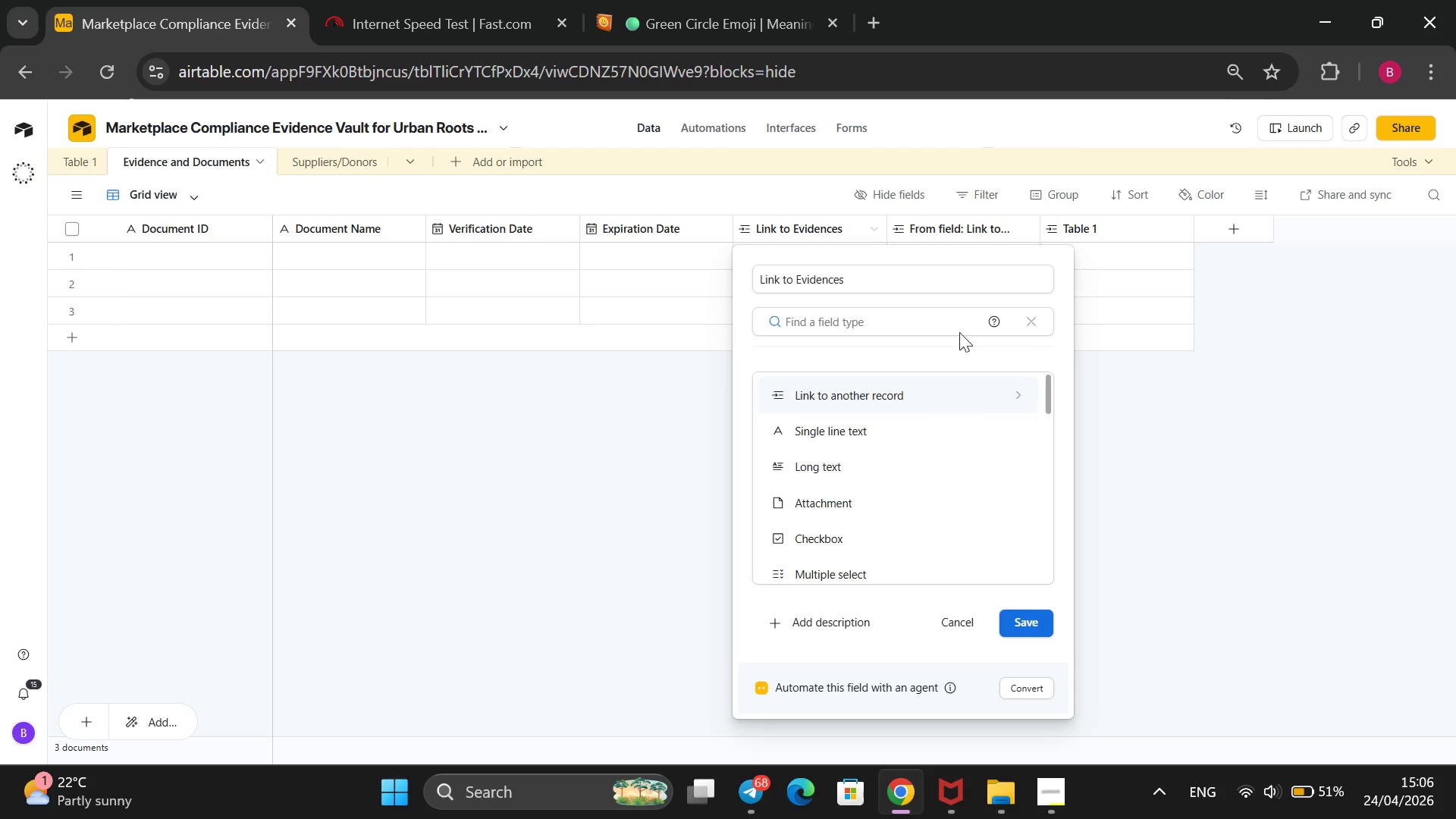 
left_click([892, 393])
 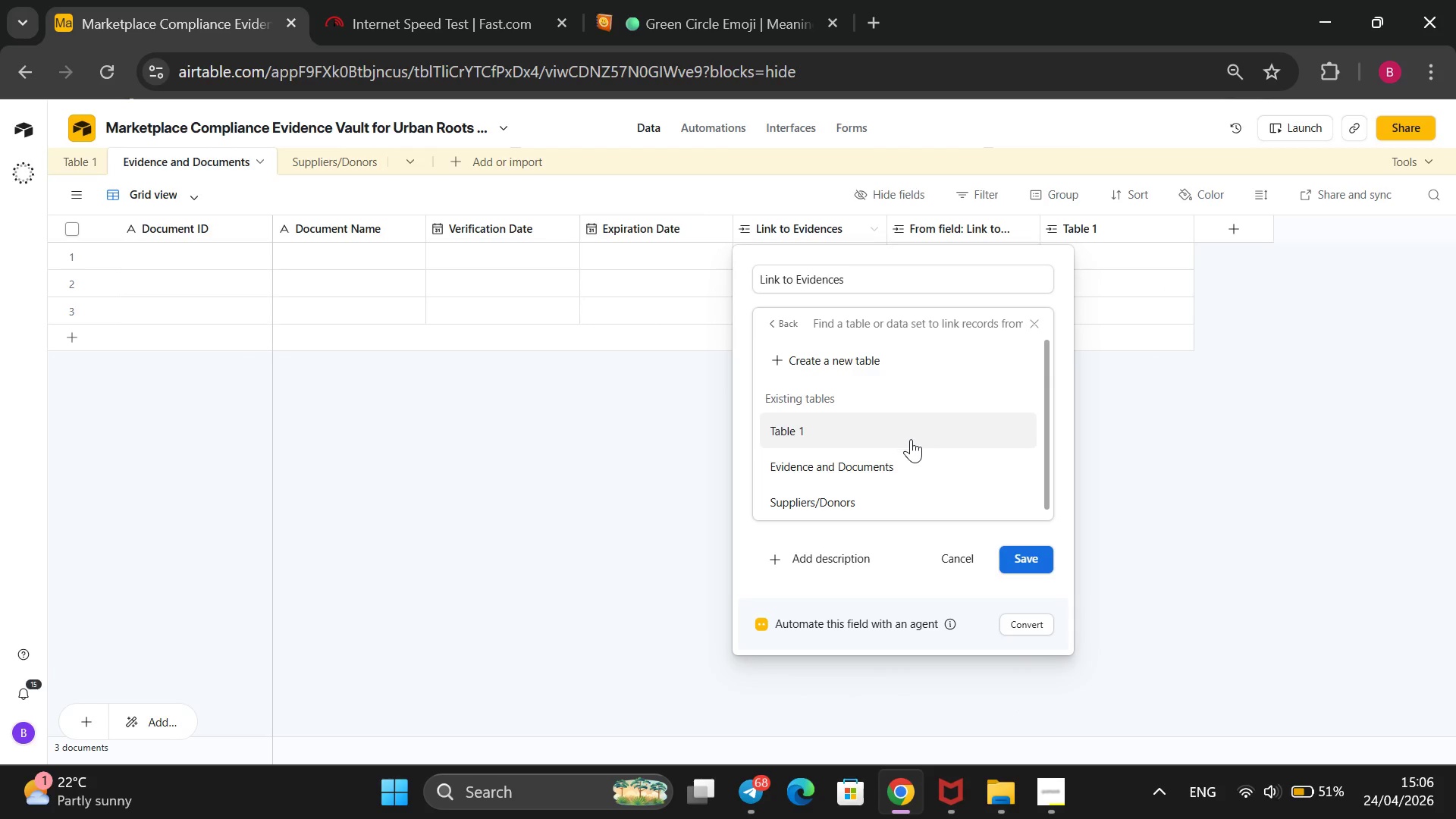 
left_click([911, 439])
 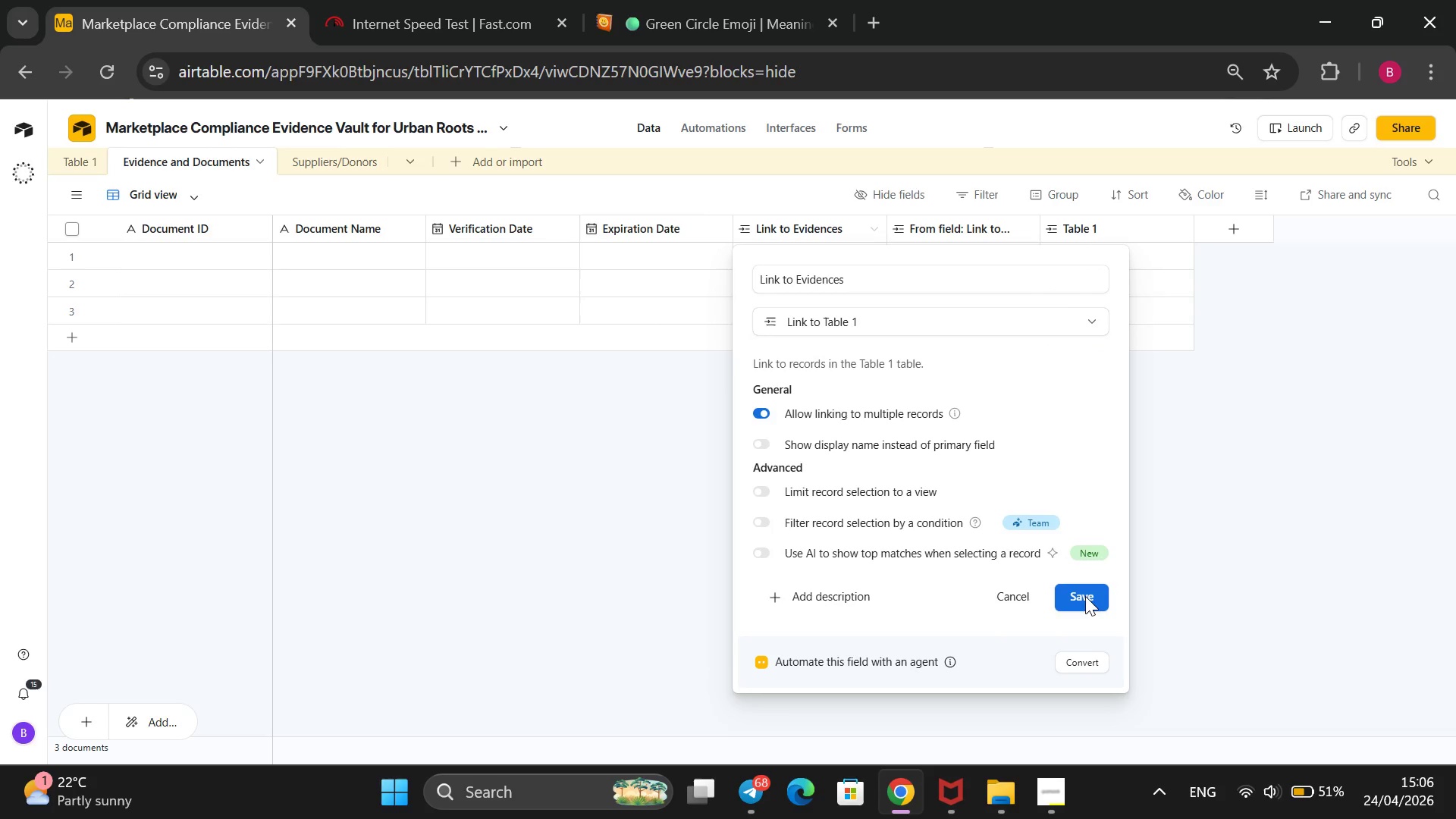 
left_click([1082, 596])
 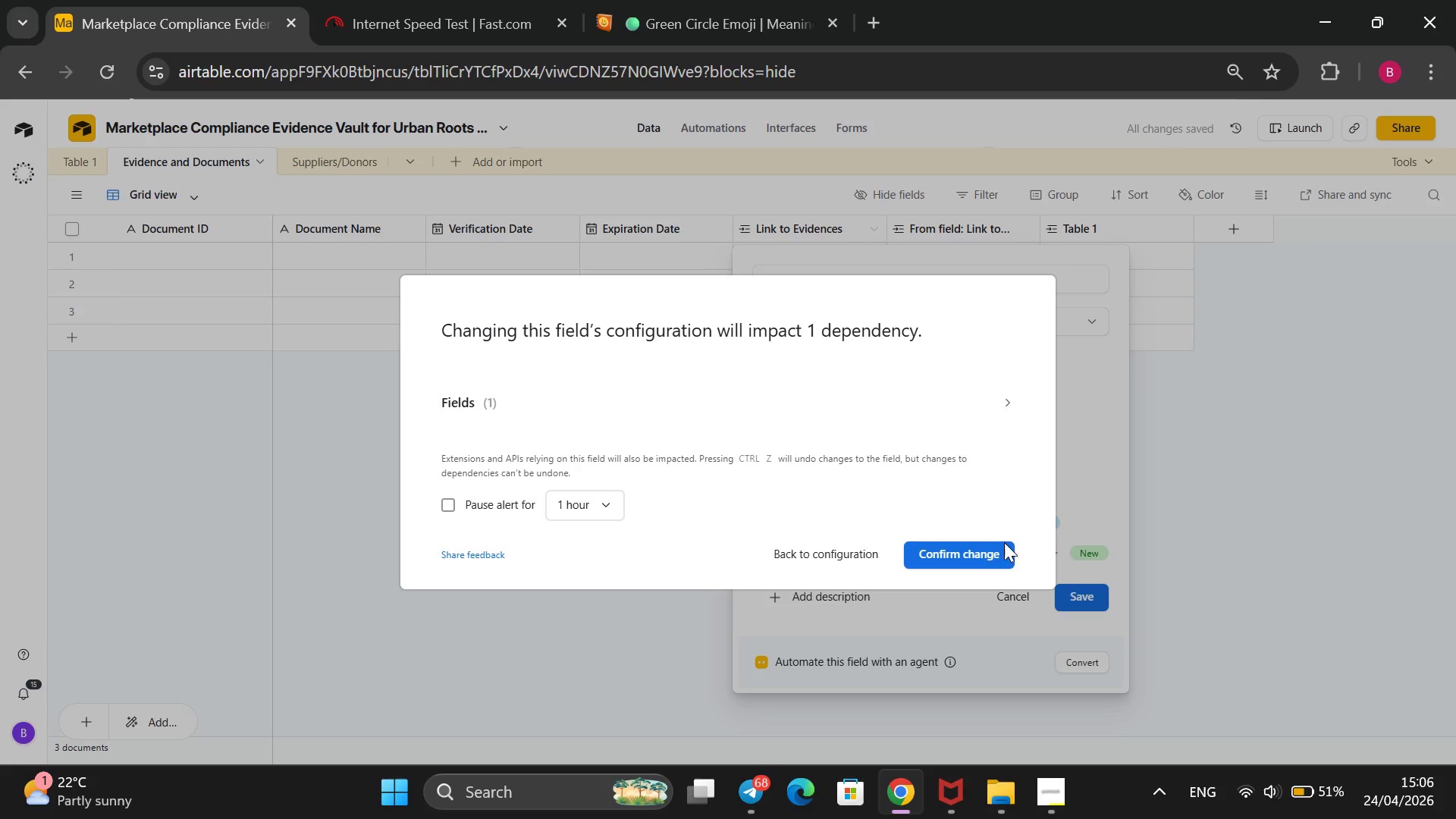 
left_click([981, 550])
 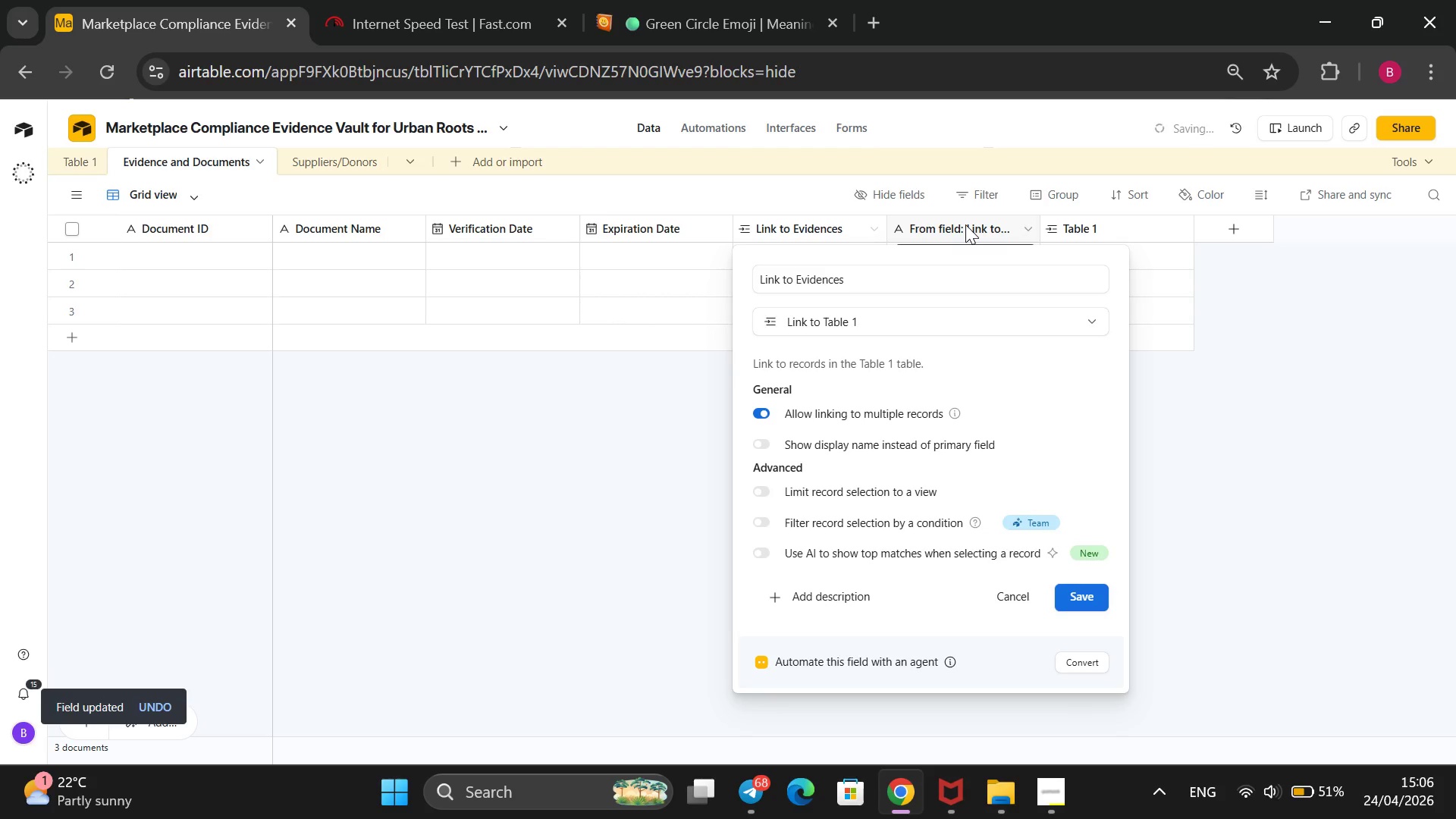 
right_click([965, 224])
 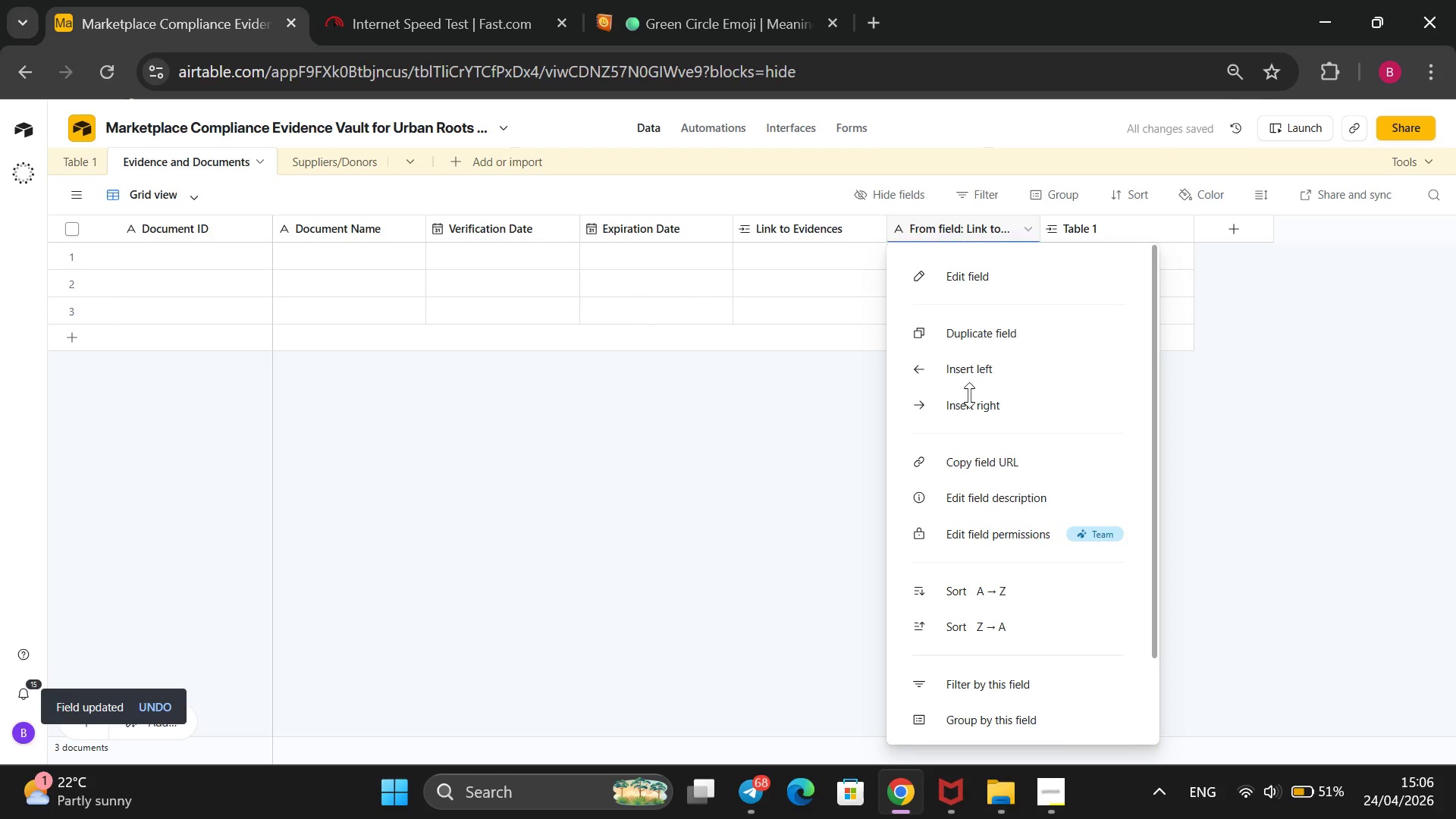 
scroll: coordinate [1068, 573], scroll_direction: down, amount: 10.0
 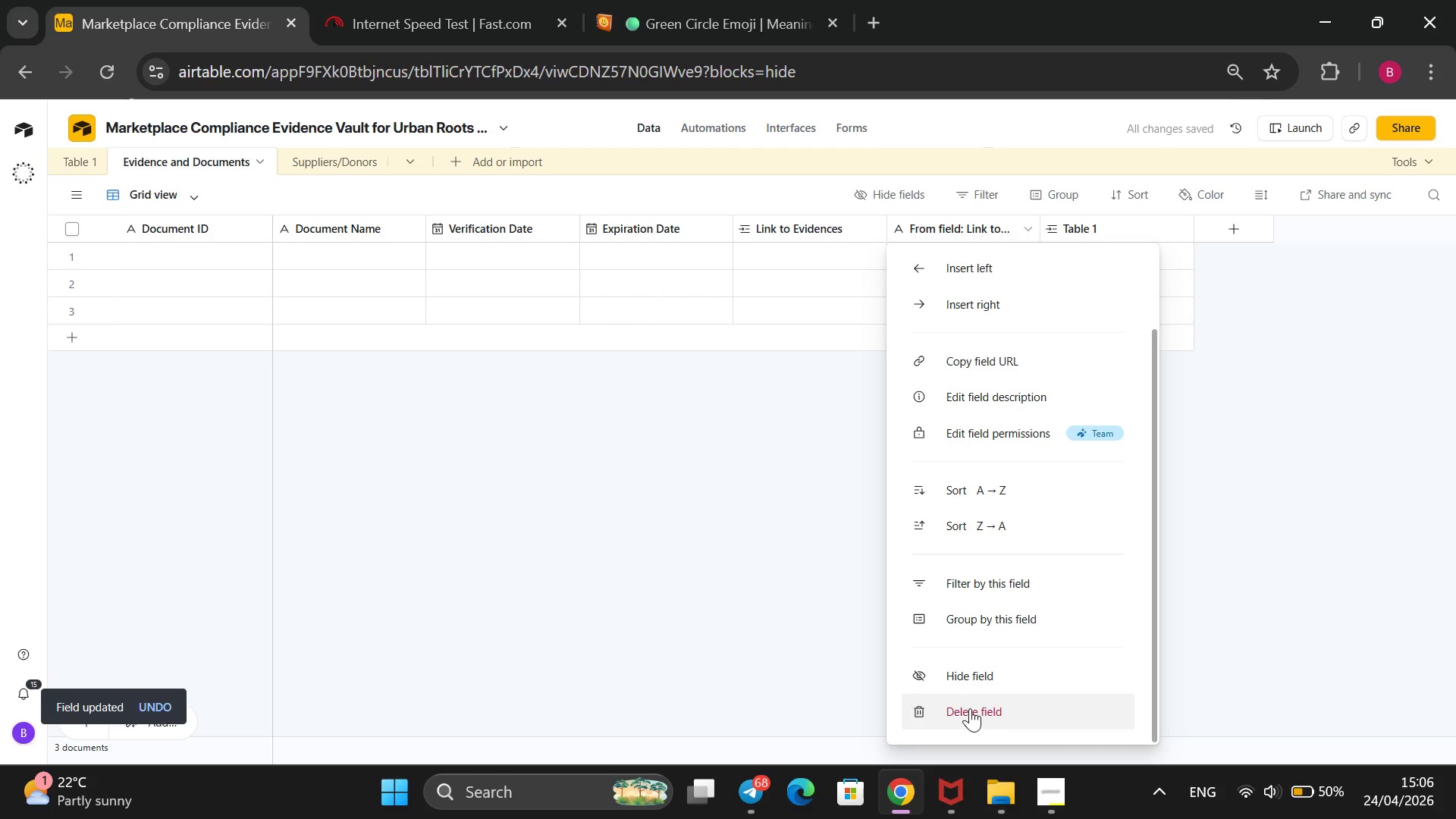 
left_click([970, 708])
 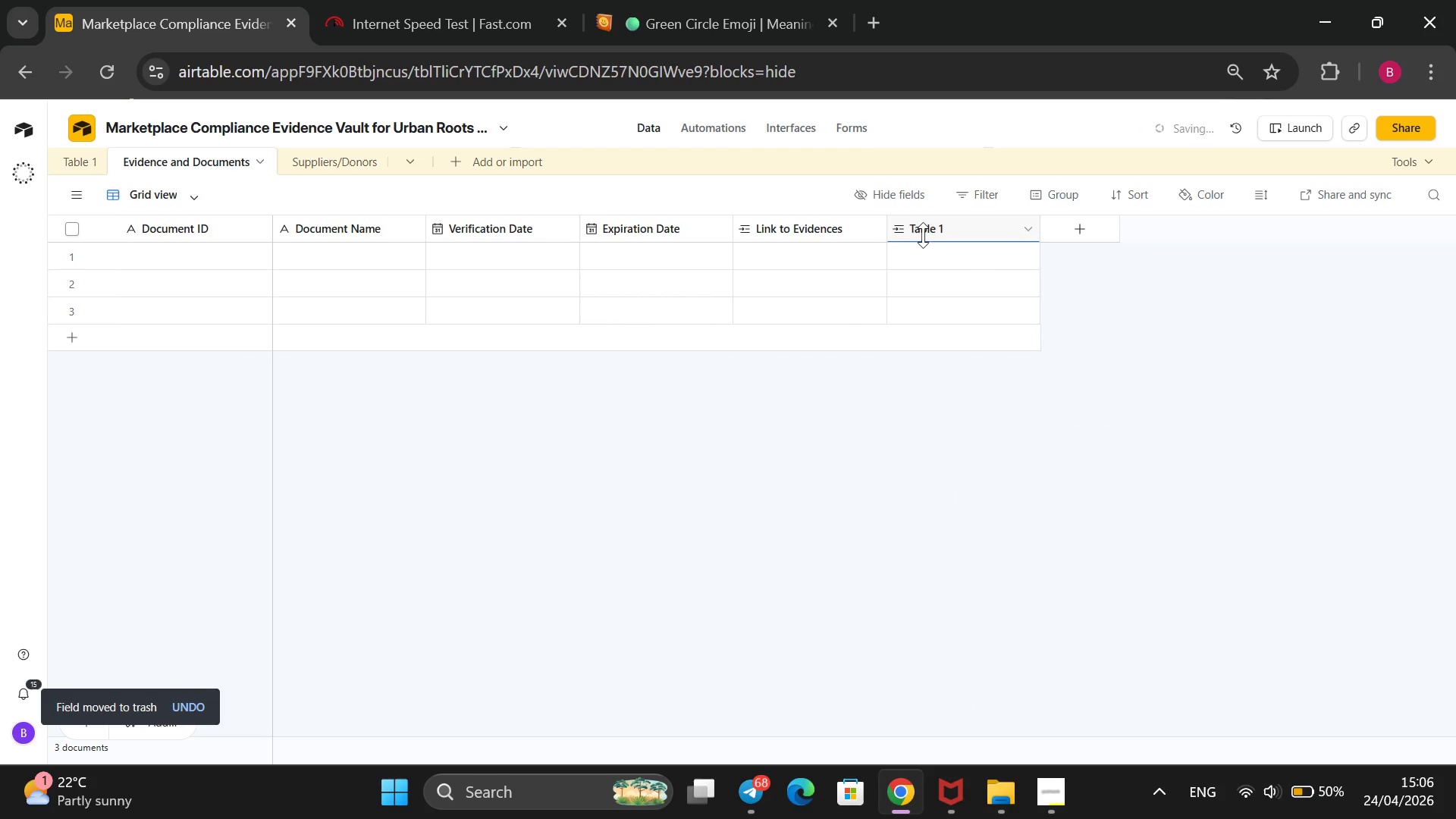 
left_click([1102, 224])
 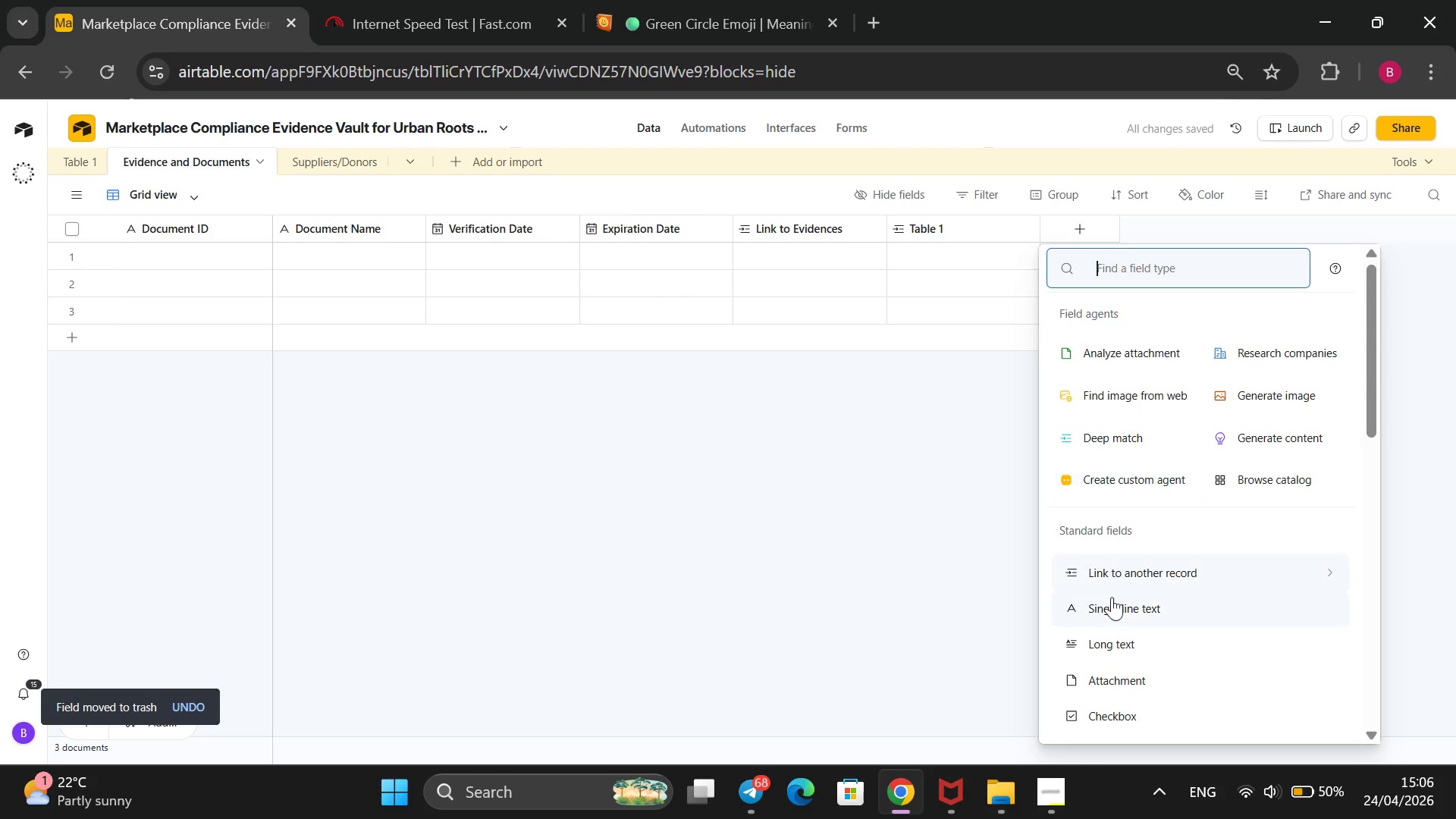 
left_click([1117, 578])
 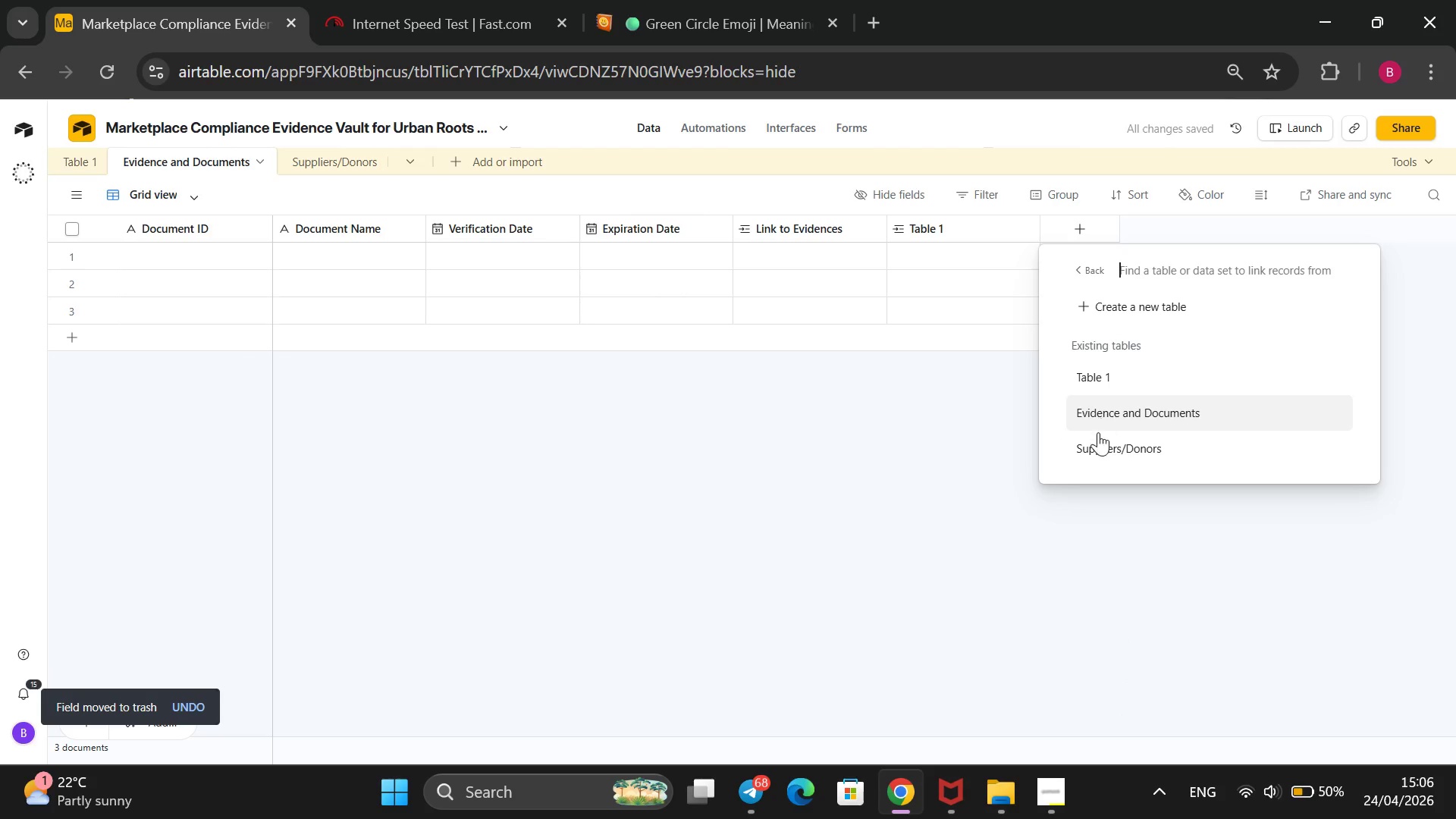 
left_click([1097, 435])
 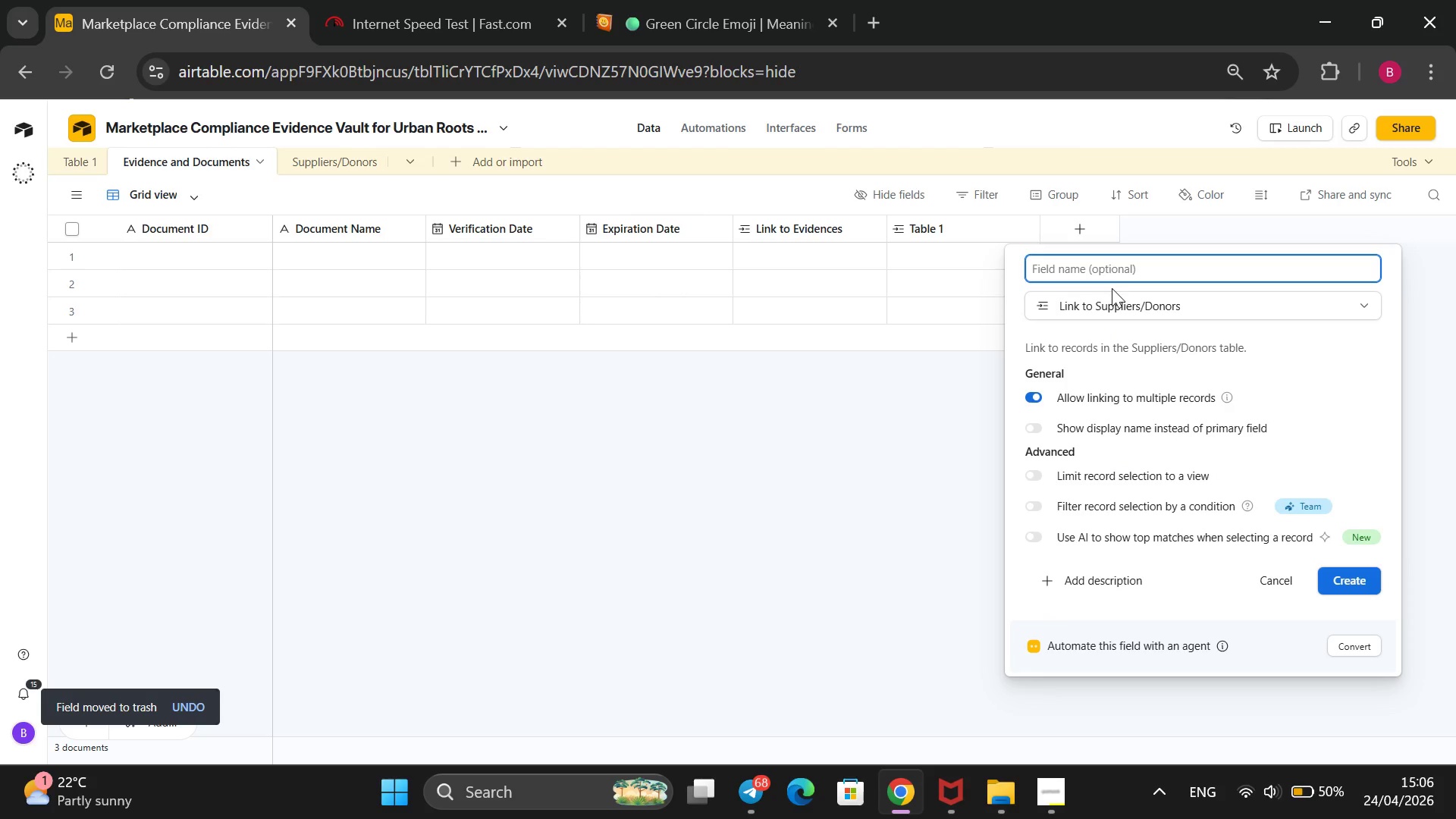 
type(Suppliers/Donors)
 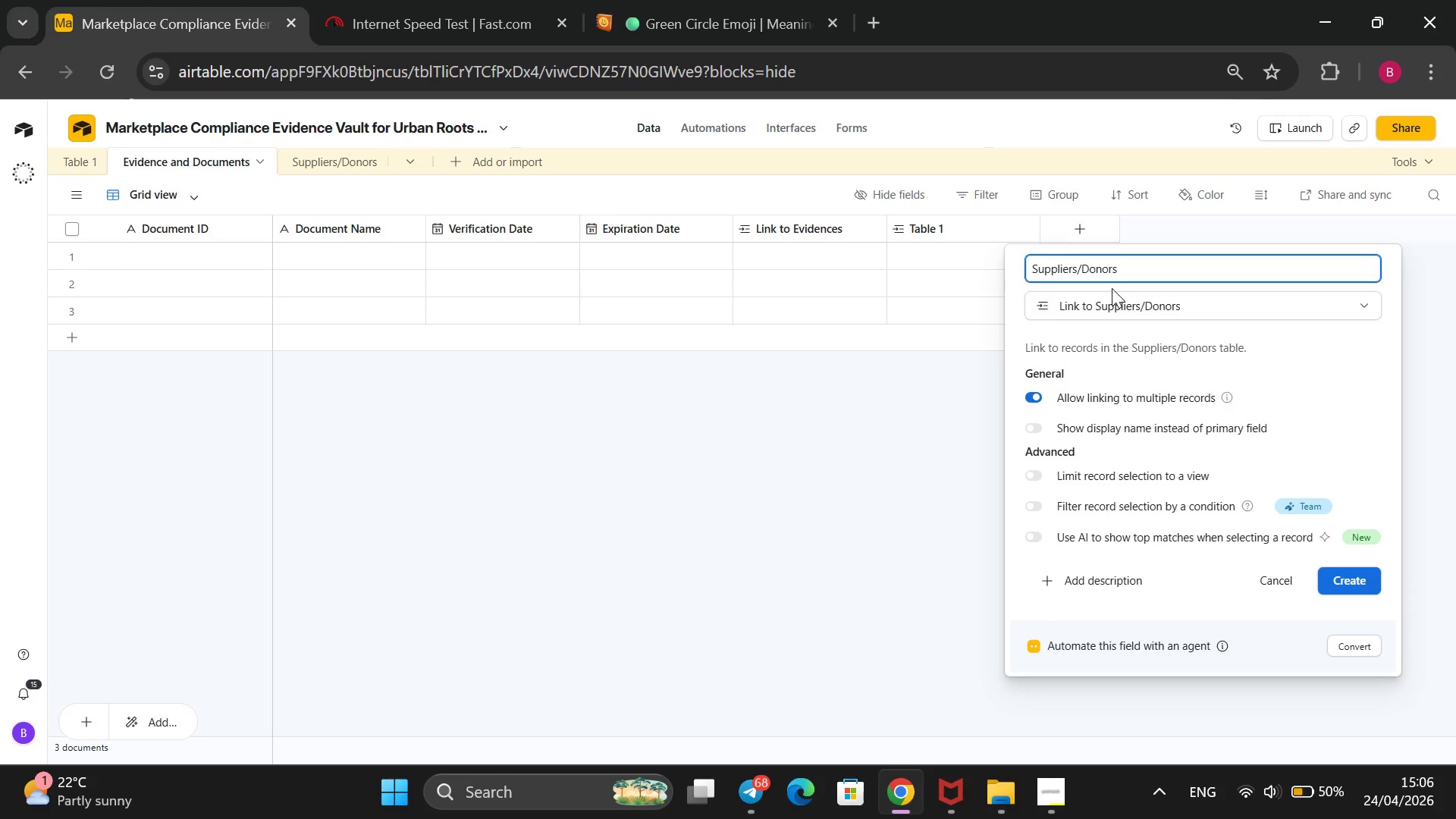 
key(Enter)
 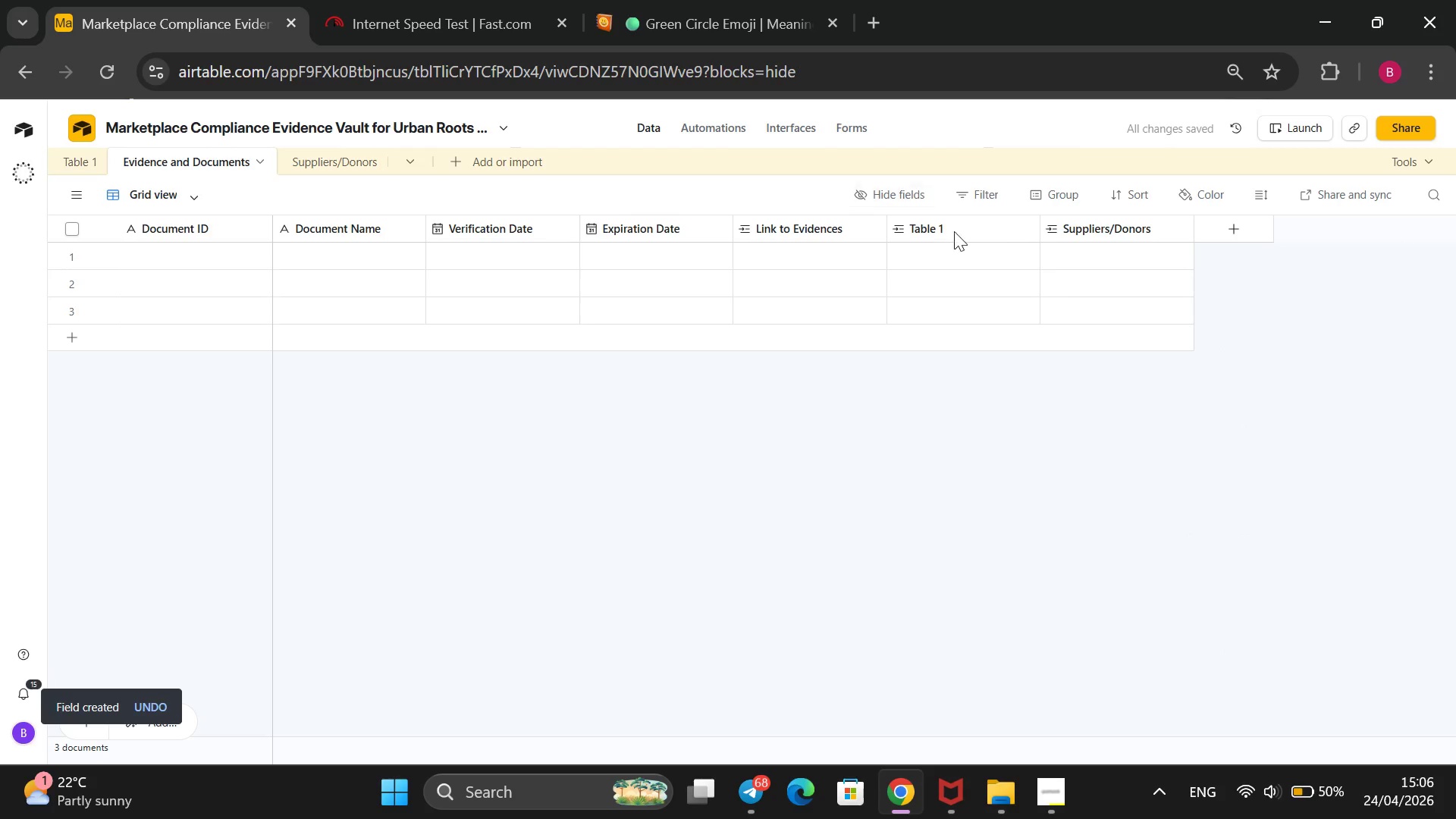 
left_click([1247, 224])
 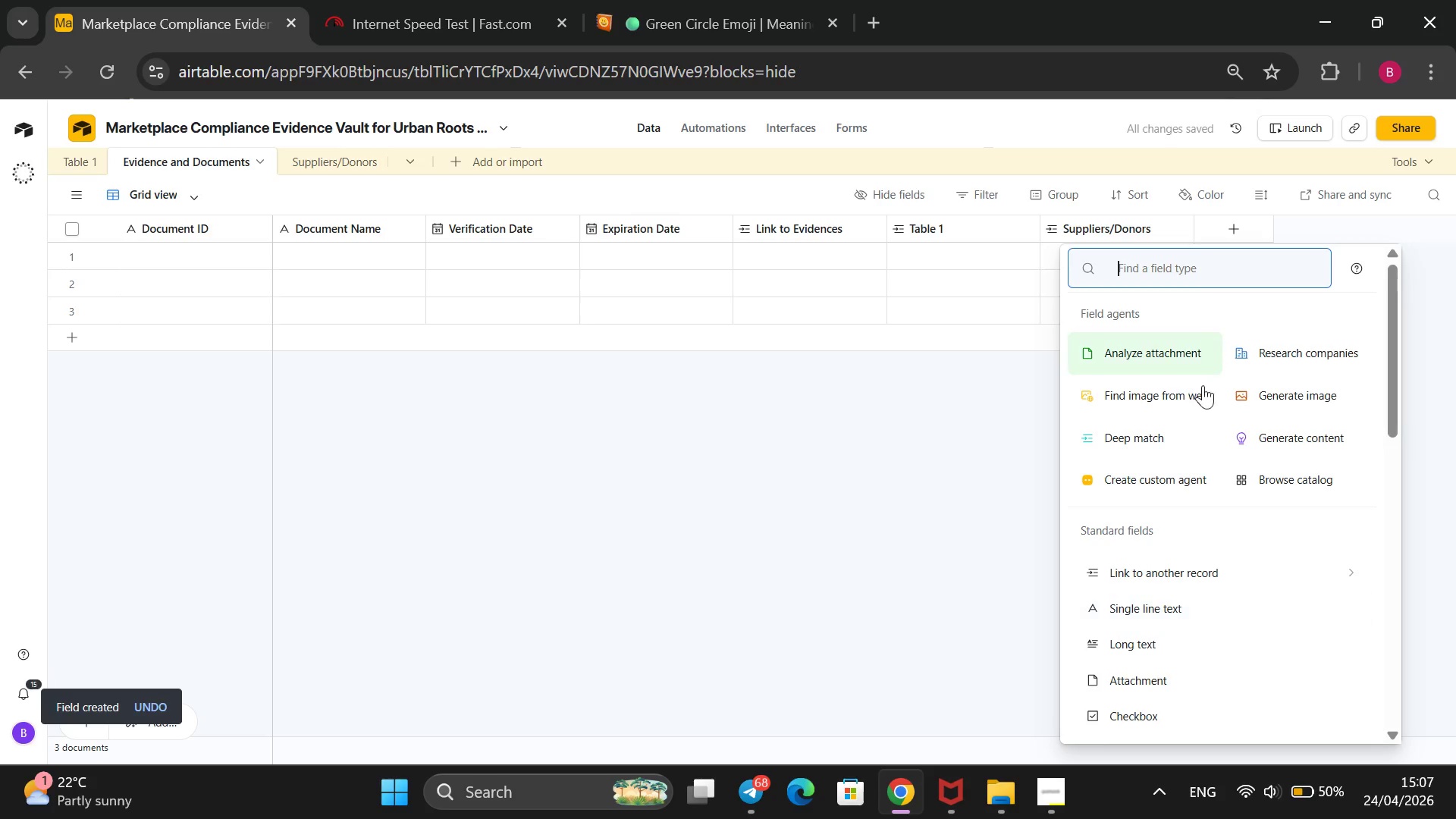 
scroll: coordinate [1142, 483], scroll_direction: down, amount: 8.0
 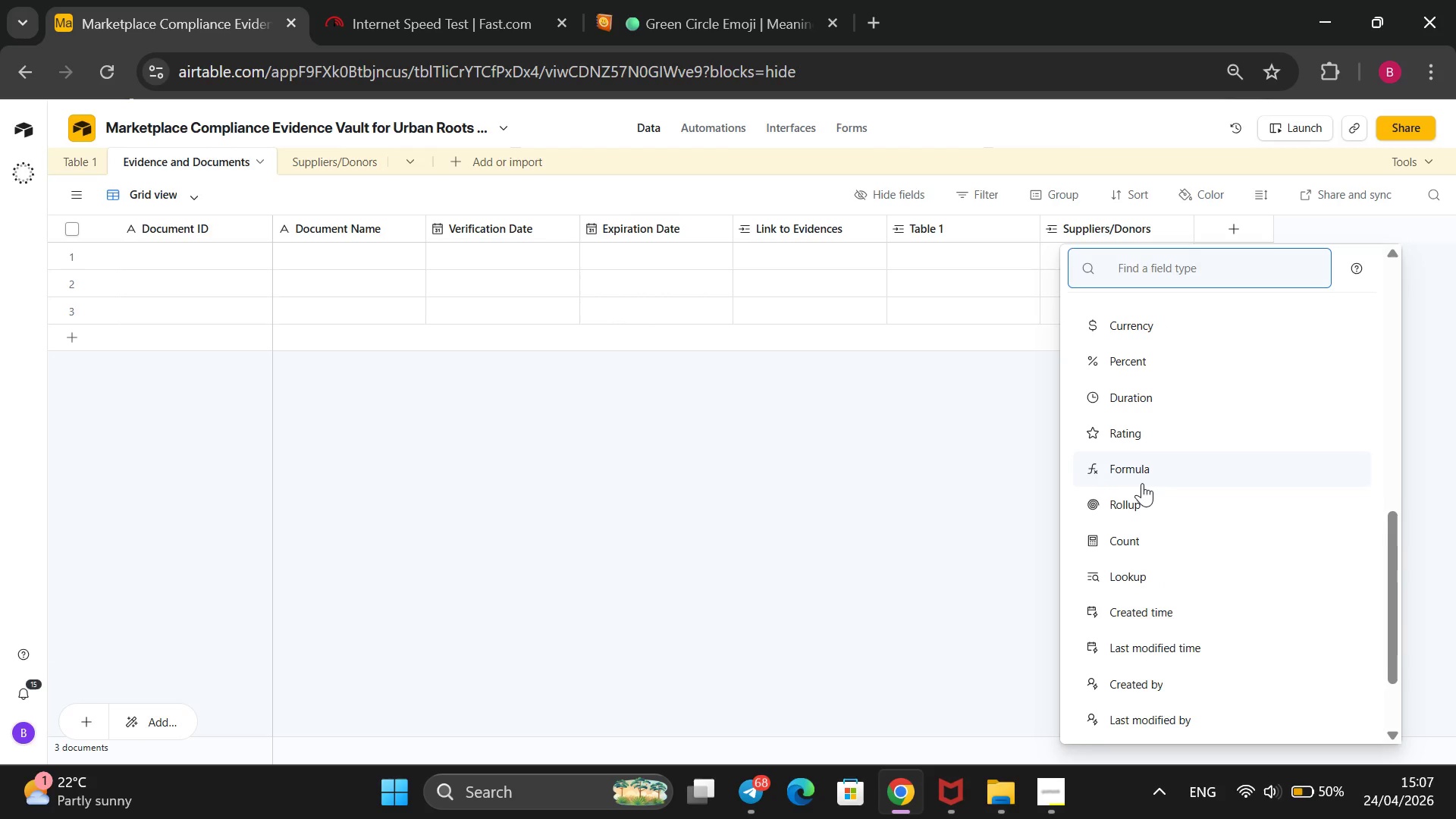 
scroll: coordinate [1142, 483], scroll_direction: up, amount: 1.0
 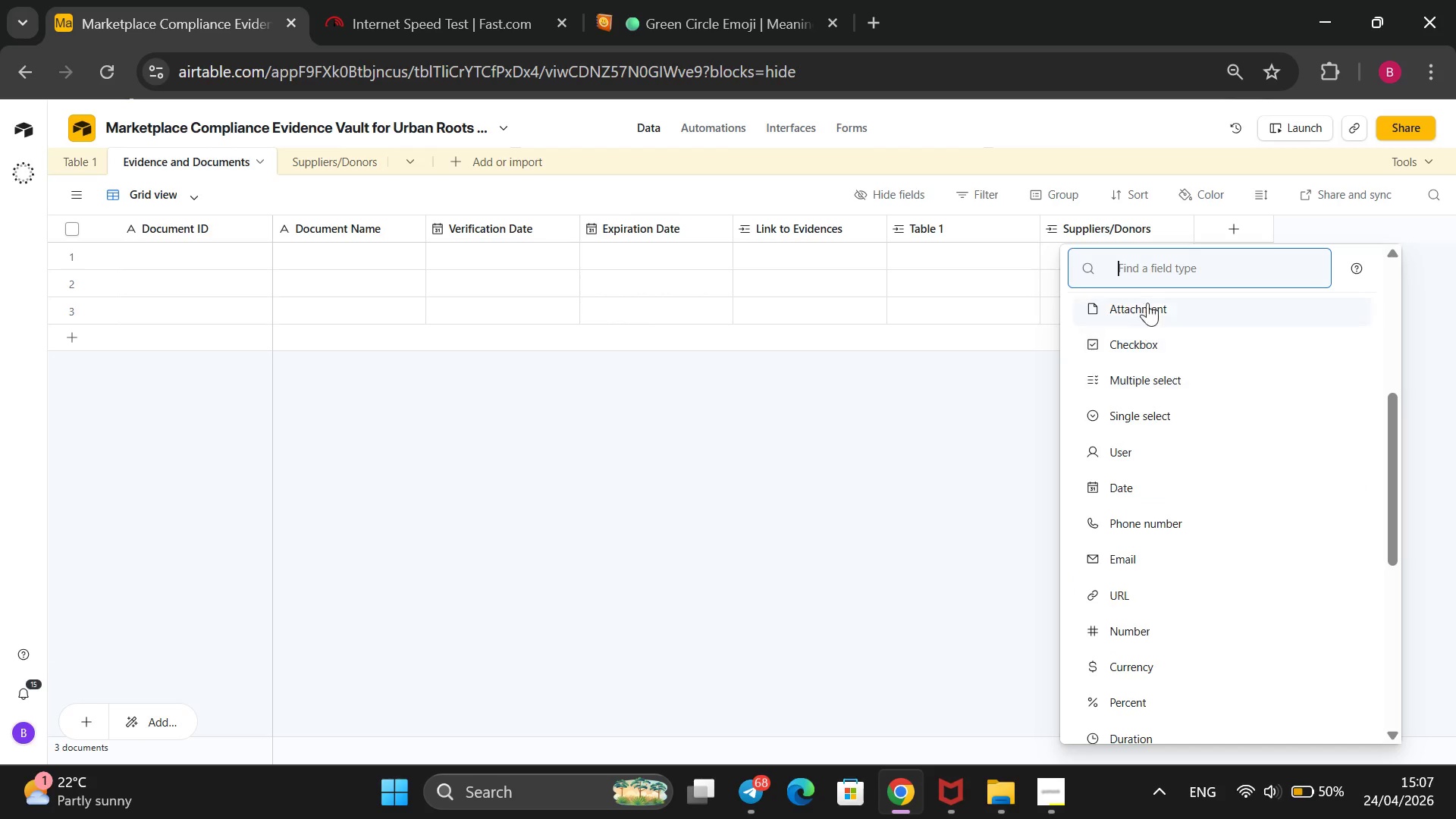 
left_click([1138, 315])
 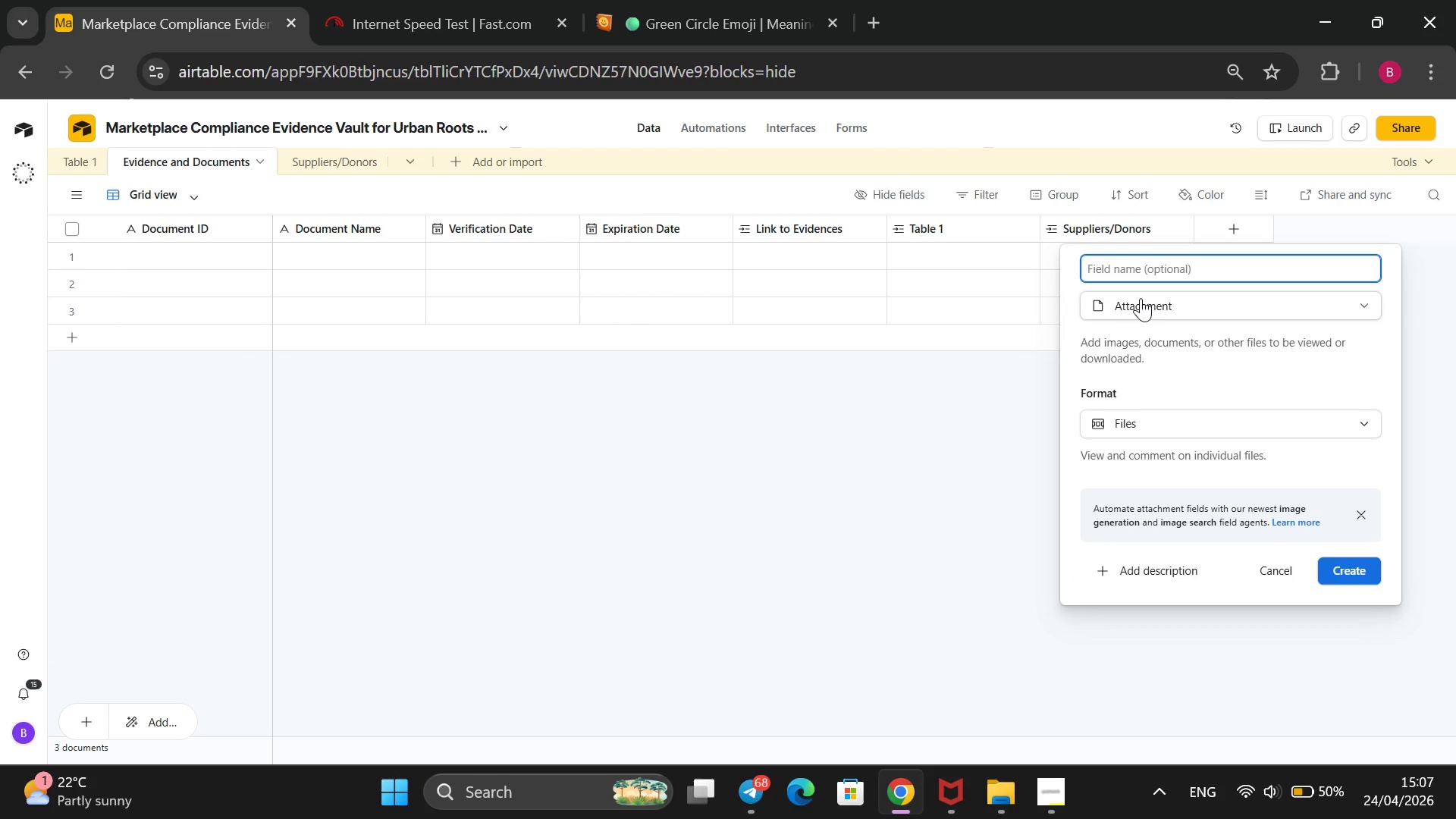 
type(Attachments)
 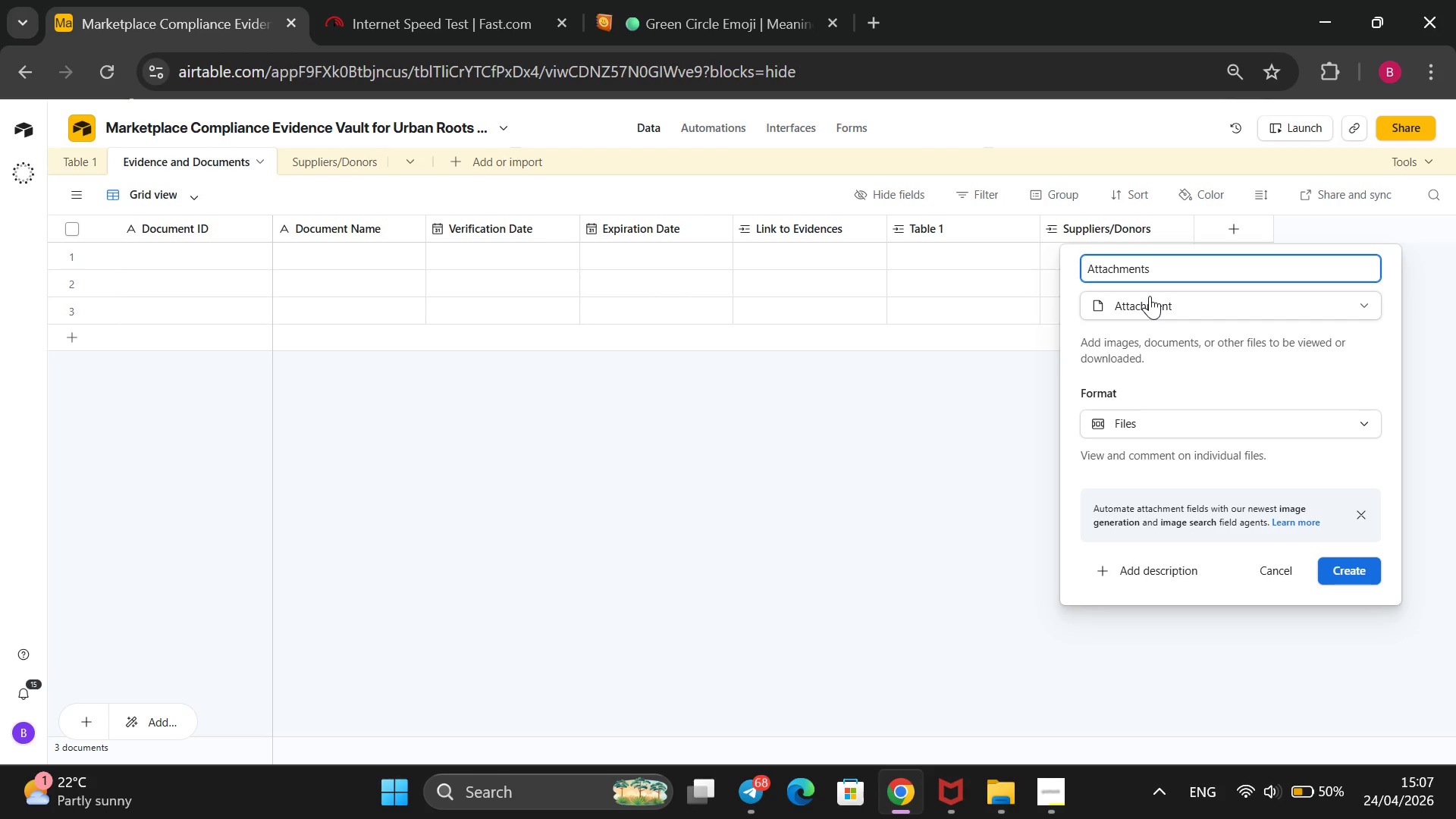 
key(Enter)
 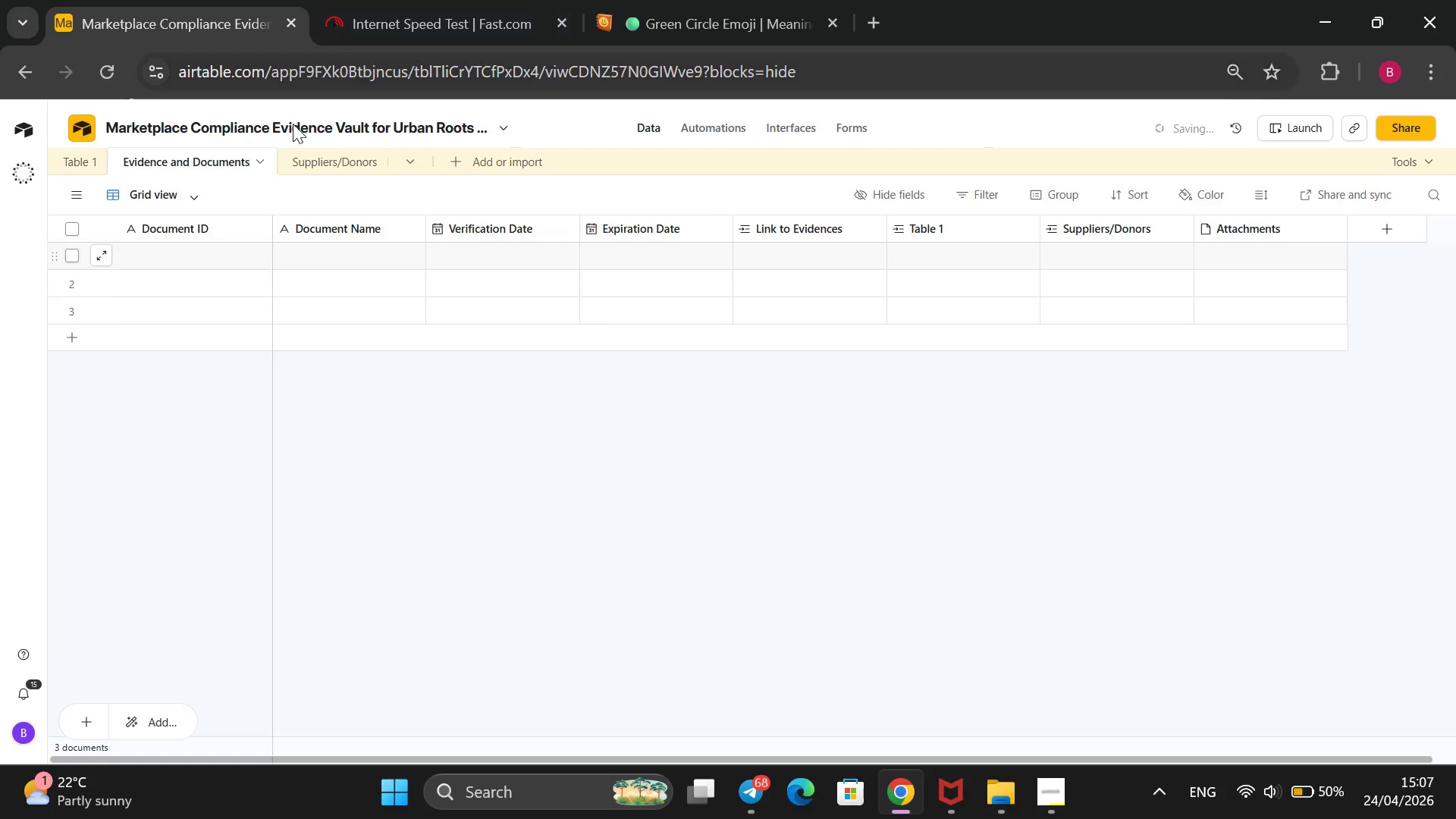 
left_click([336, 162])
 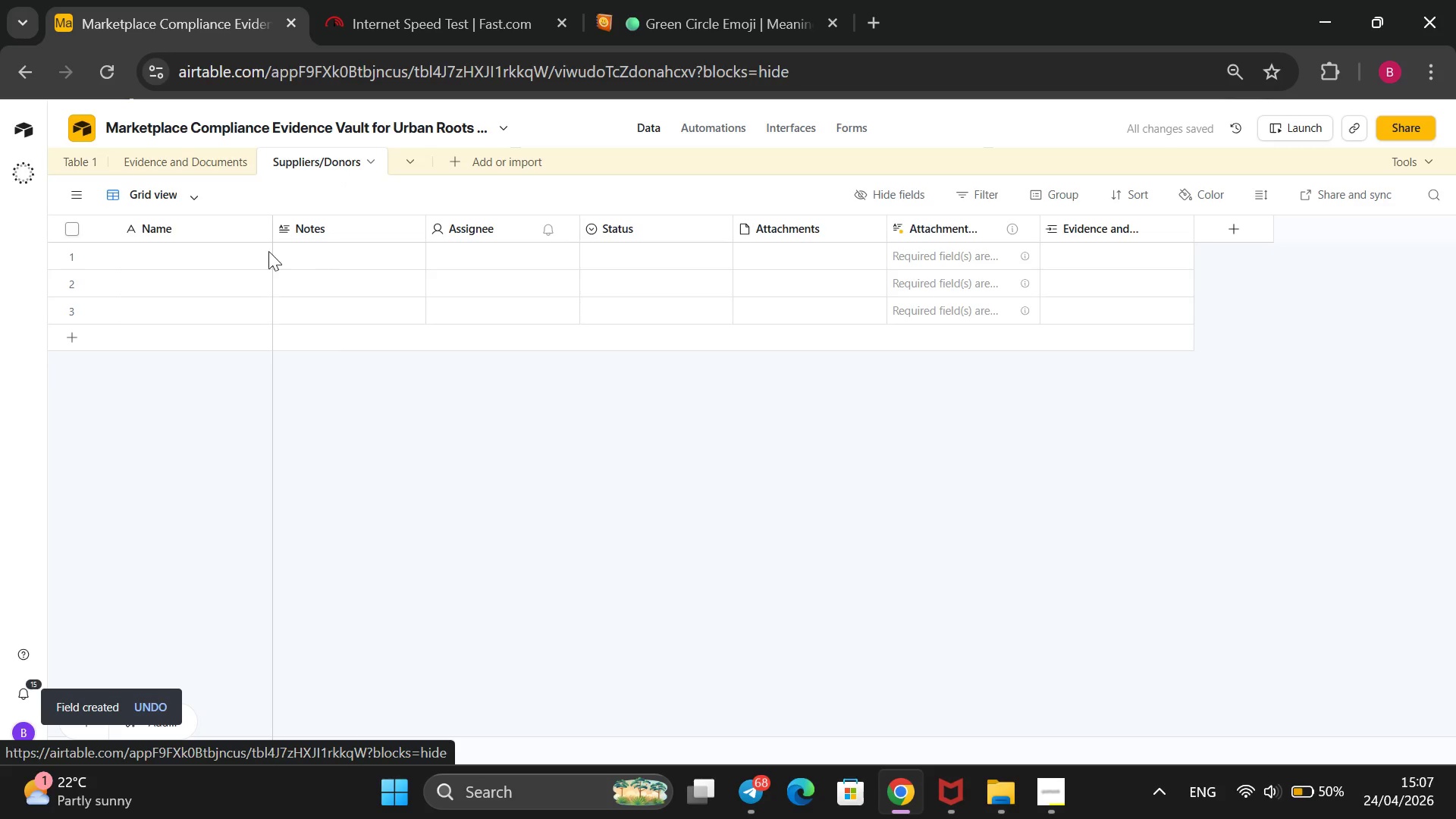 
right_click([221, 220])
 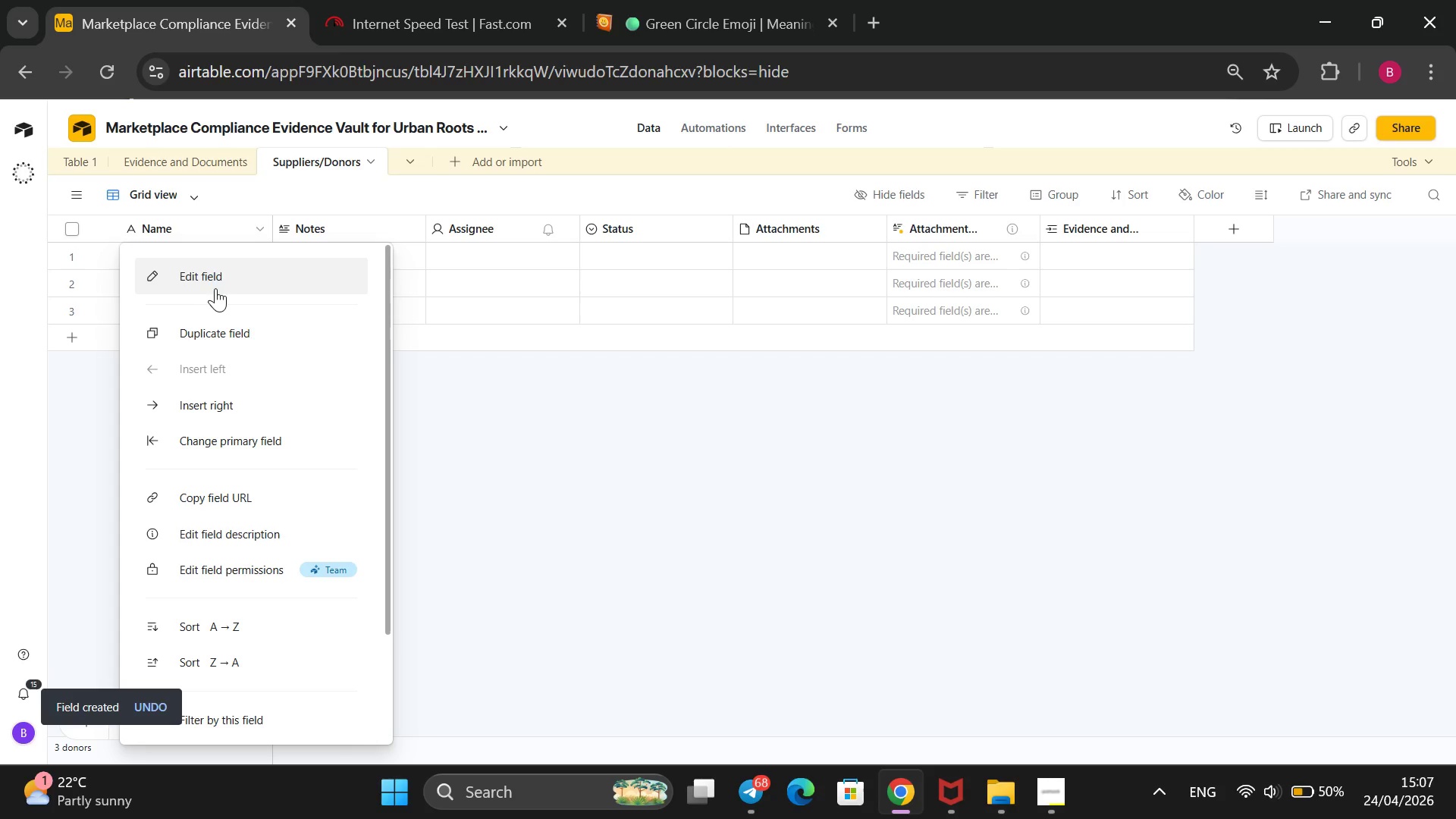 
left_click([221, 283])
 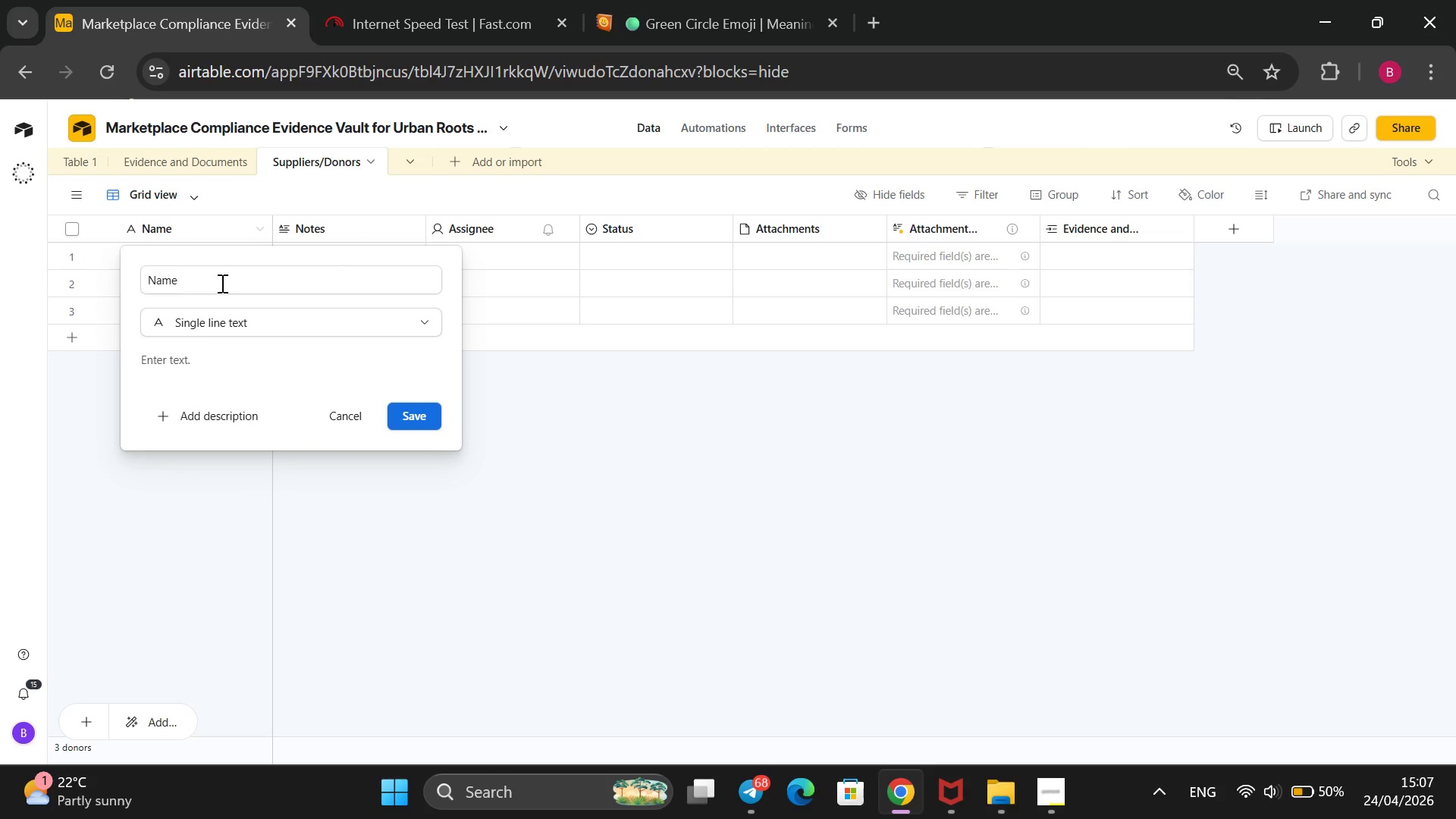 
left_click([221, 283])
 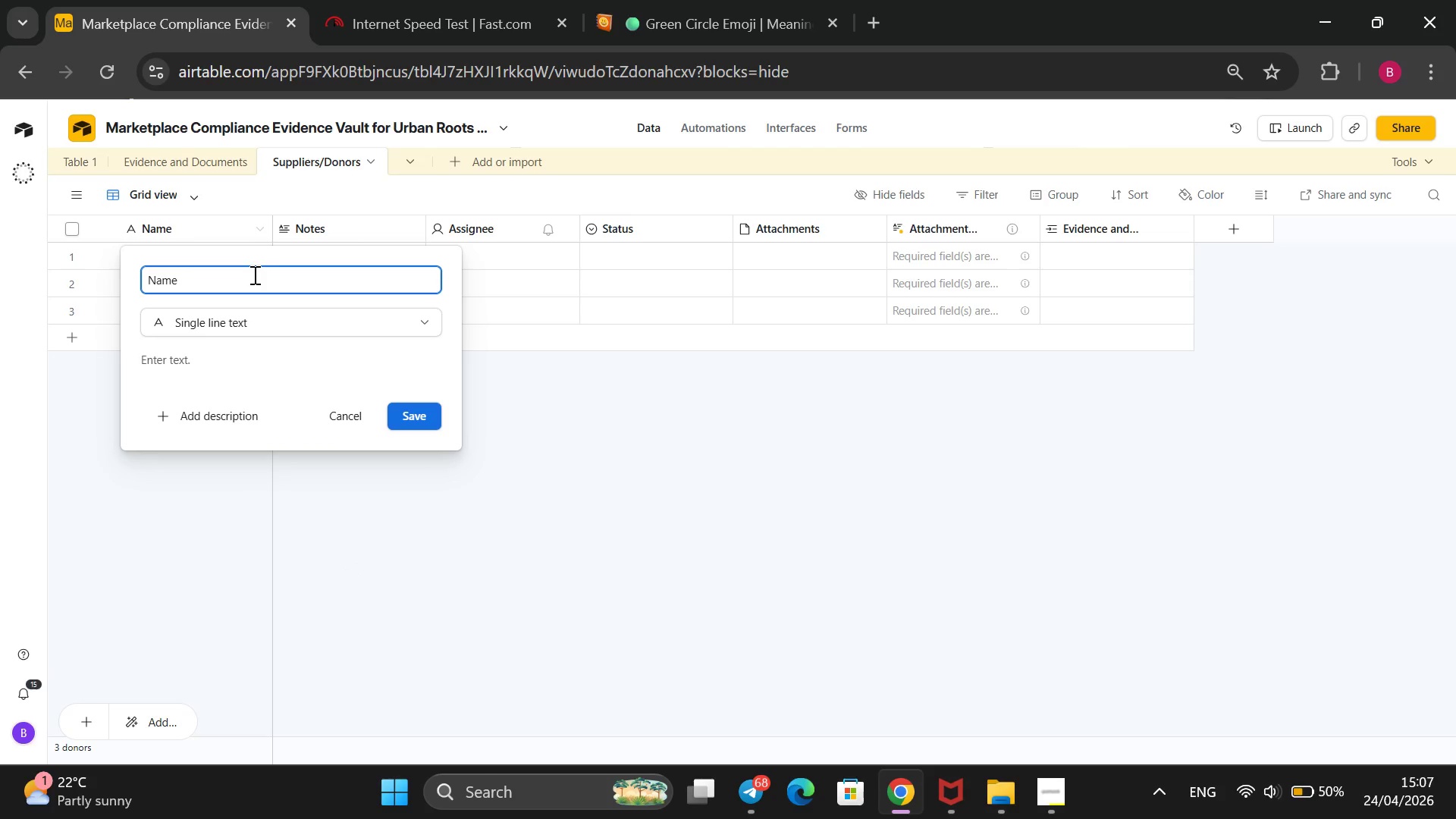 
key(ArrowLeft)
 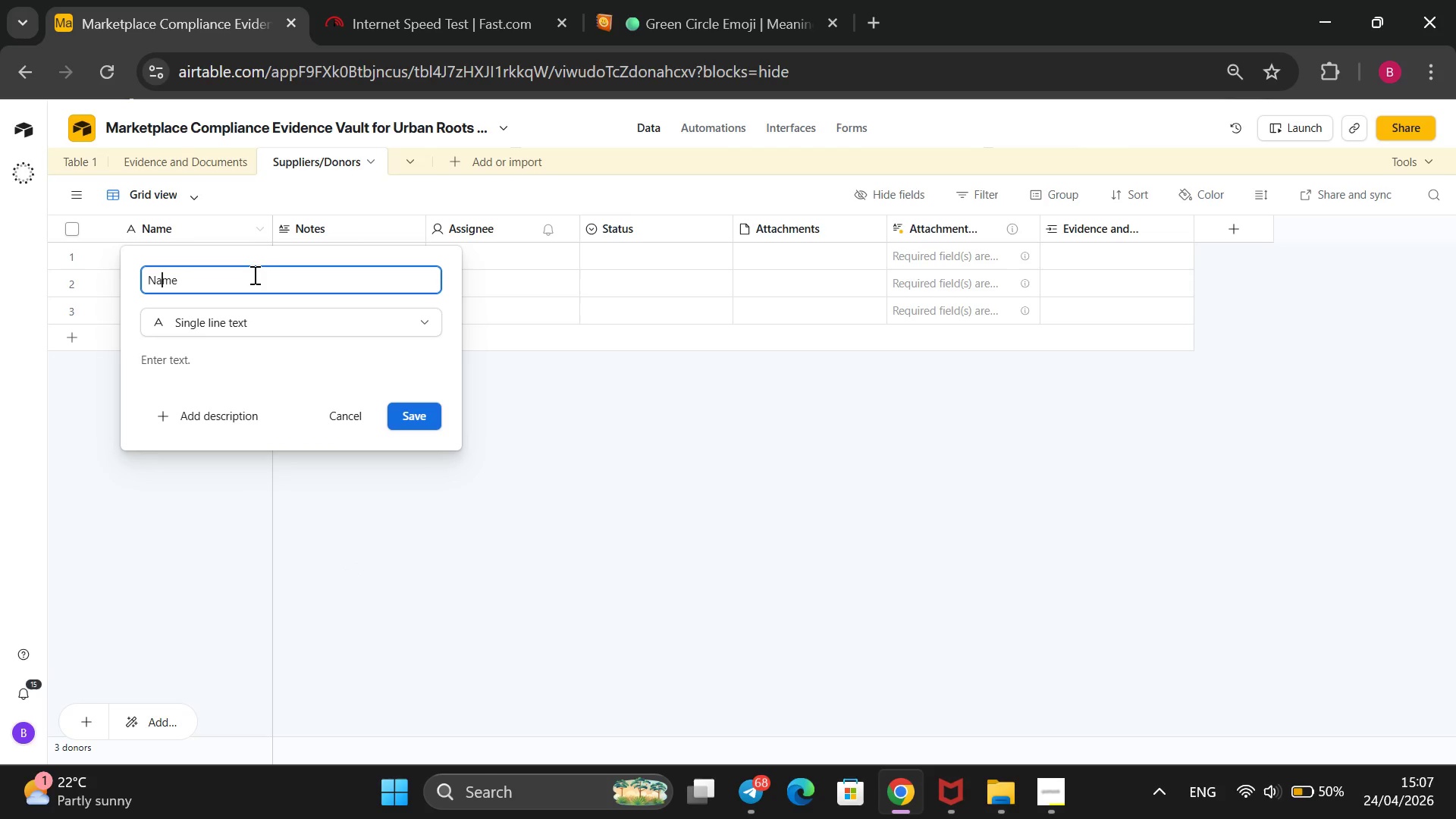 
key(ArrowLeft)
 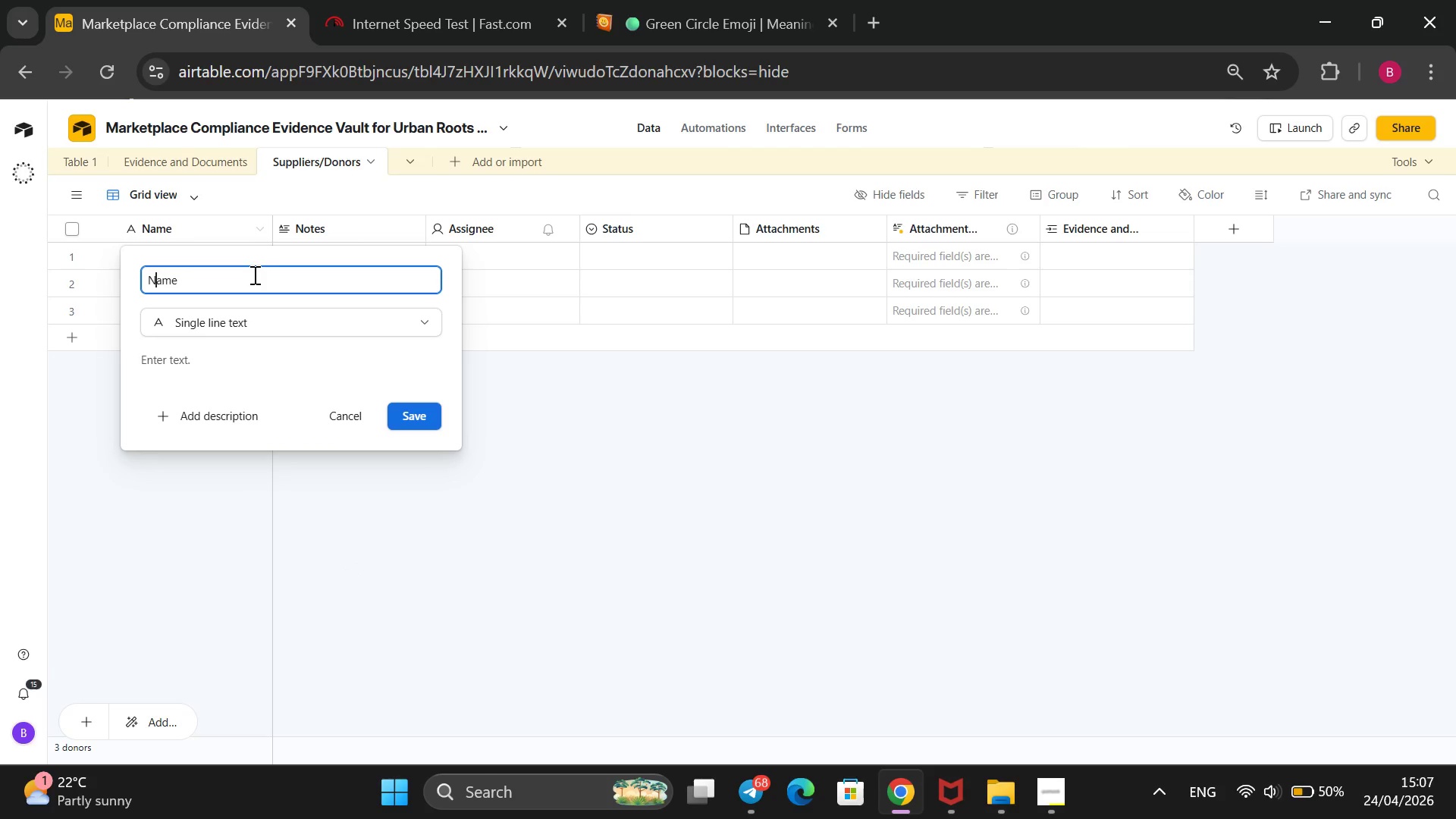 
key(ArrowLeft)
 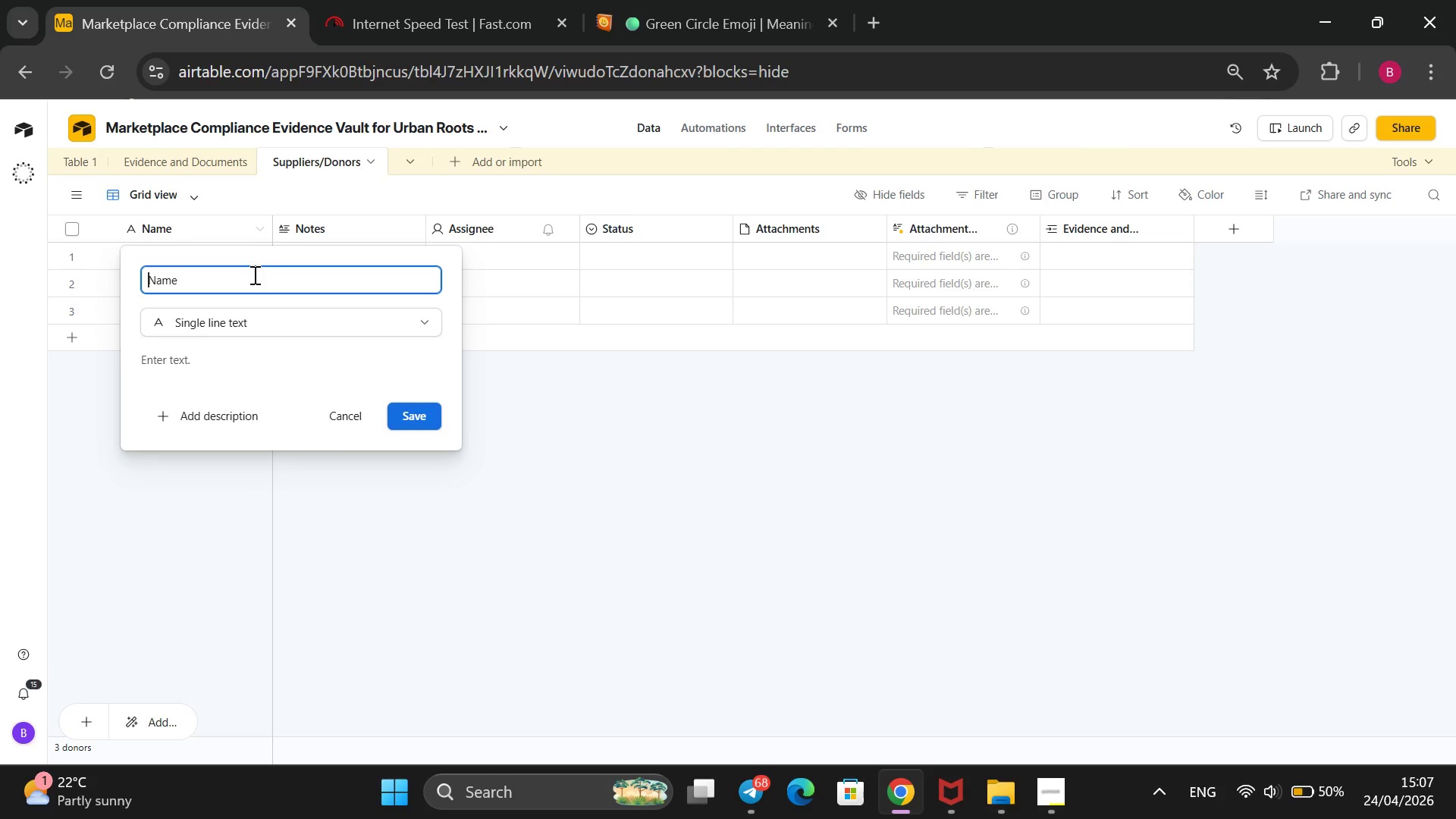 
key(ArrowLeft)
 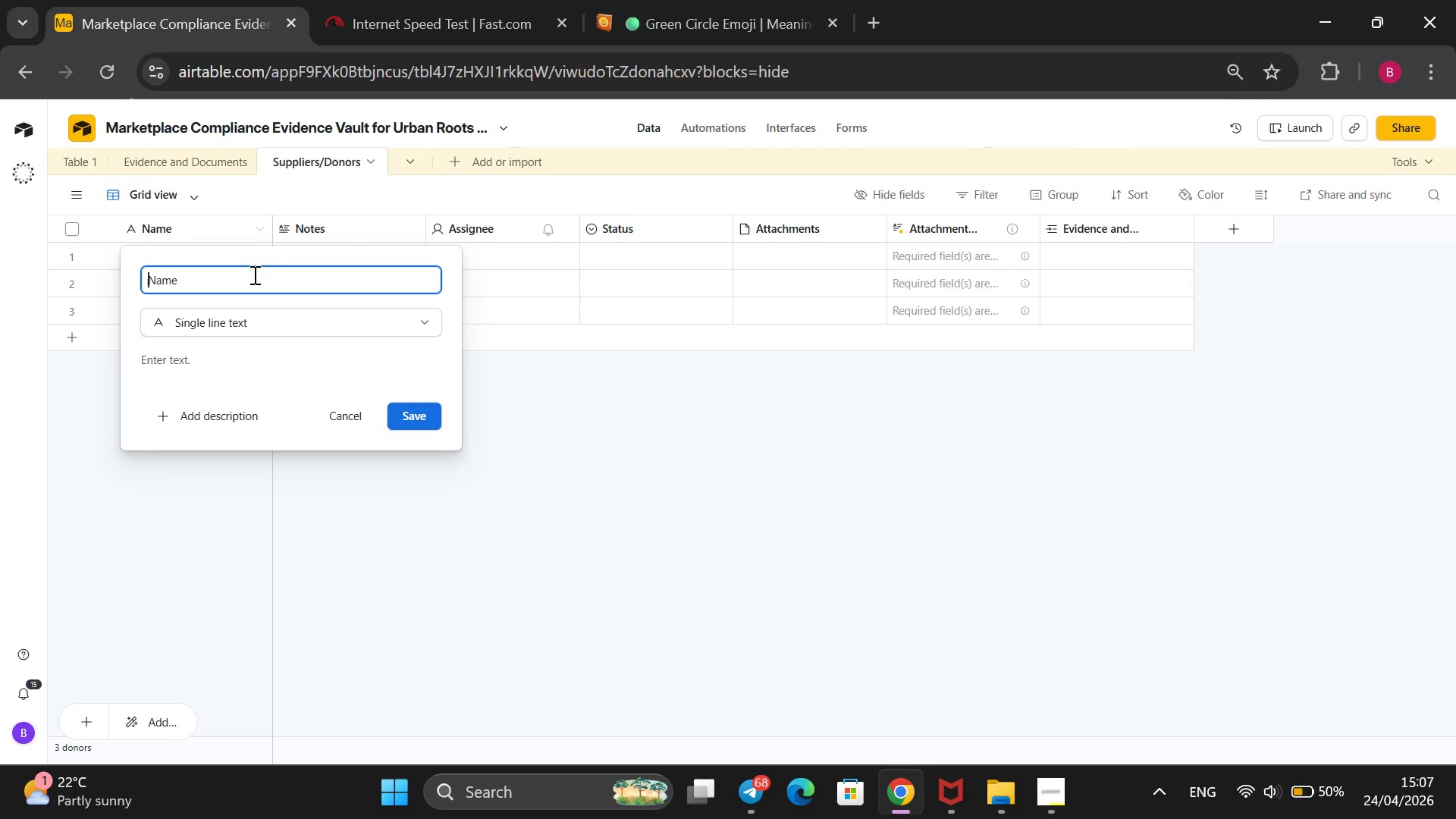 
type(Entity )
 